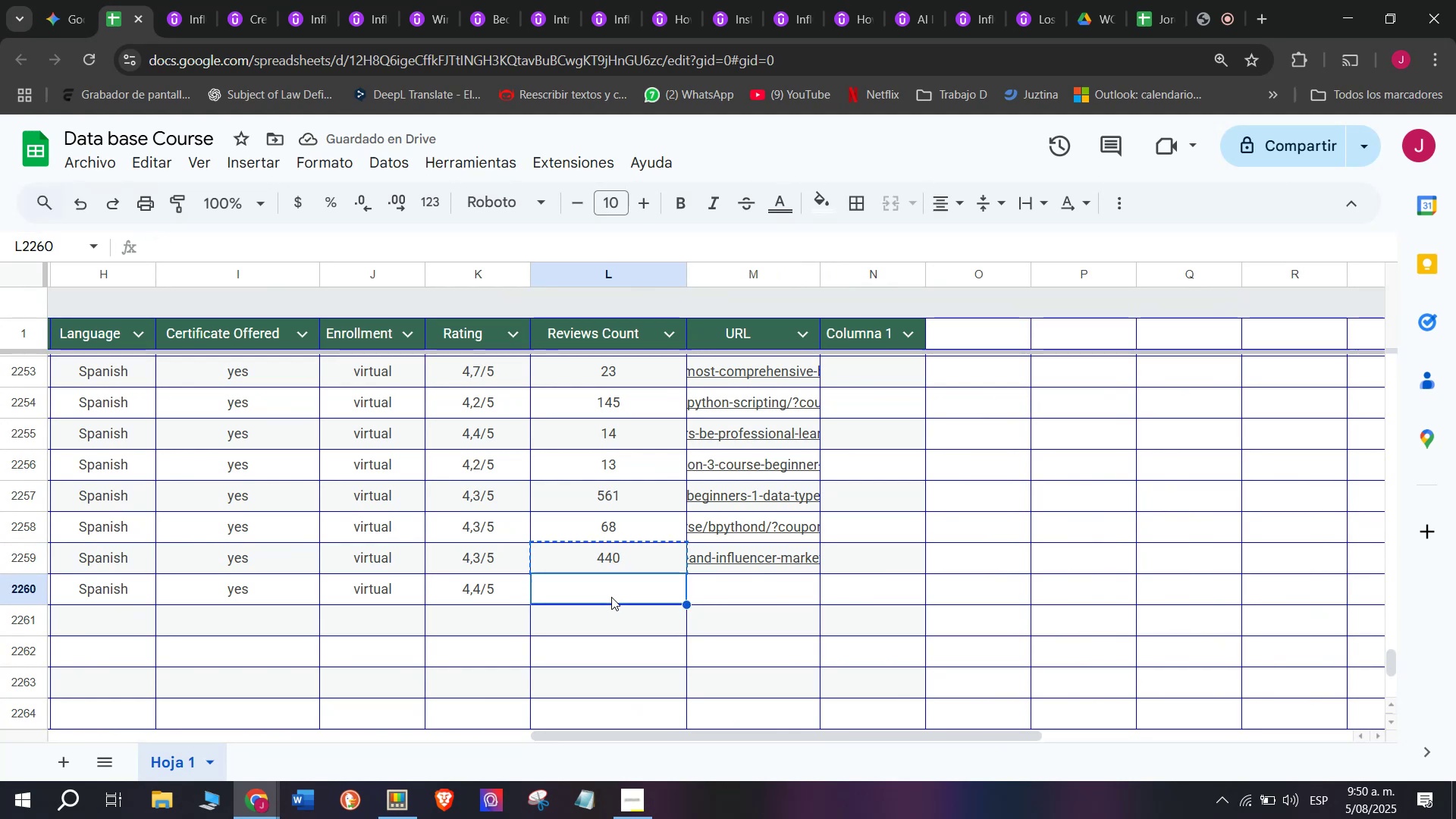 
key(Z)
 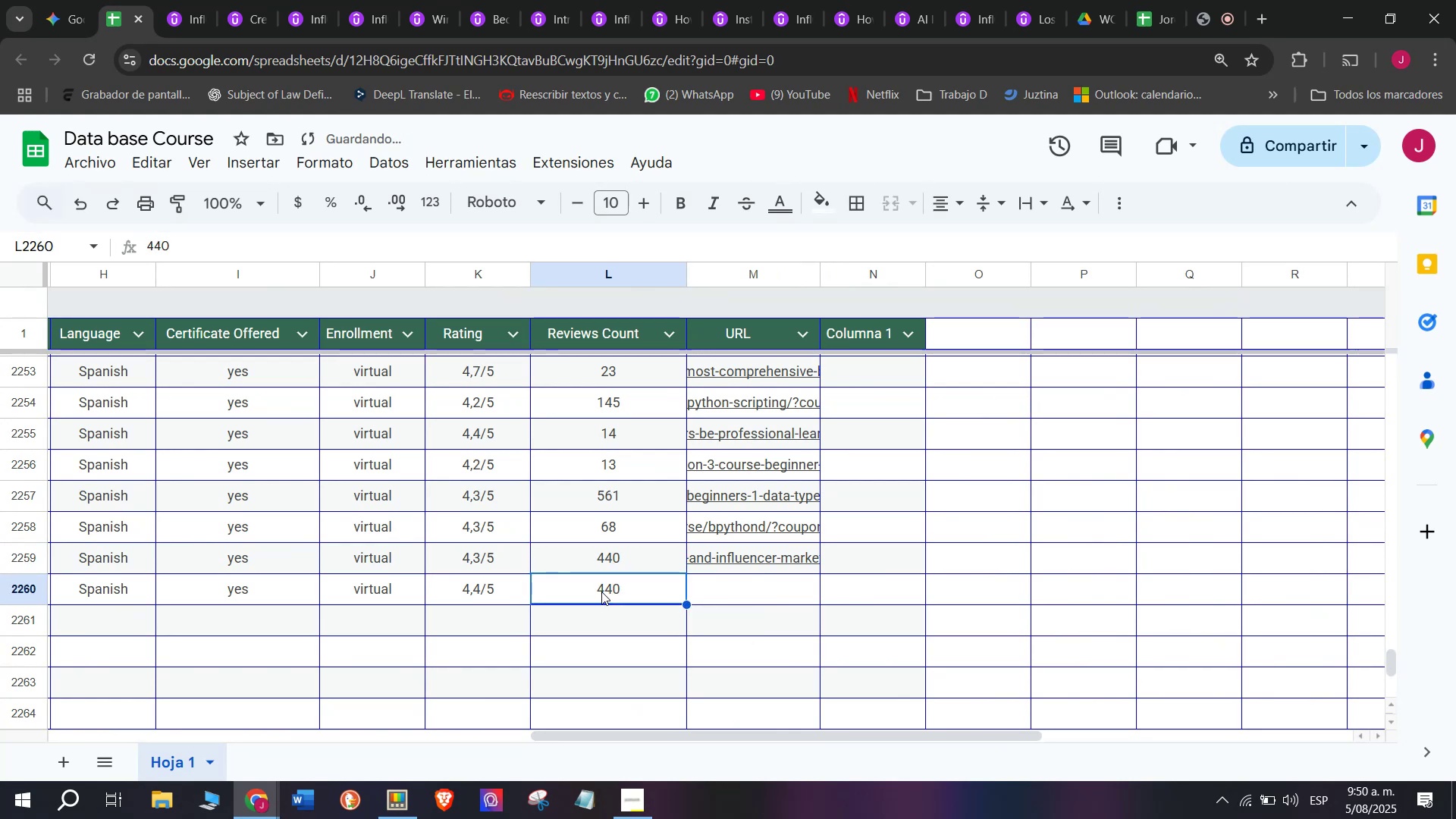 
key(Control+V)
 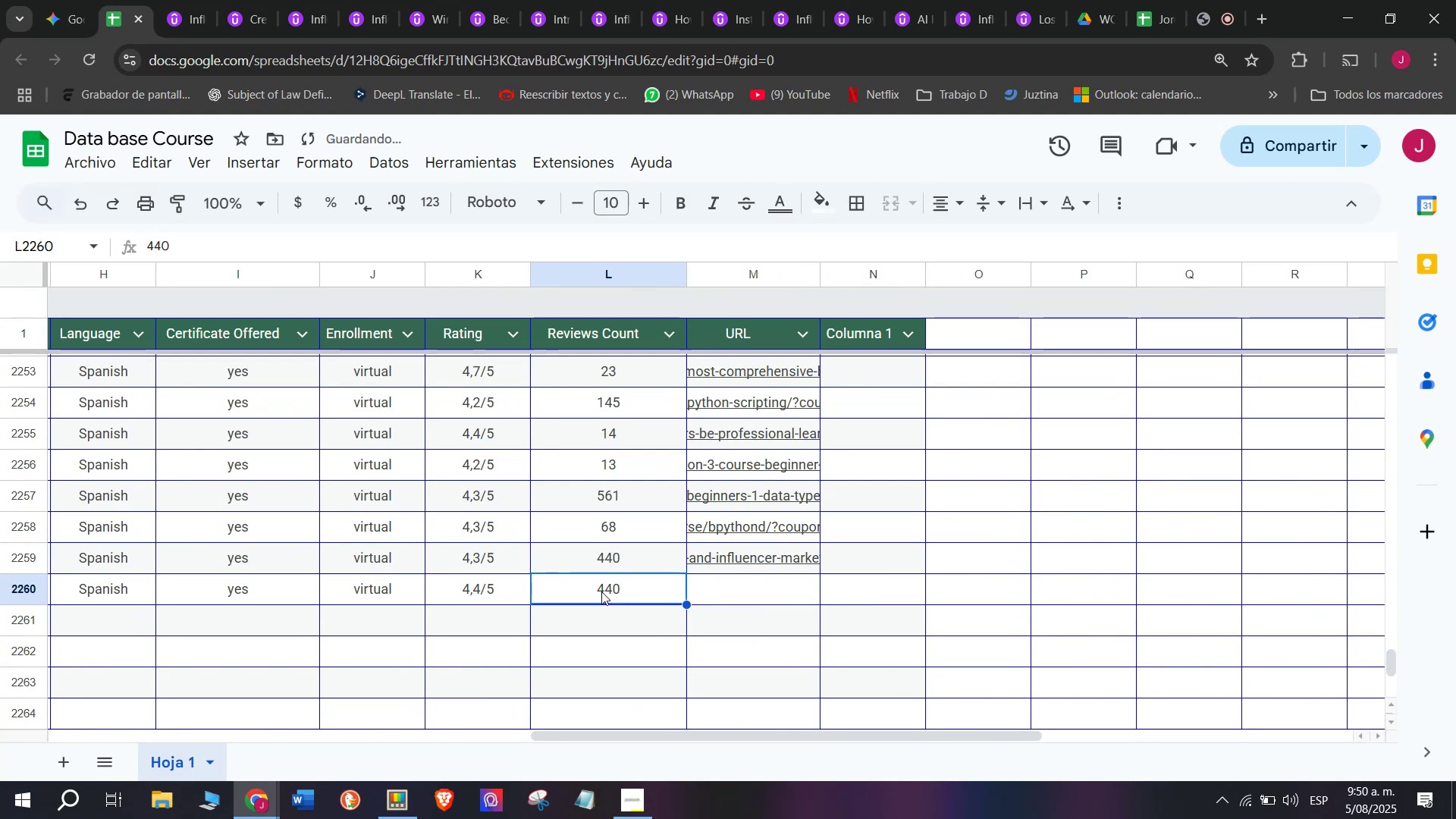 
double_click([601, 592])
 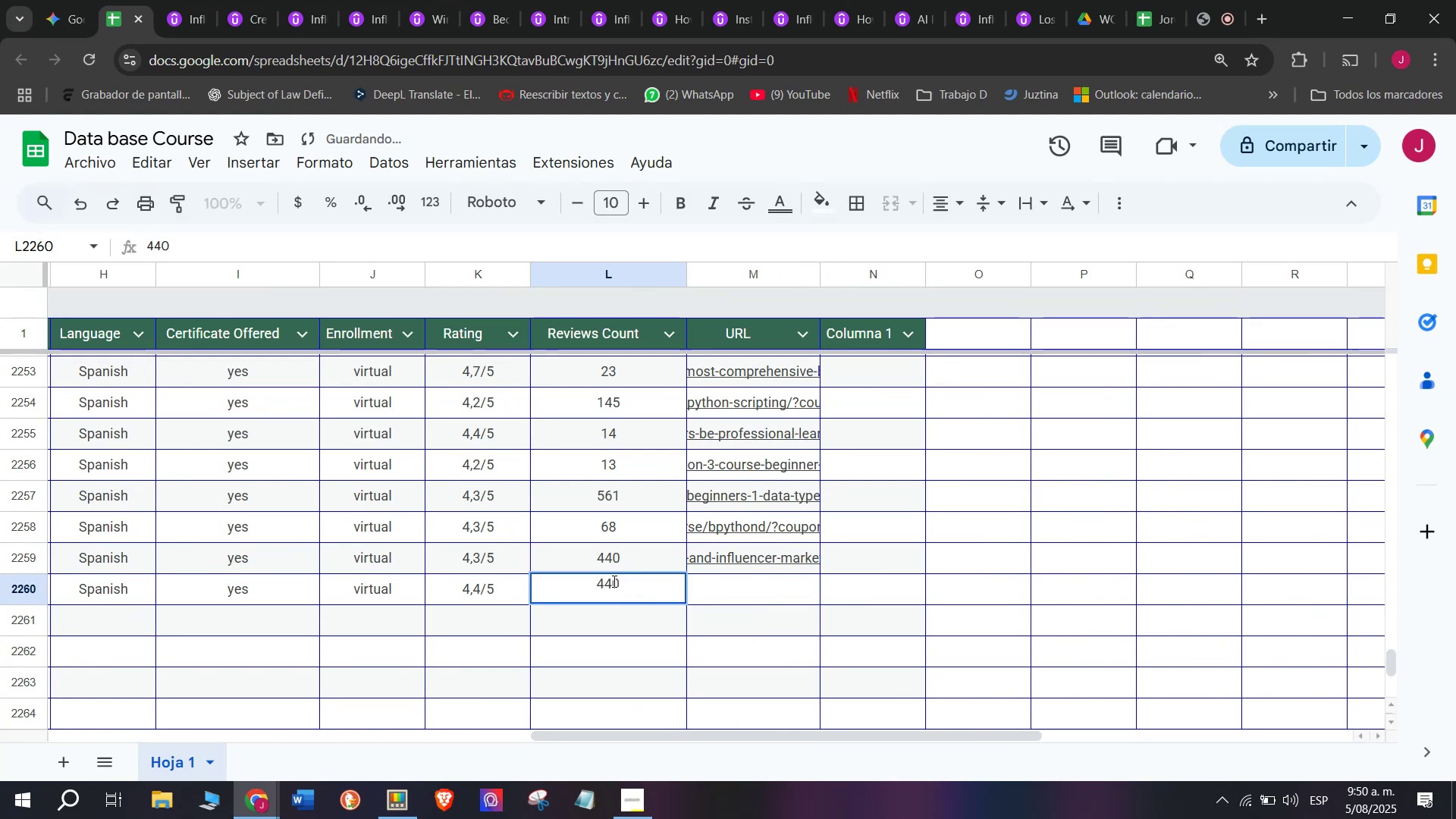 
type(q)
key(Backspace)
type(q)
key(Backspace)
type(36)
 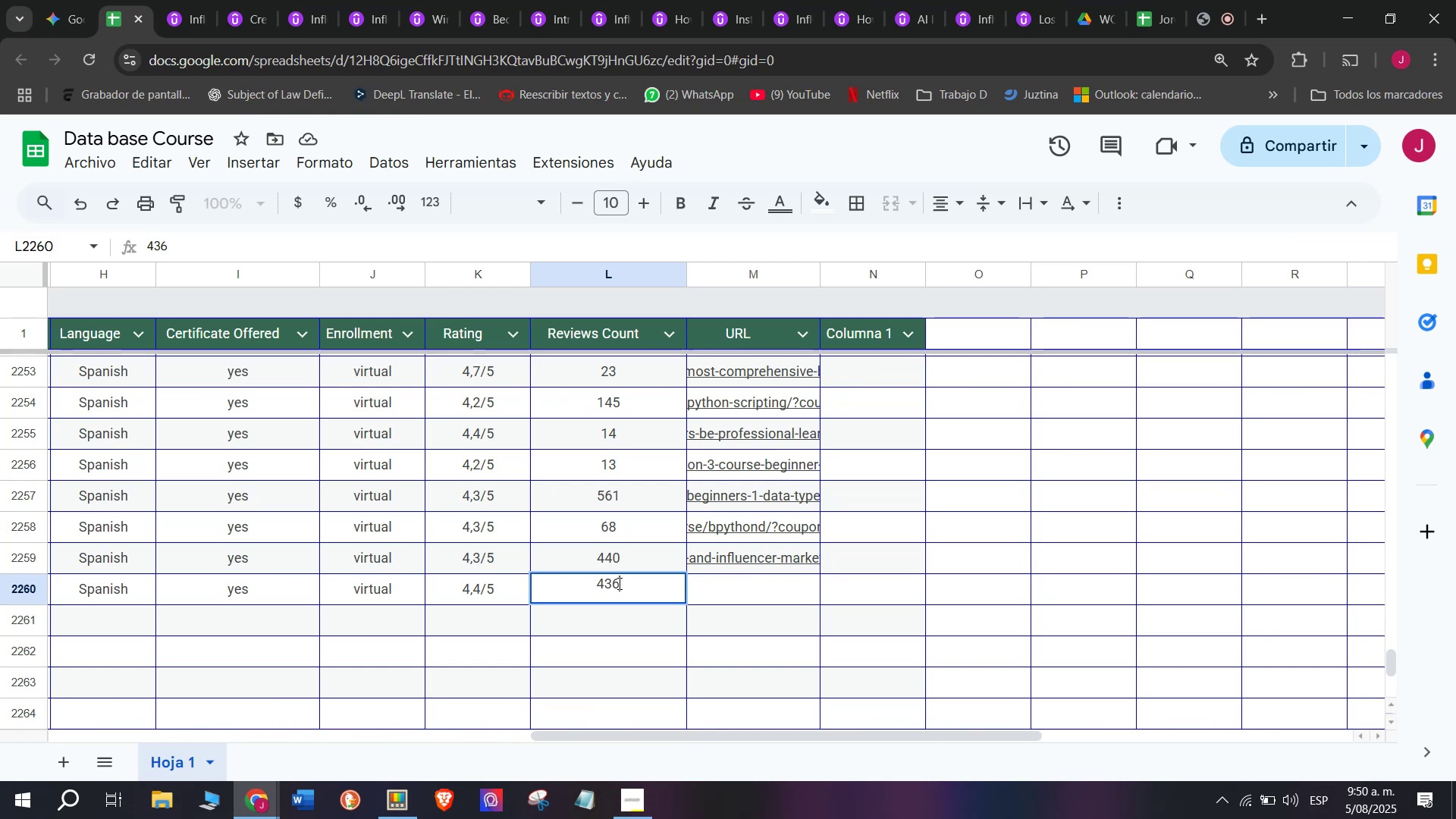 
wait(14.84)
 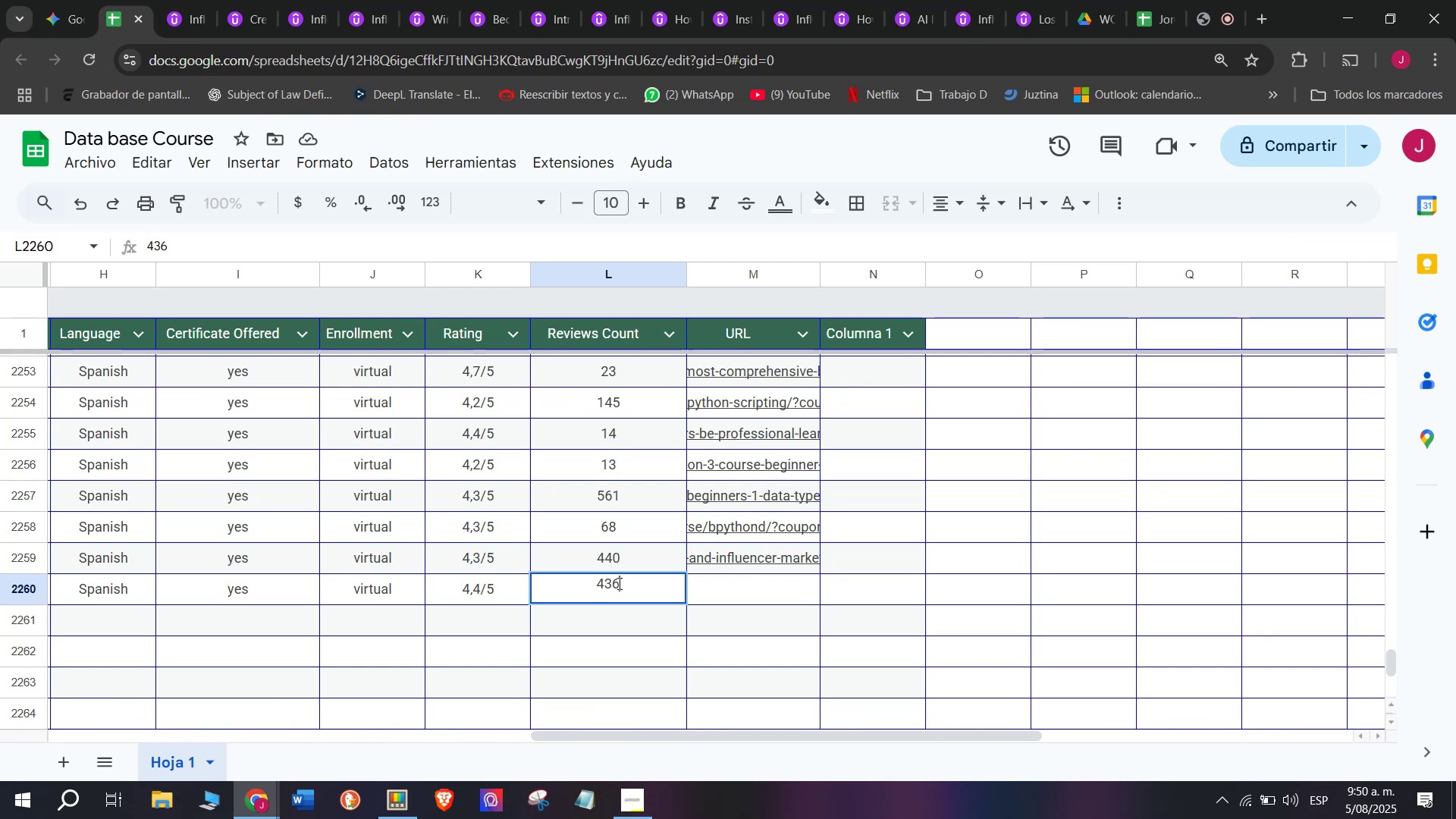 
left_click([764, 579])
 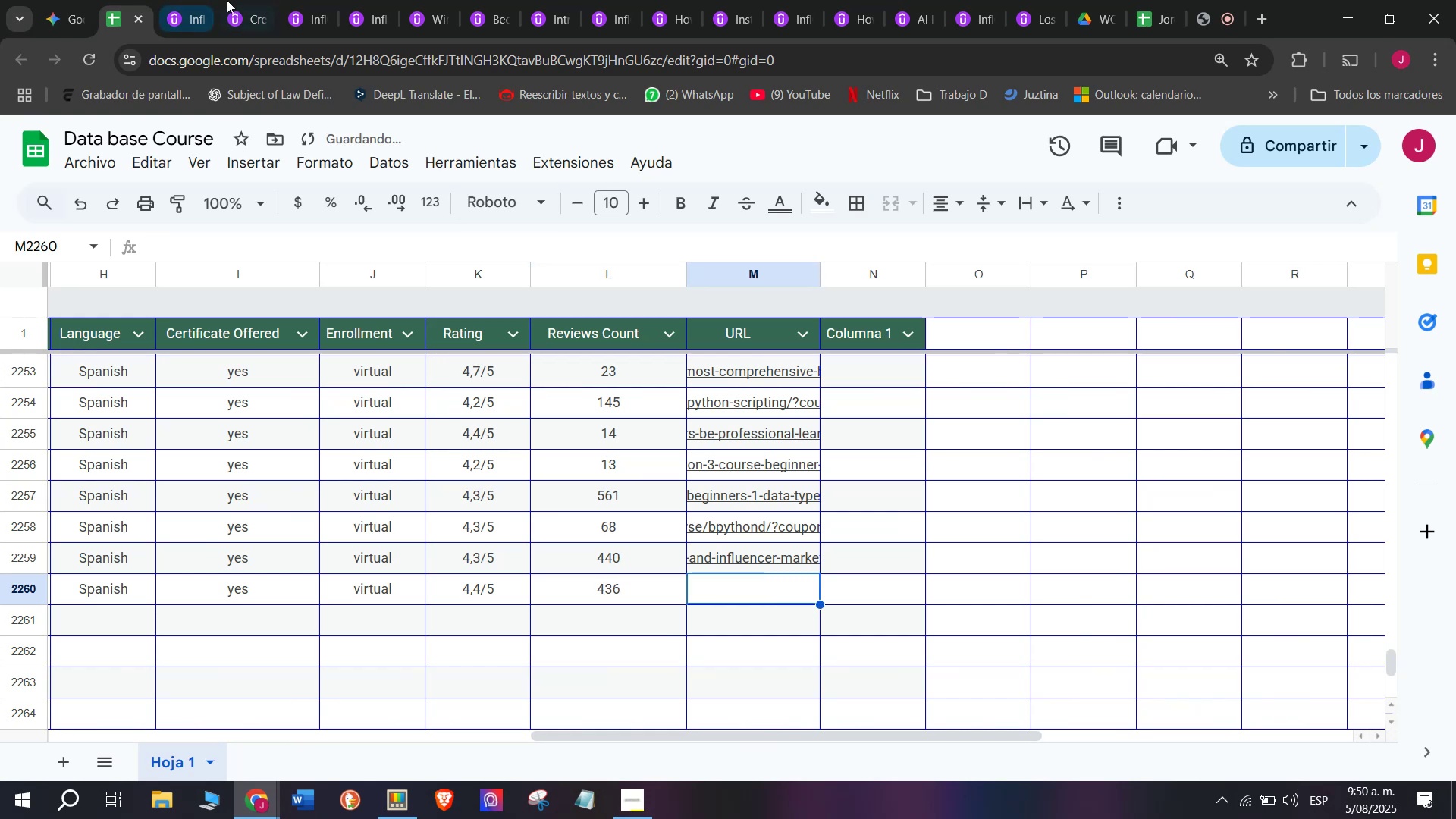 
left_click([185, 0])
 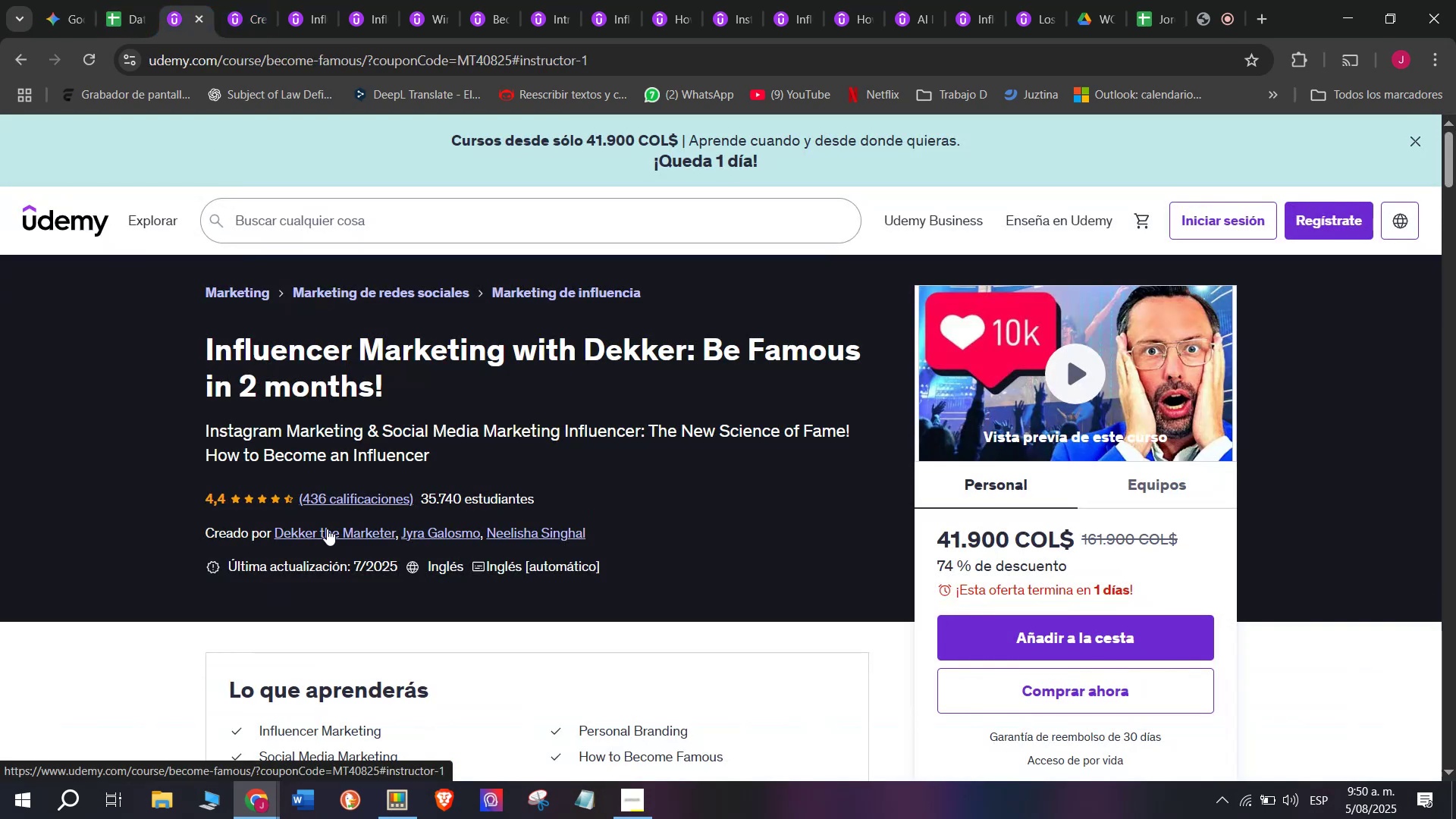 
wait(5.9)
 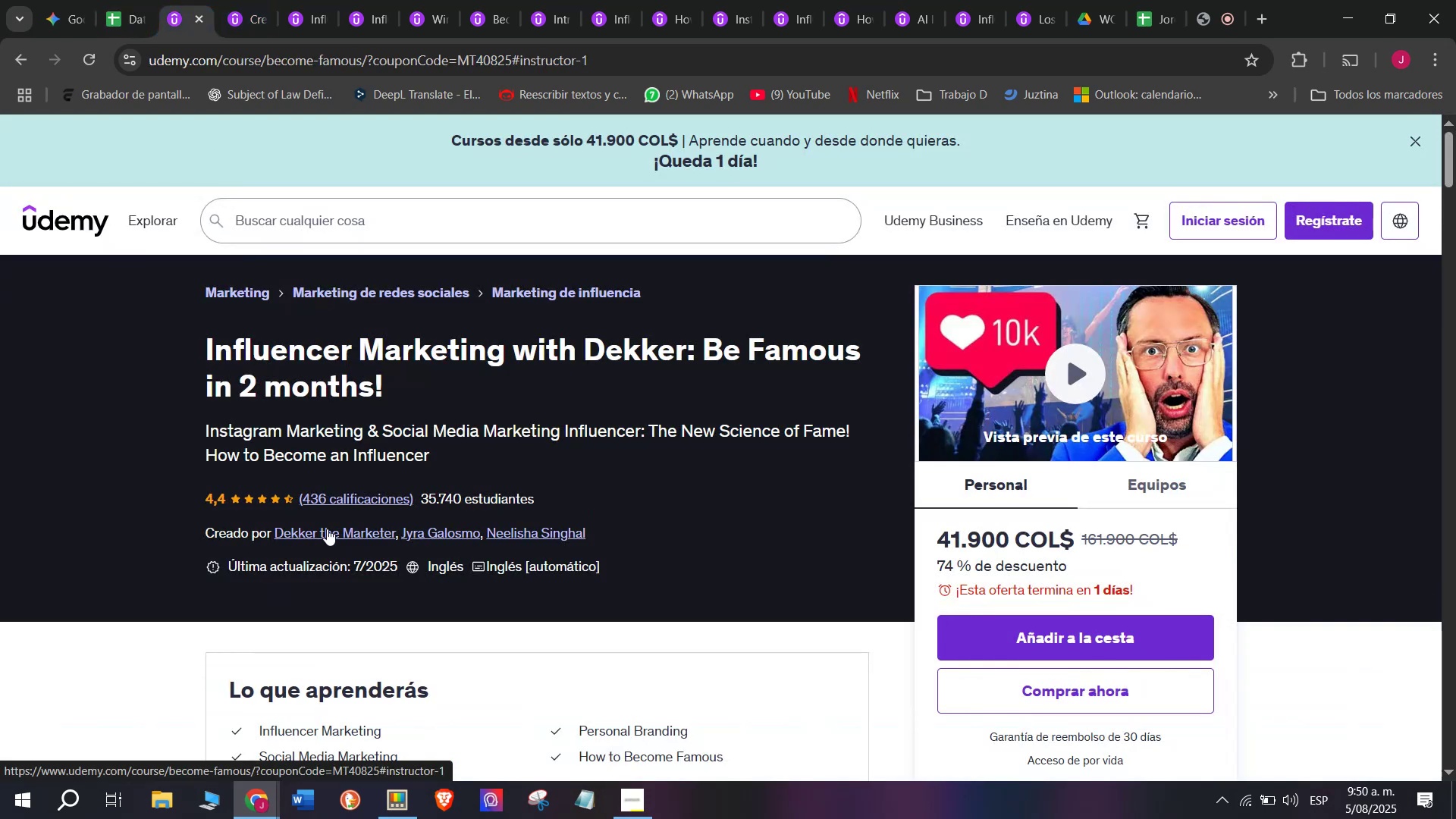 
left_click([327, 529])
 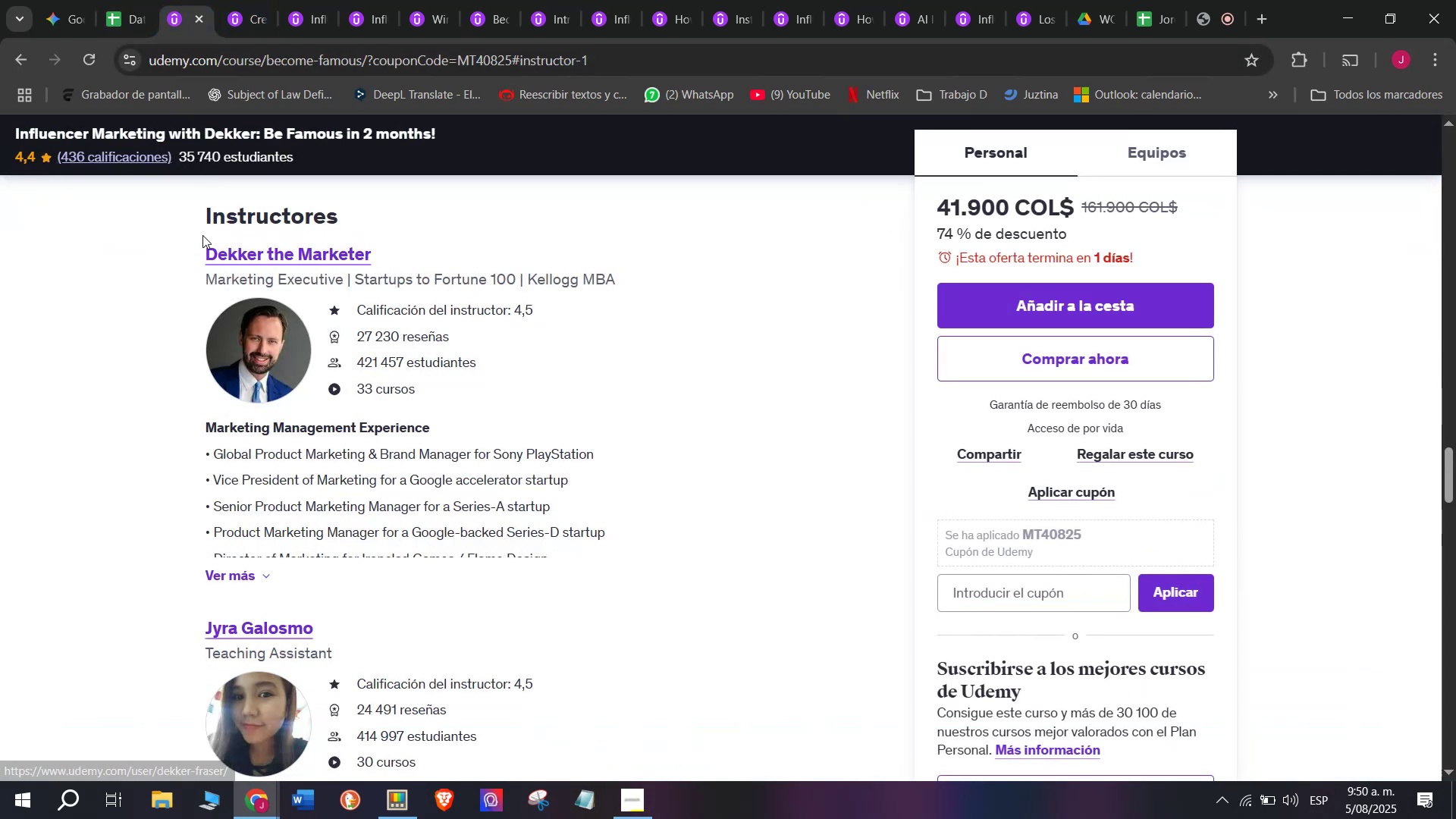 
left_click_drag(start_coordinate=[186, 264], to_coordinate=[372, 258])
 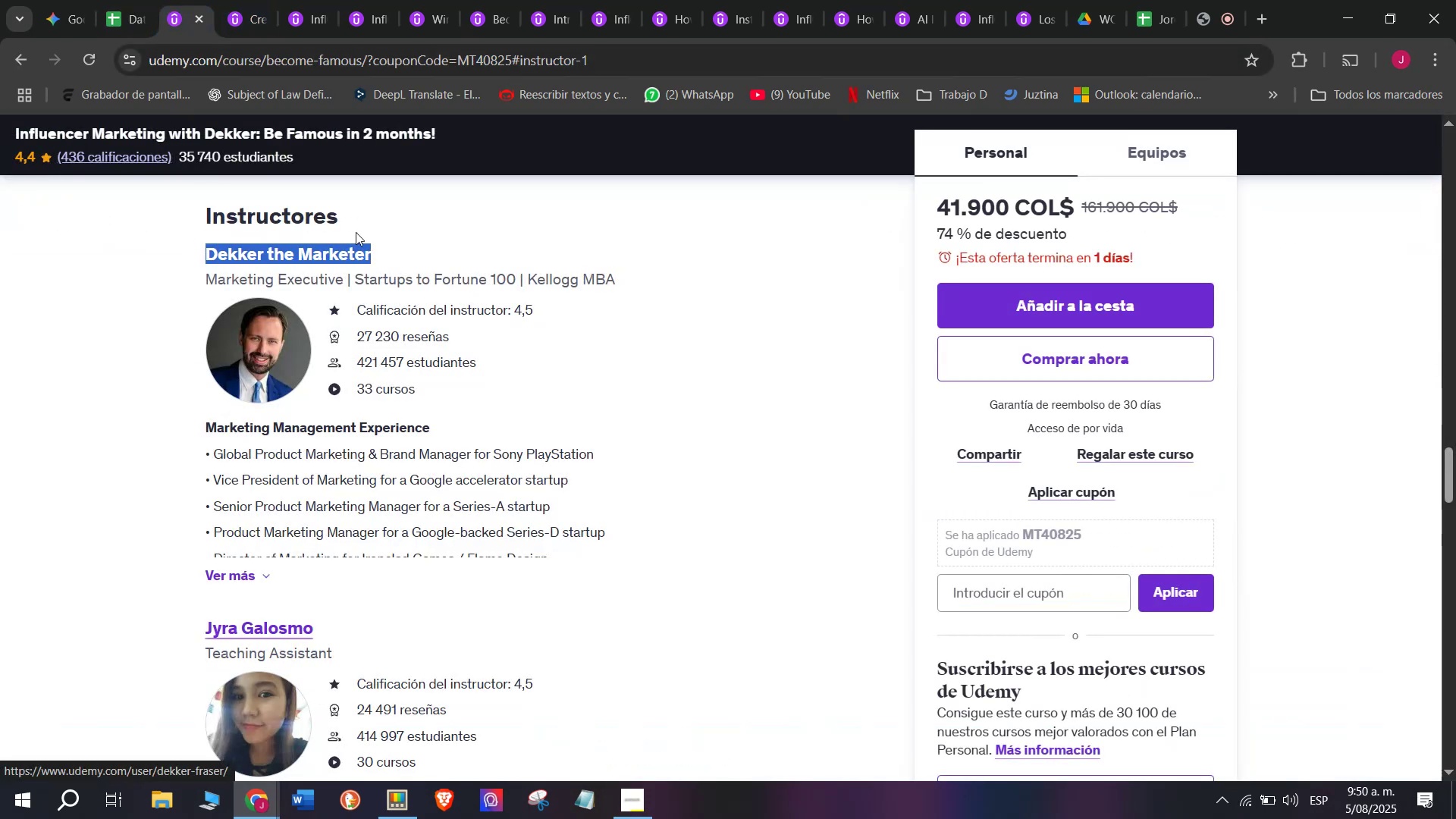 
key(Control+ControlLeft)
 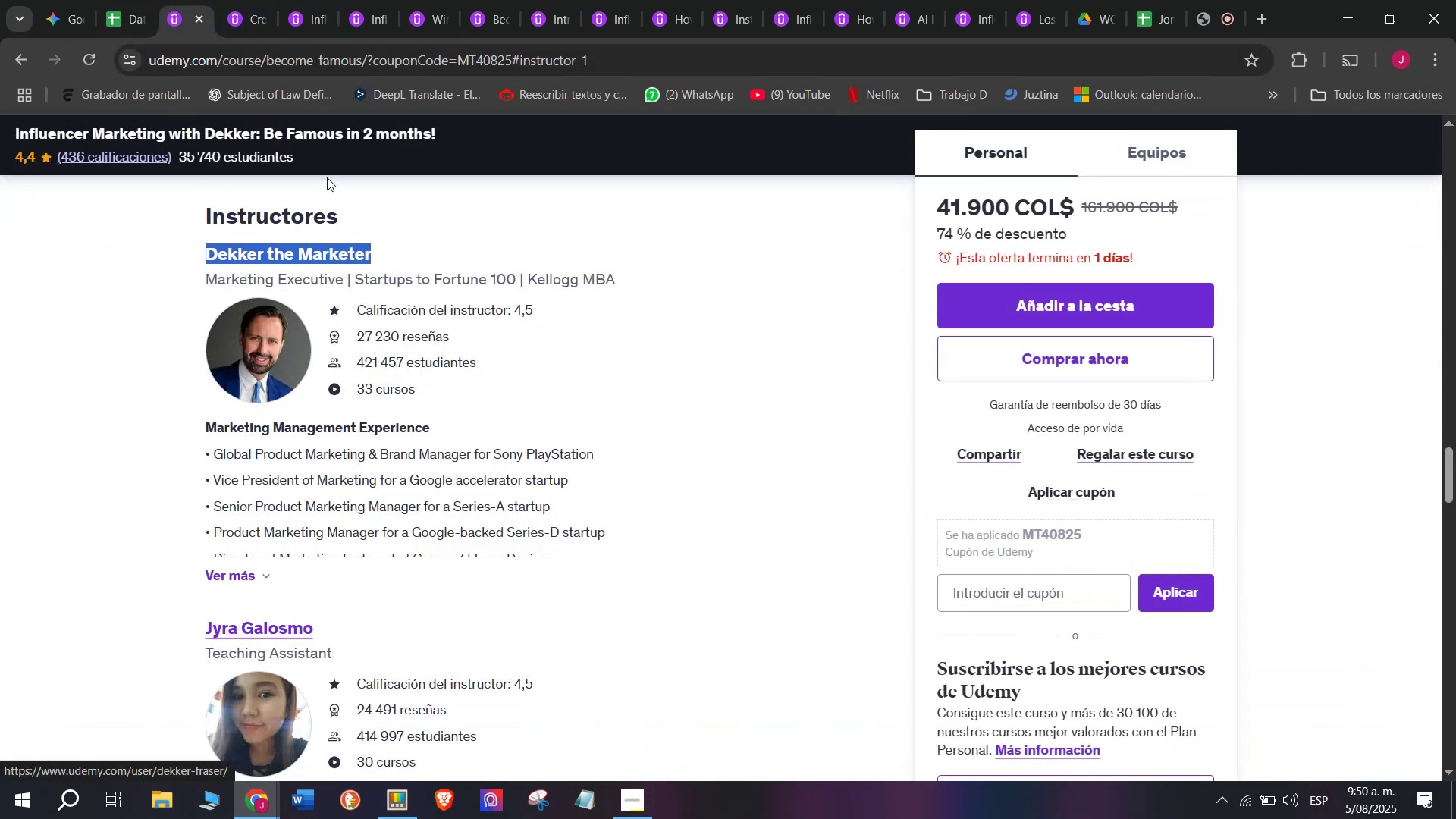 
key(Break)
 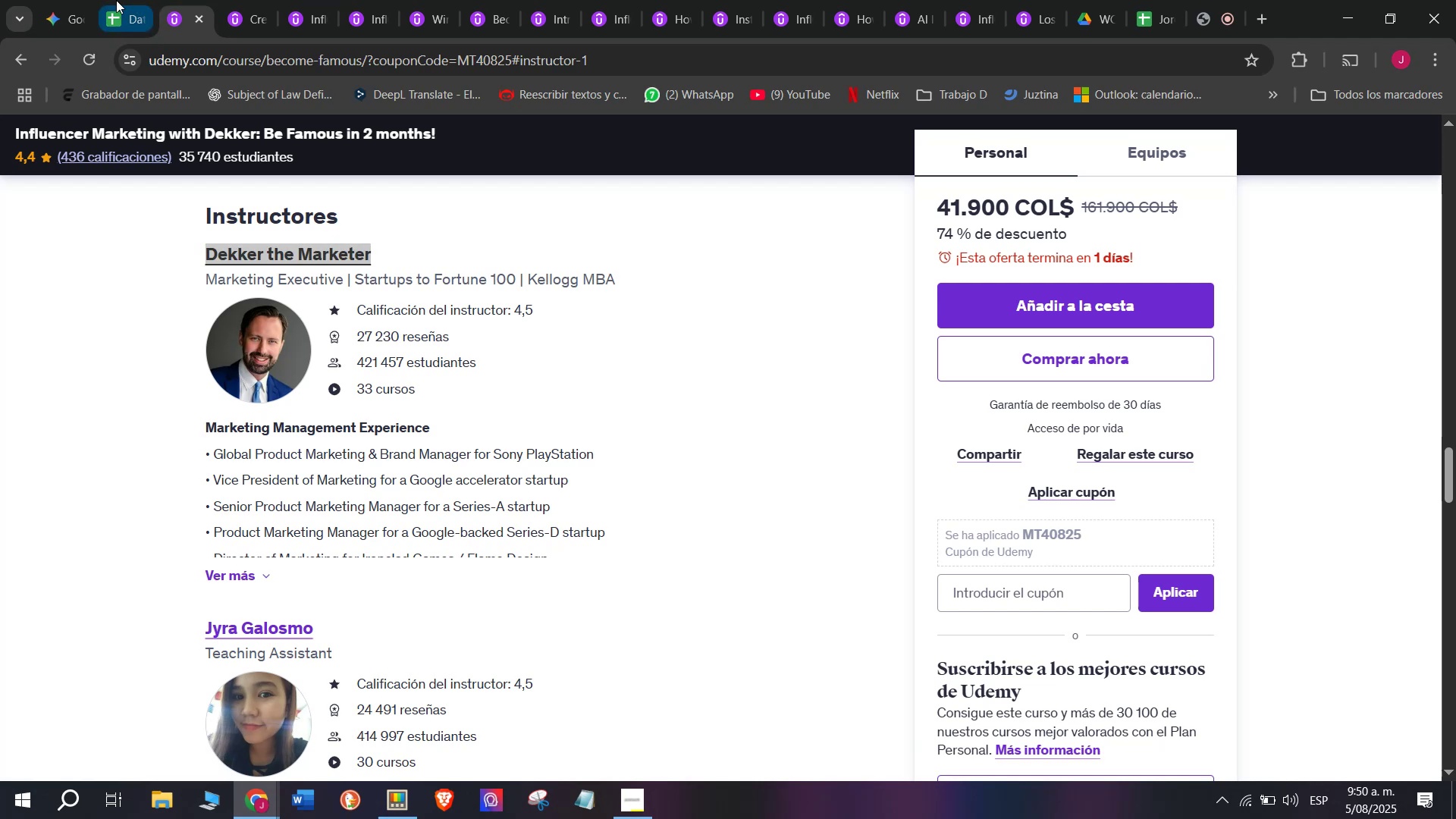 
key(Control+C)
 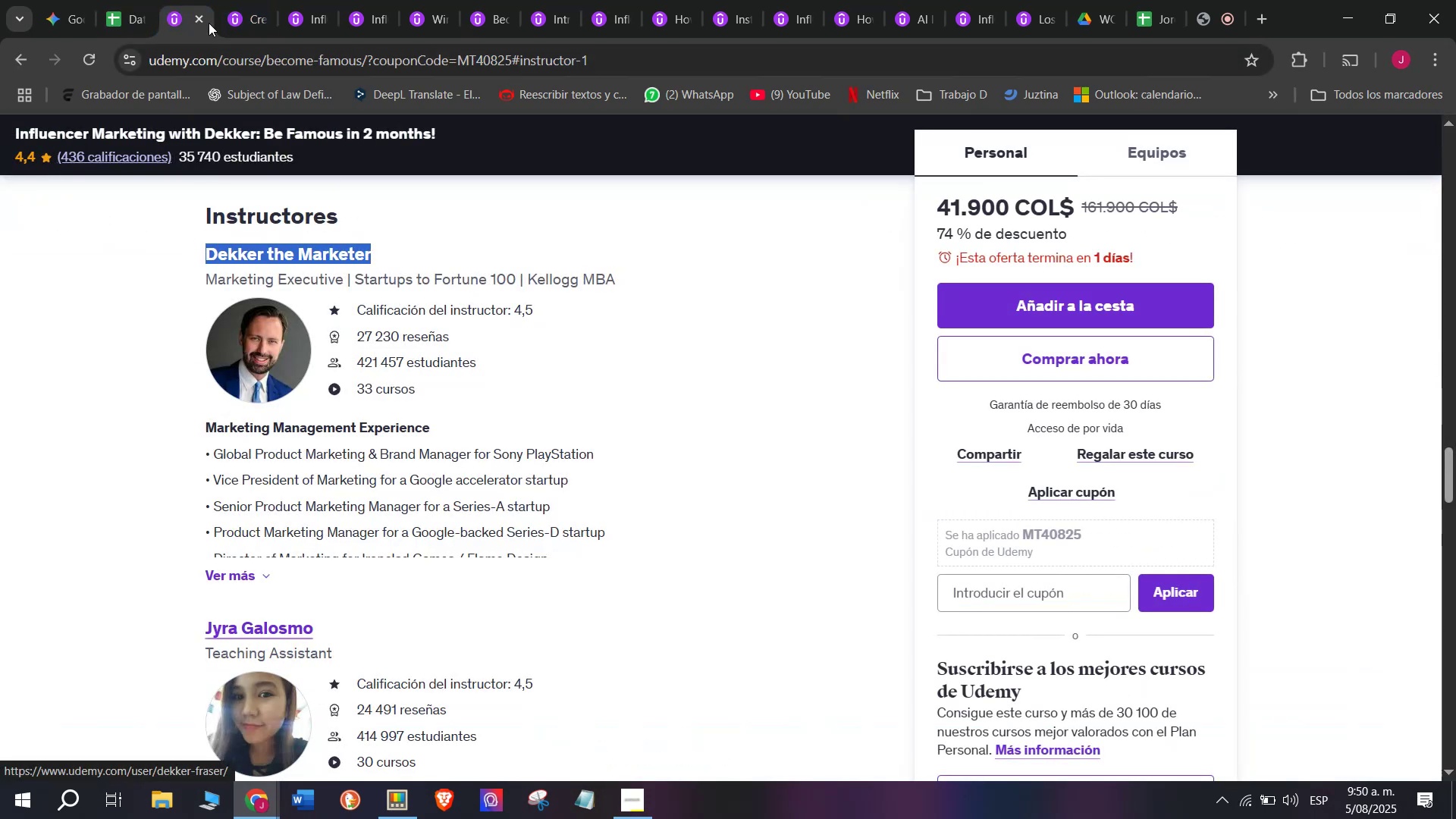 
key(Control+ControlLeft)
 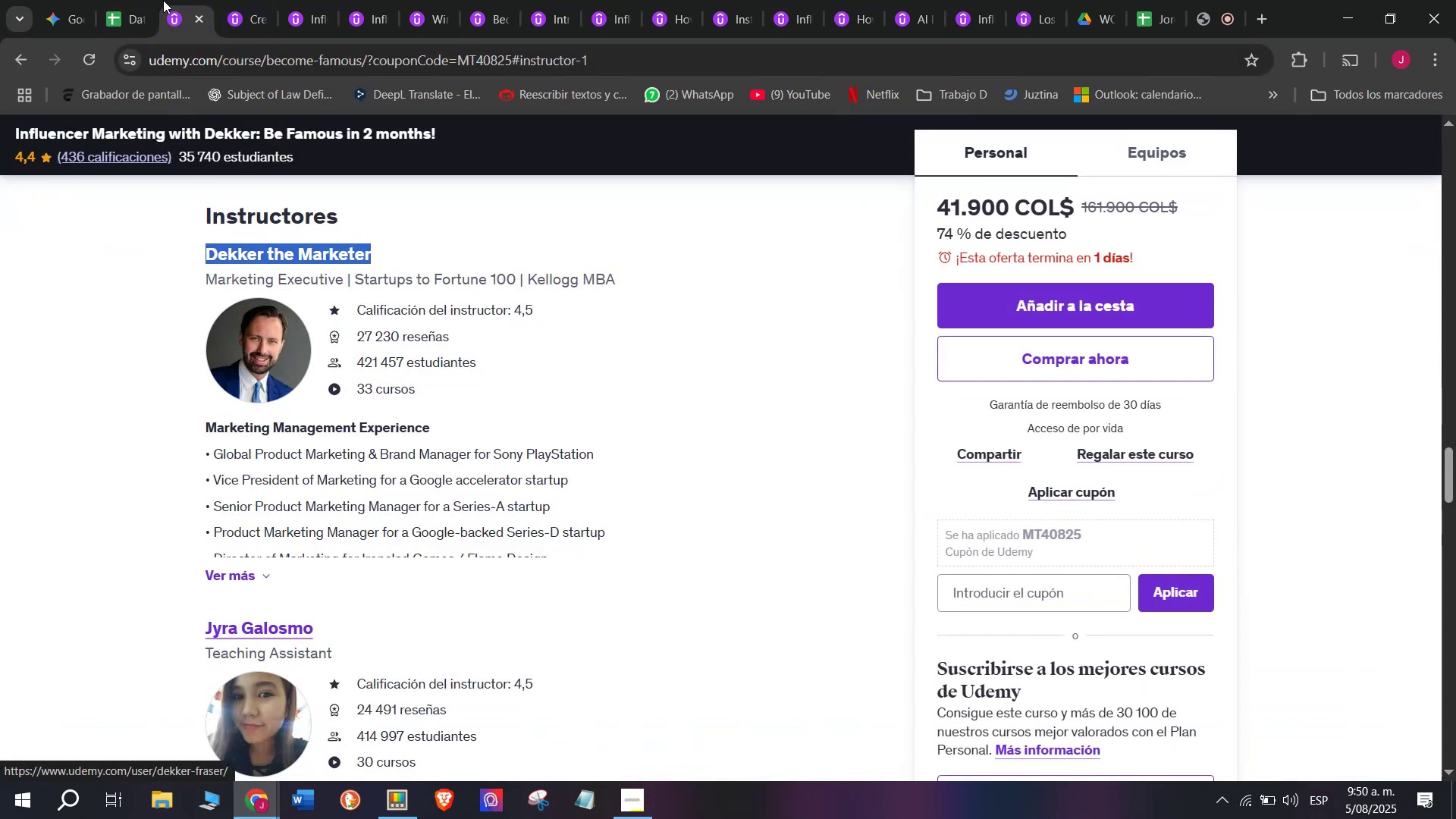 
key(Control+C)
 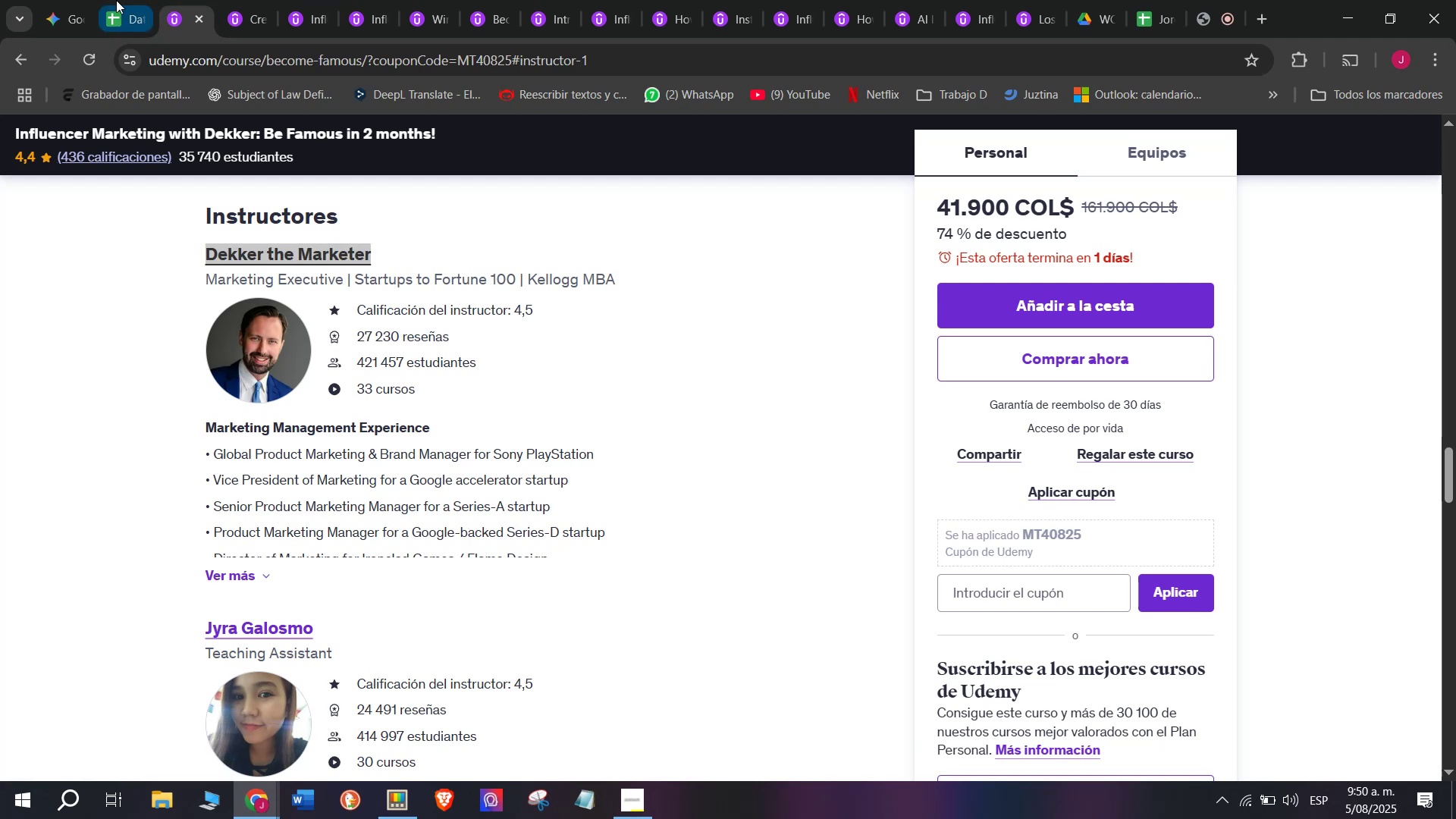 
left_click([116, 0])
 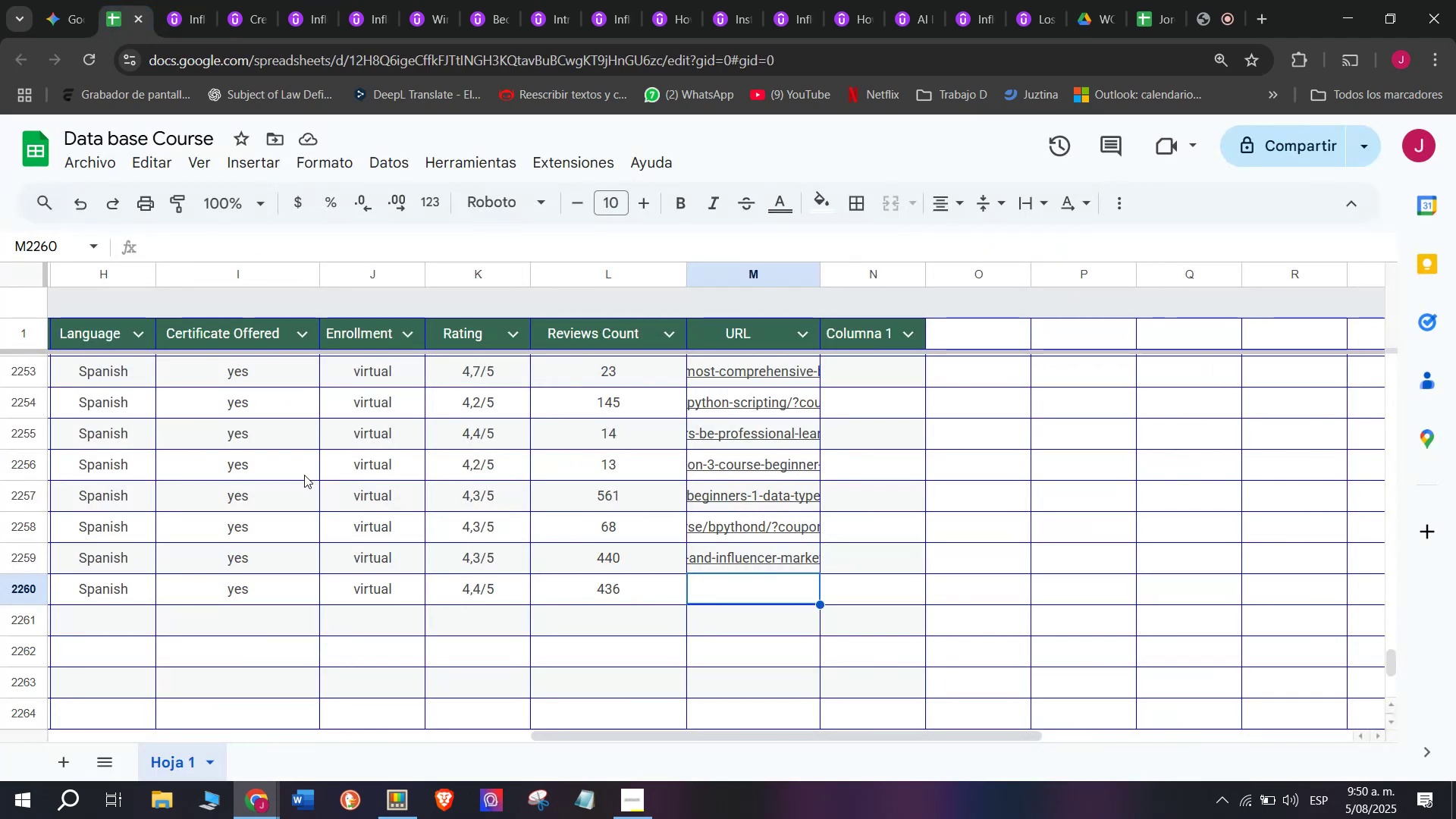 
wait(9.29)
 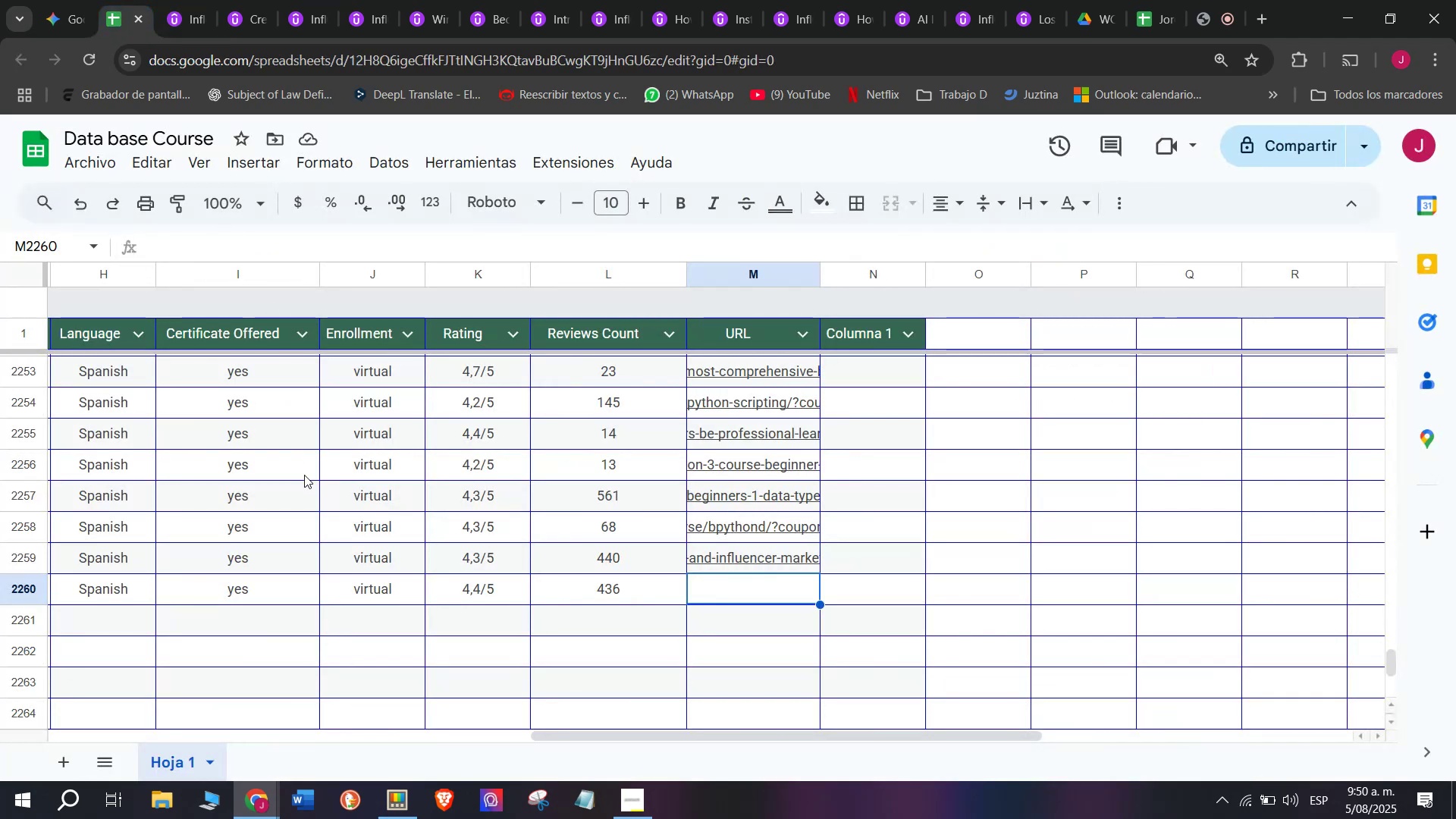 
left_click([140, 0])
 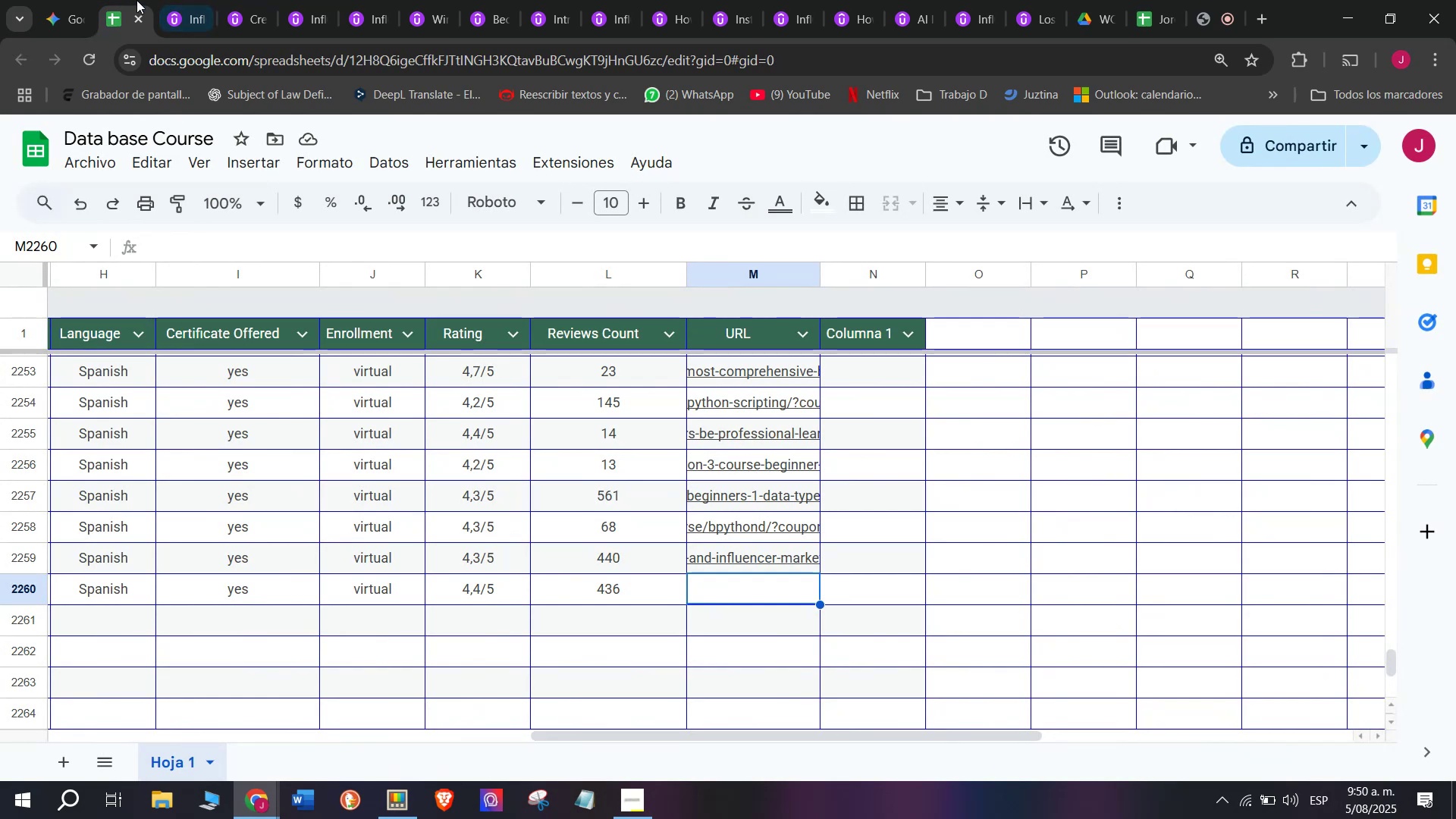 
left_click([168, 5])
 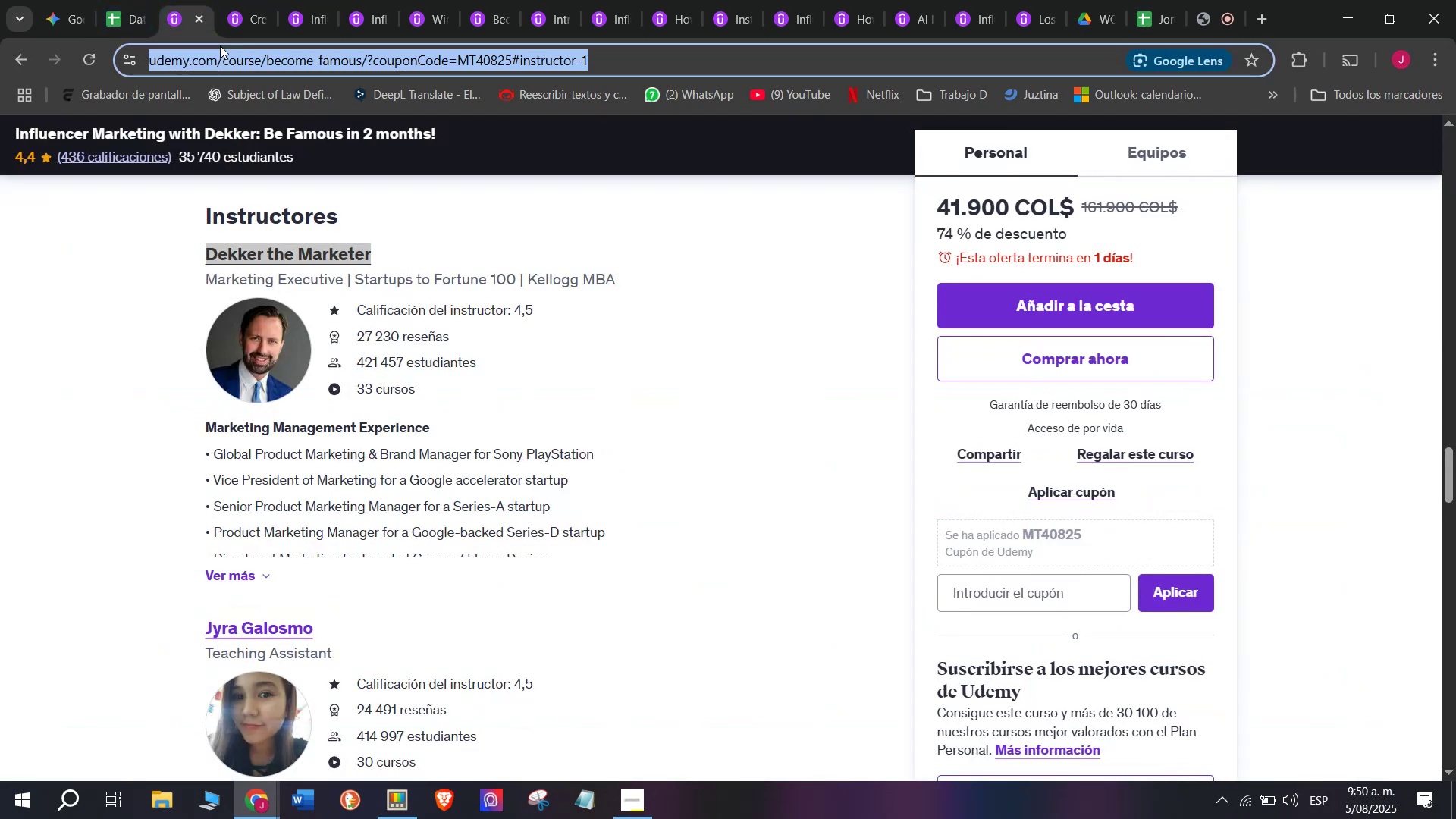 
double_click([220, 46])
 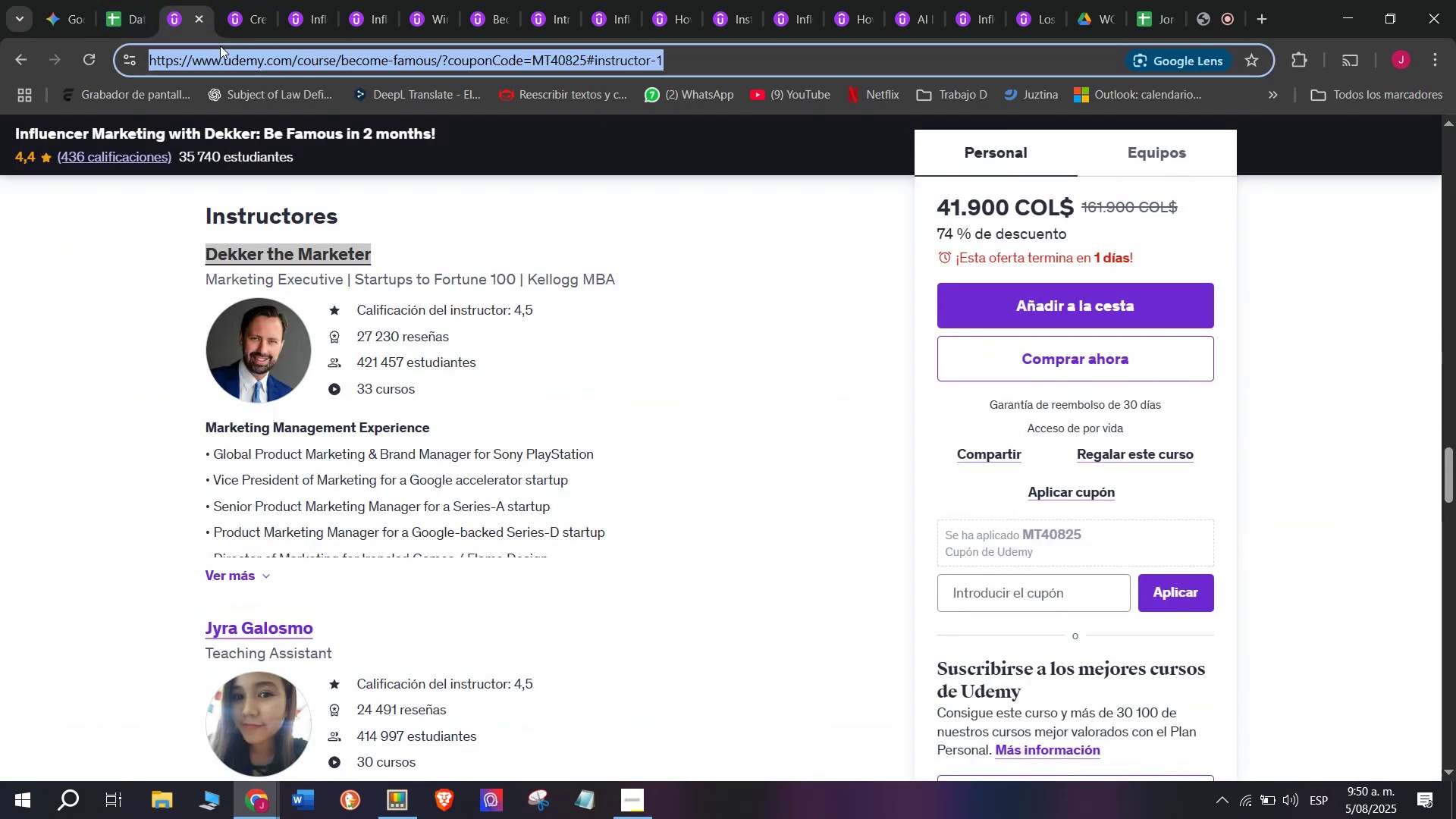 
triple_click([220, 46])
 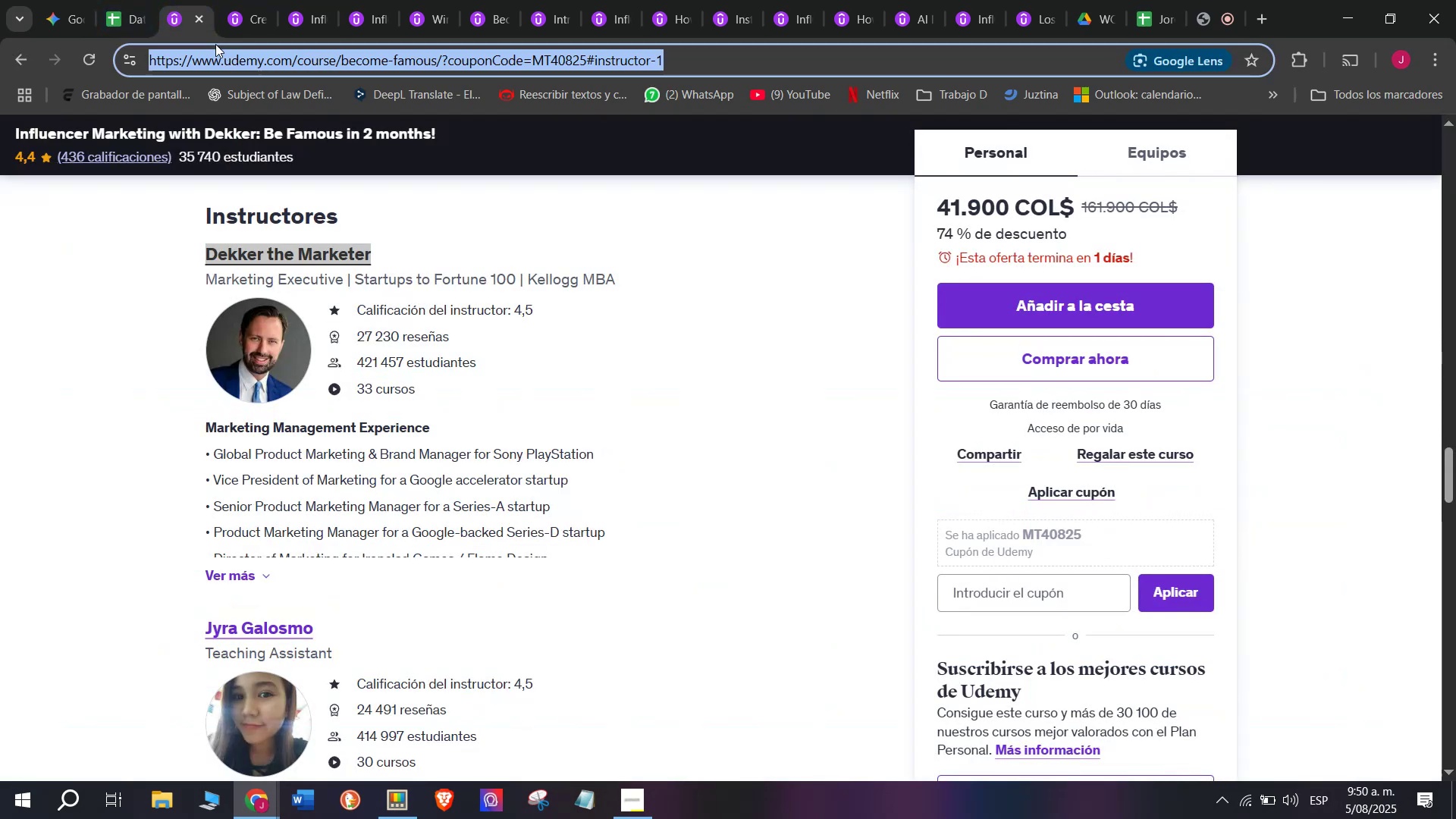 
key(Break)
 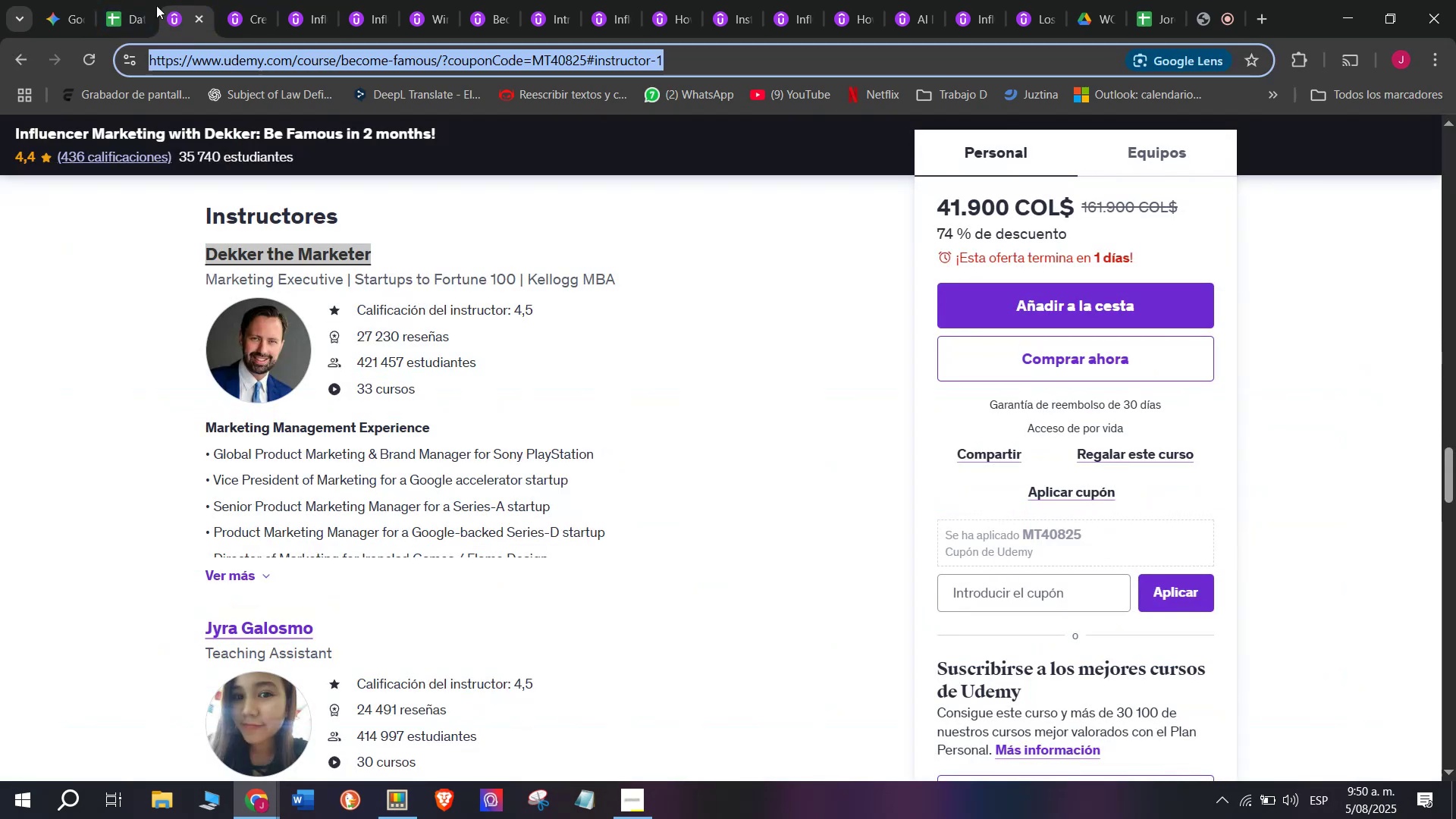 
key(Control+ControlLeft)
 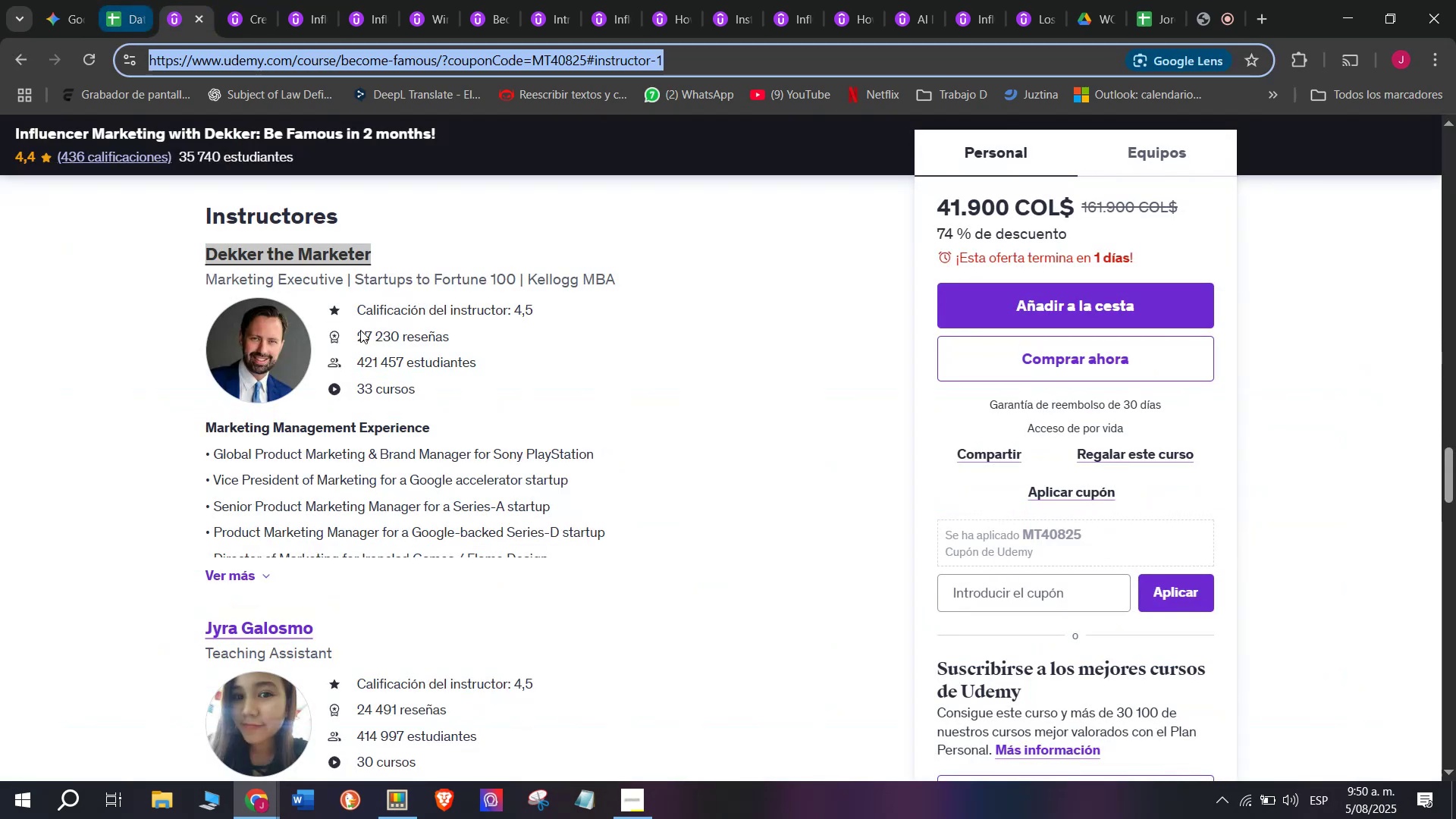 
key(Control+C)
 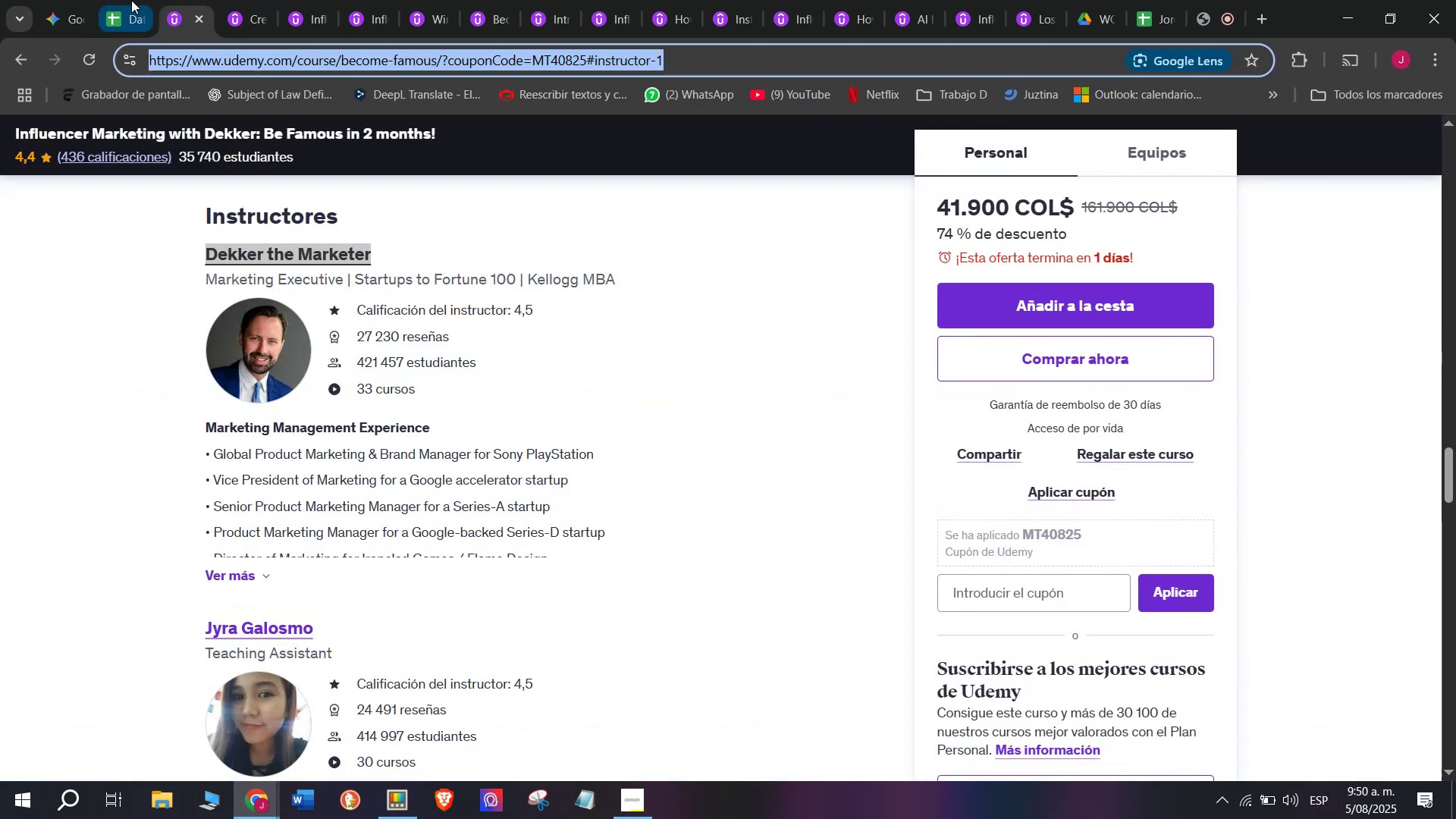 
triple_click([131, 0])
 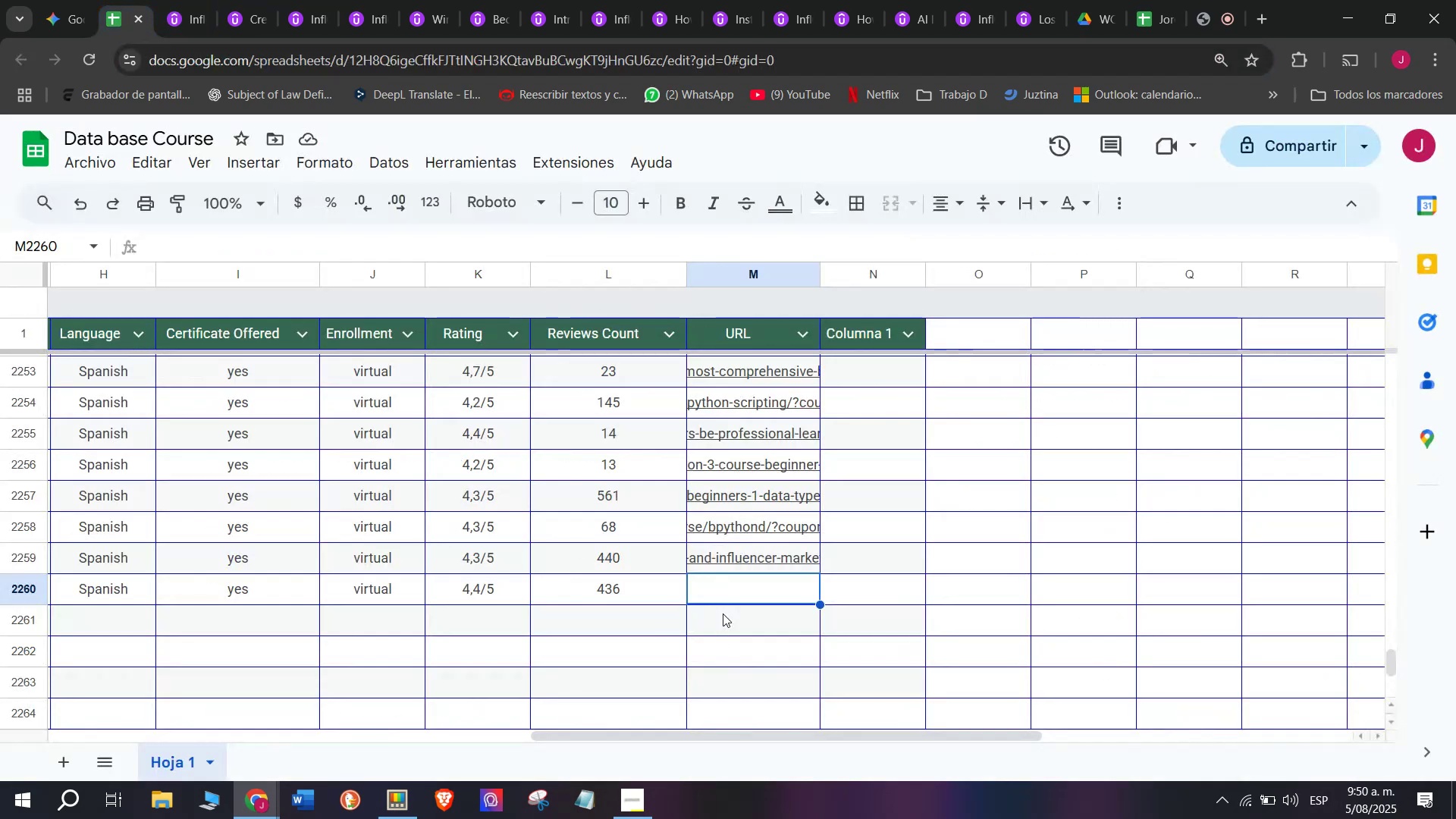 
key(Z)
 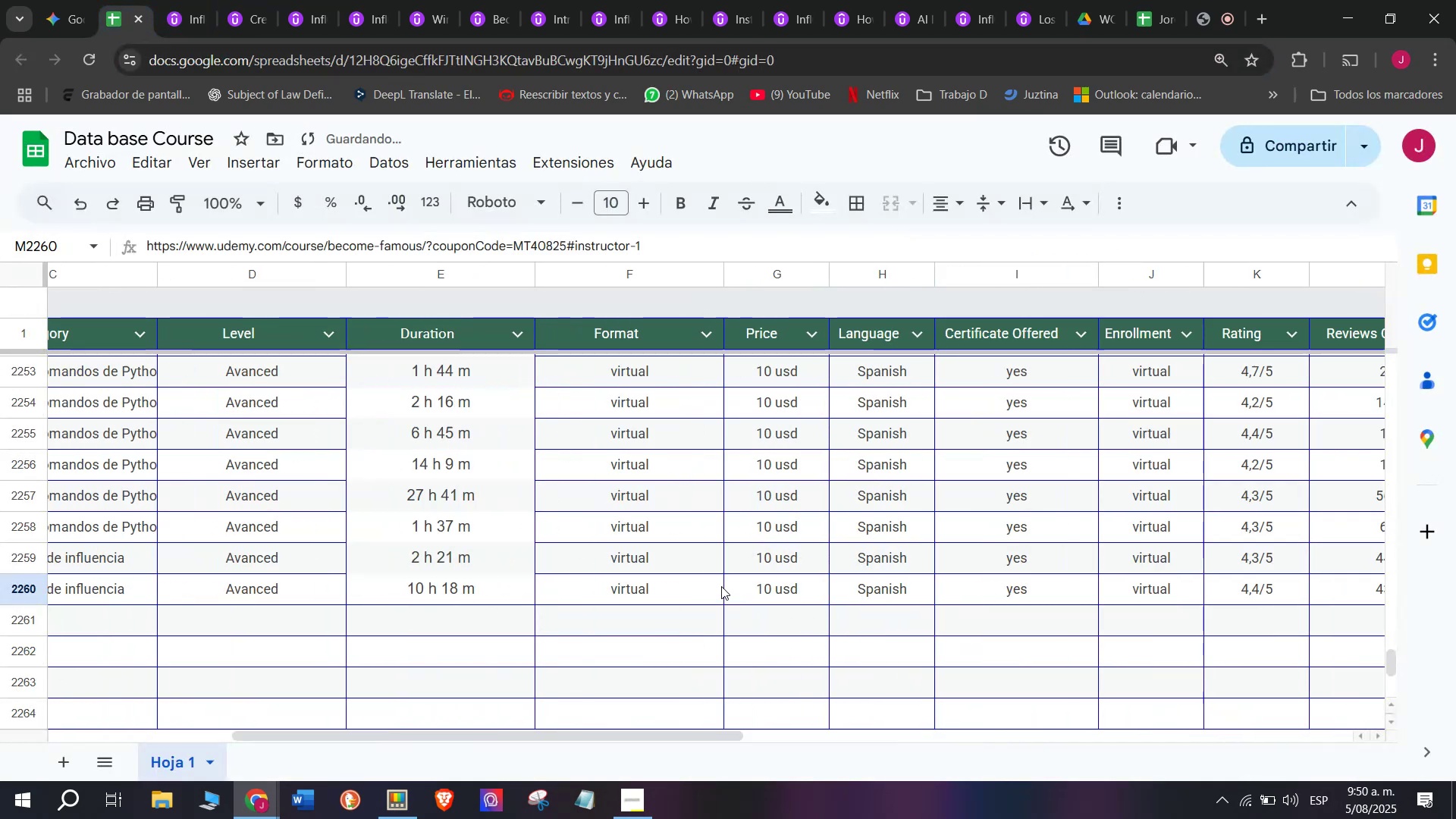 
key(Control+ControlLeft)
 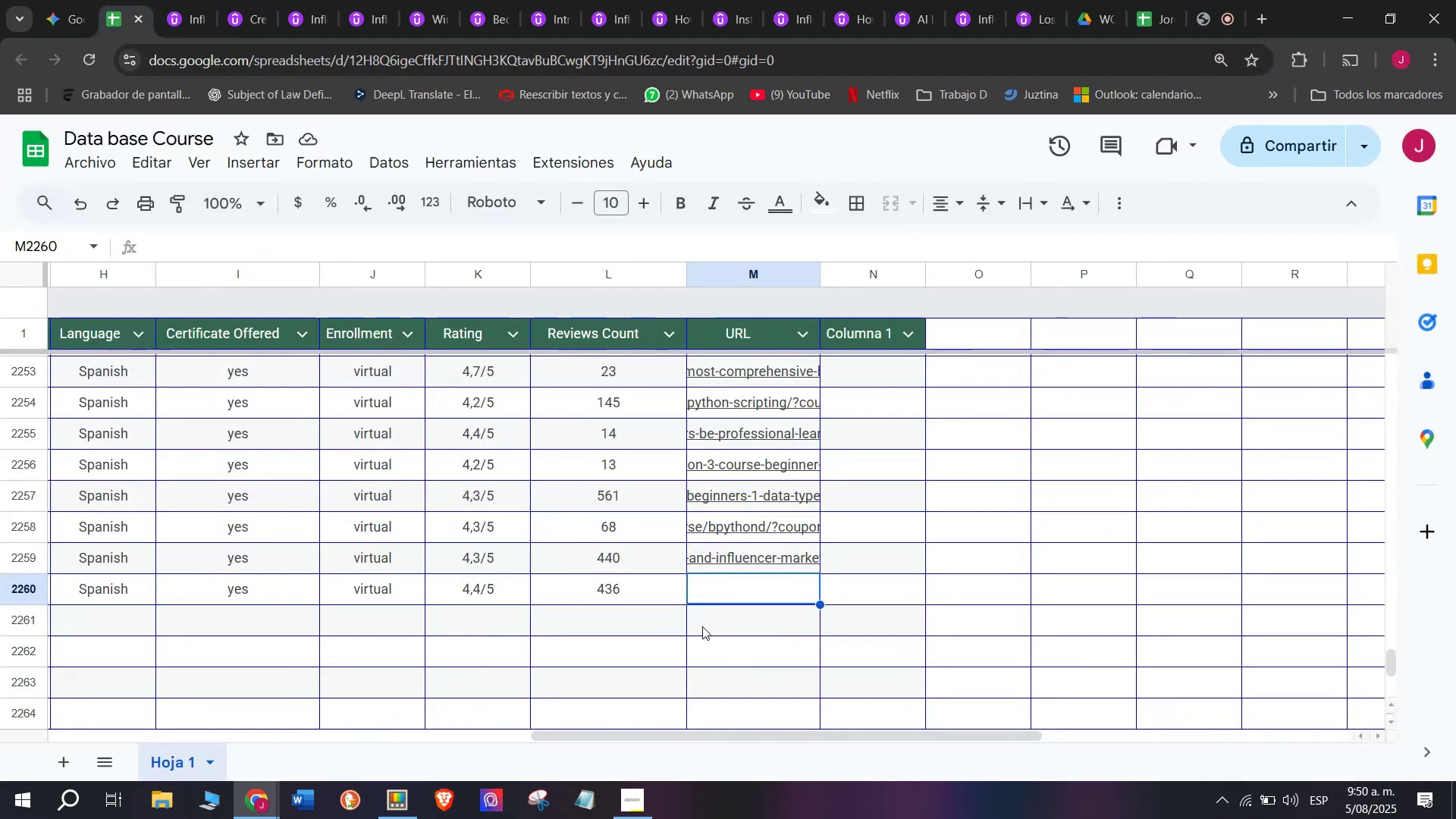 
key(Control+V)
 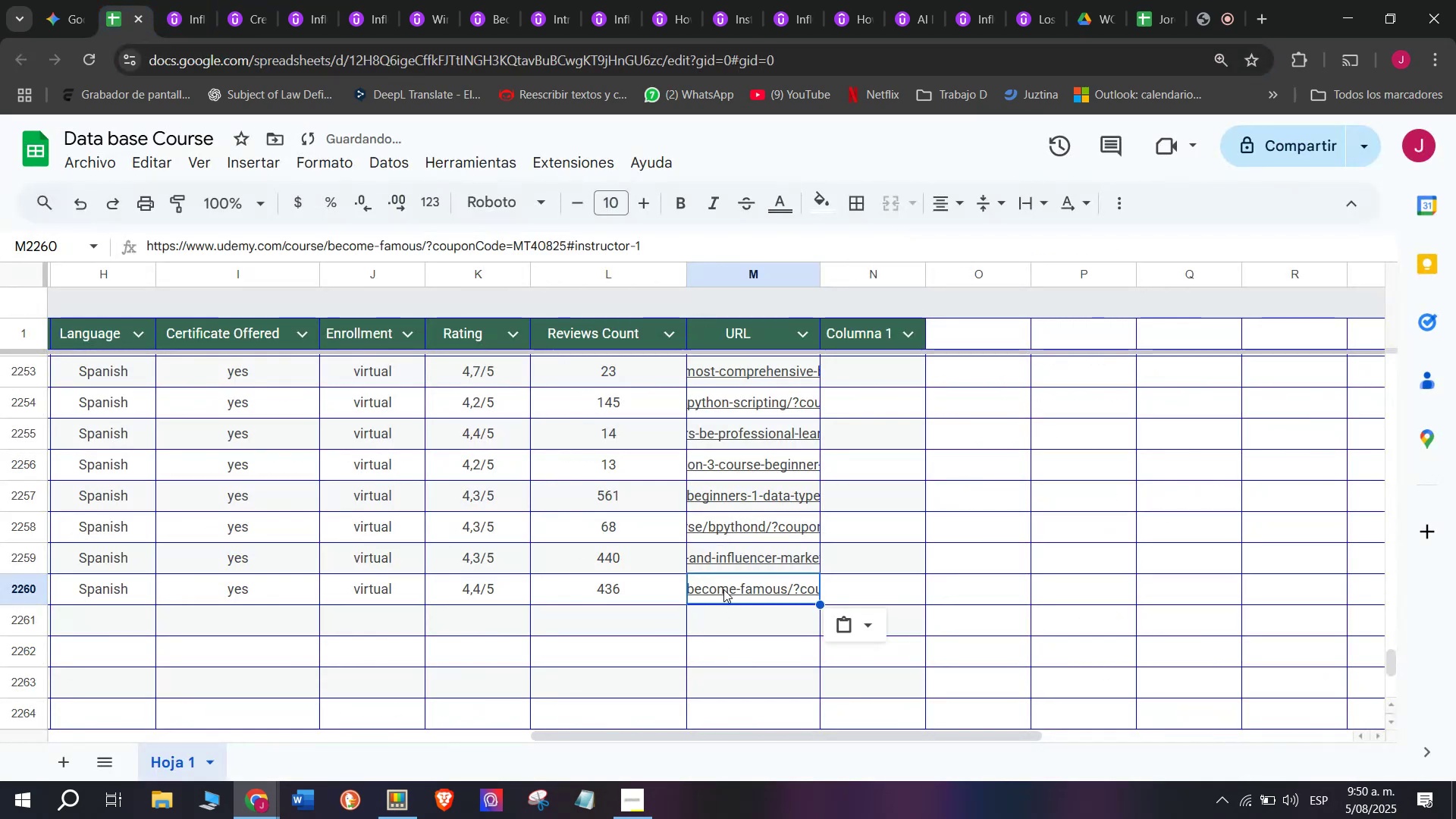 
scroll: coordinate [67, 651], scroll_direction: up, amount: 3.0
 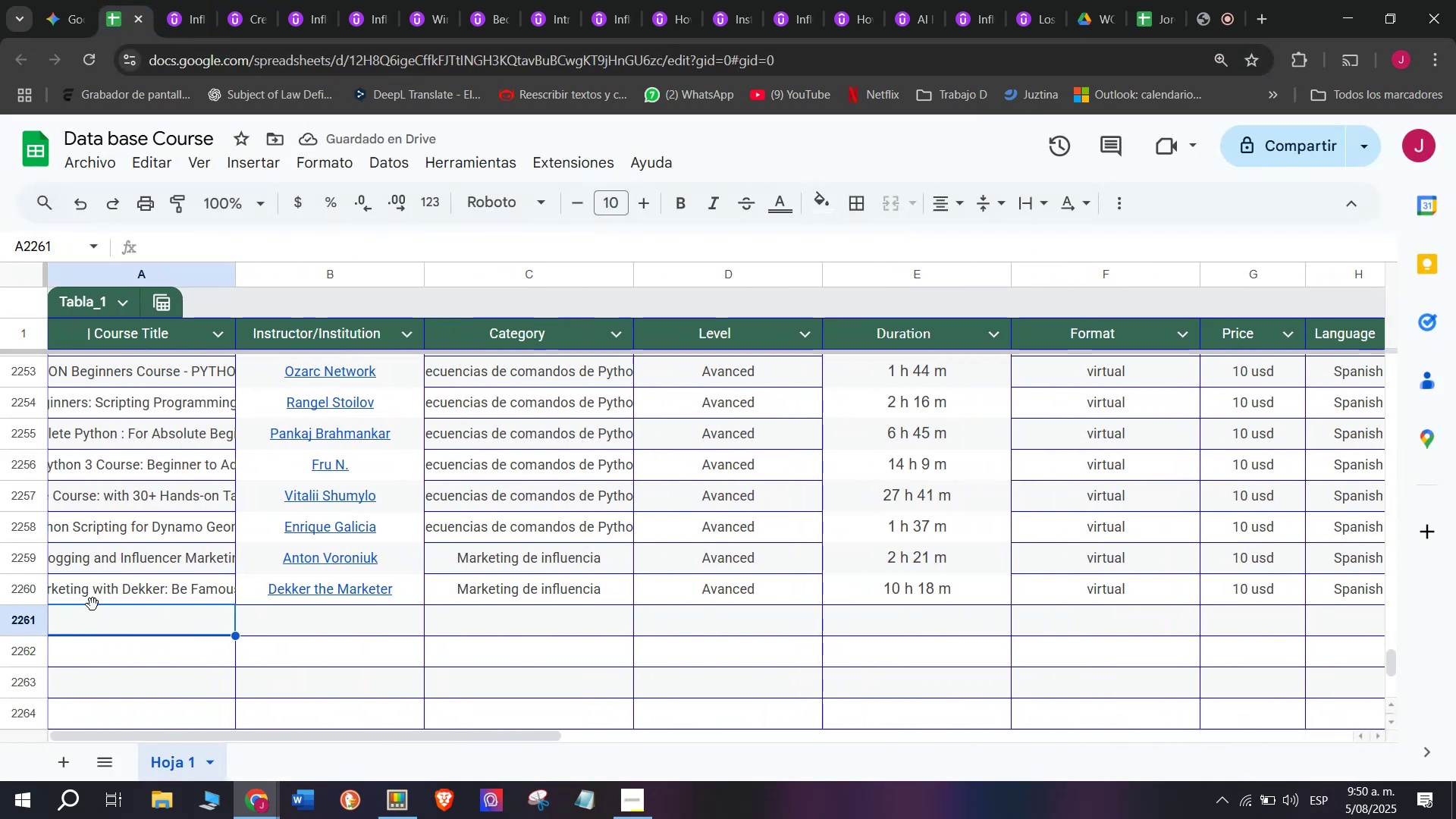 
wait(5.01)
 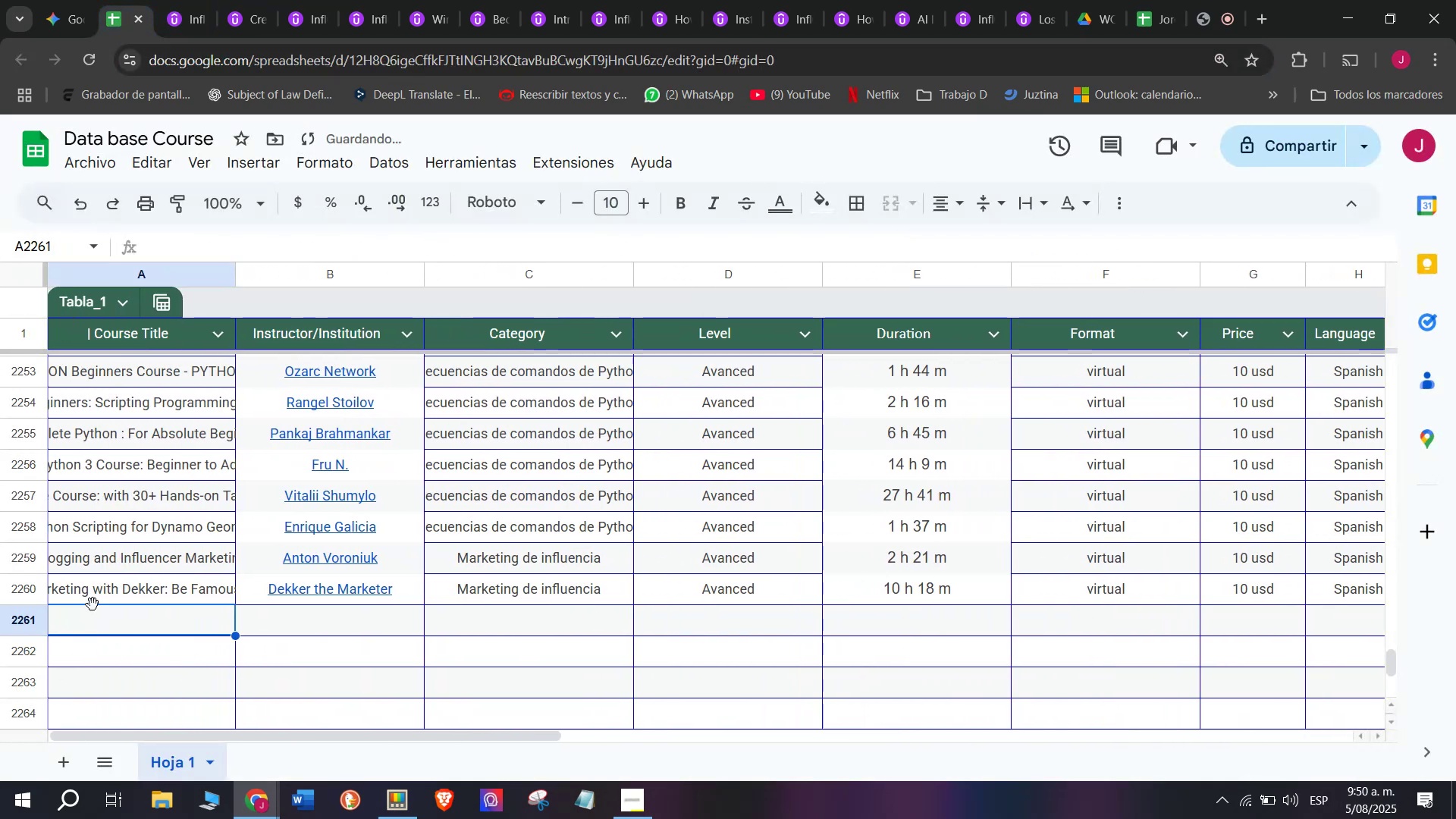 
left_click([175, 0])
 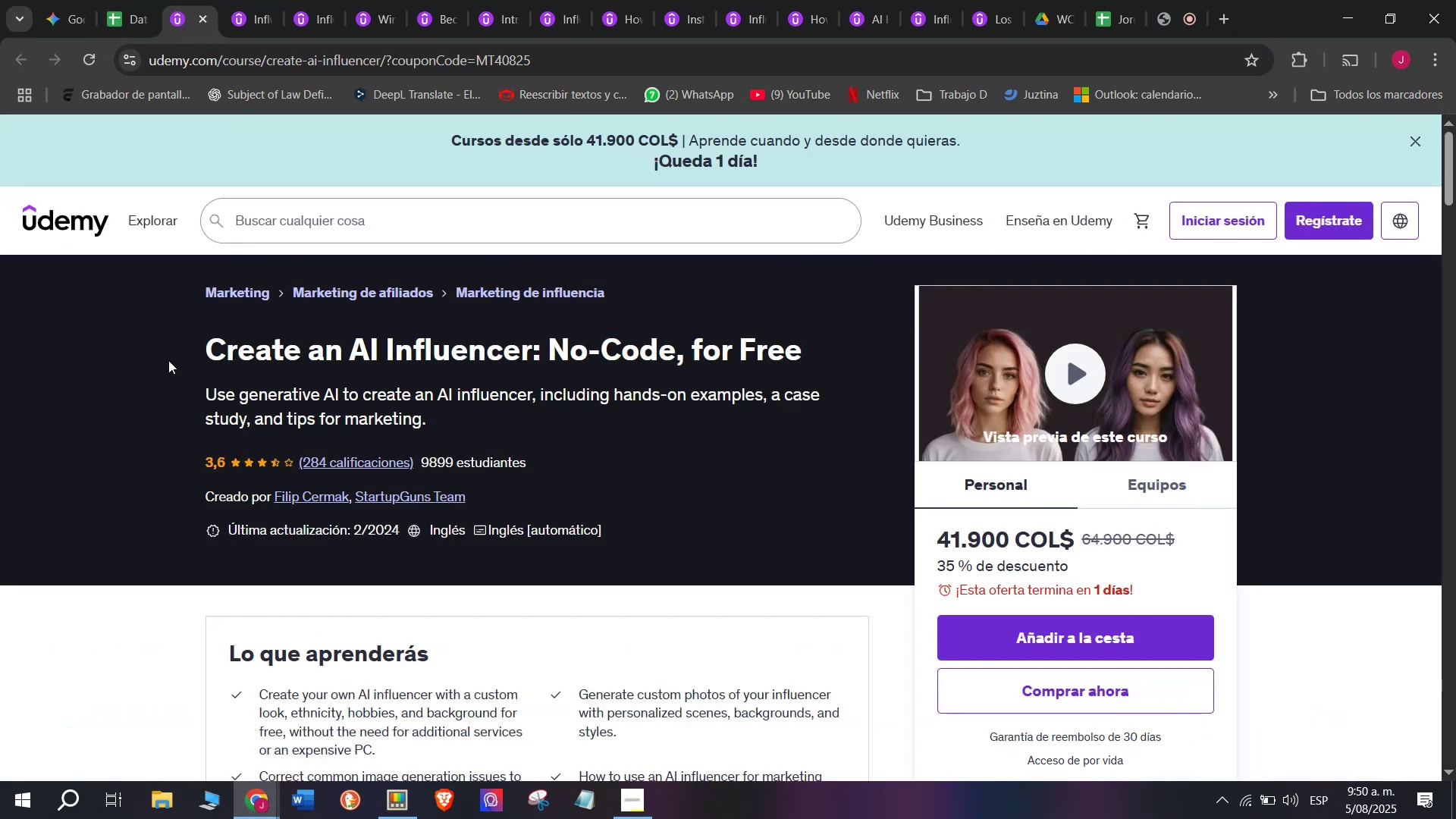 
left_click_drag(start_coordinate=[197, 354], to_coordinate=[805, 354])
 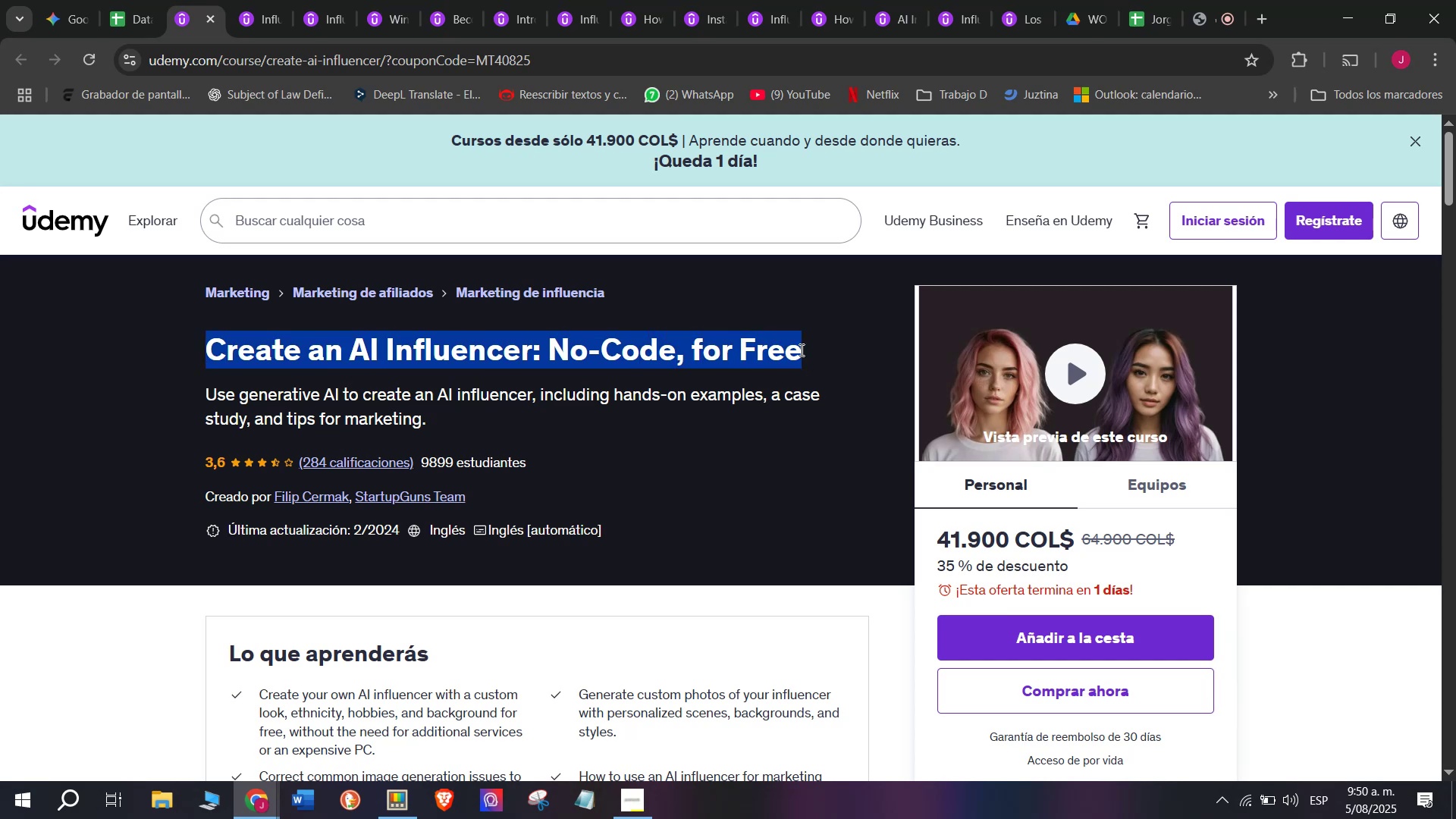 
key(Control+ControlLeft)
 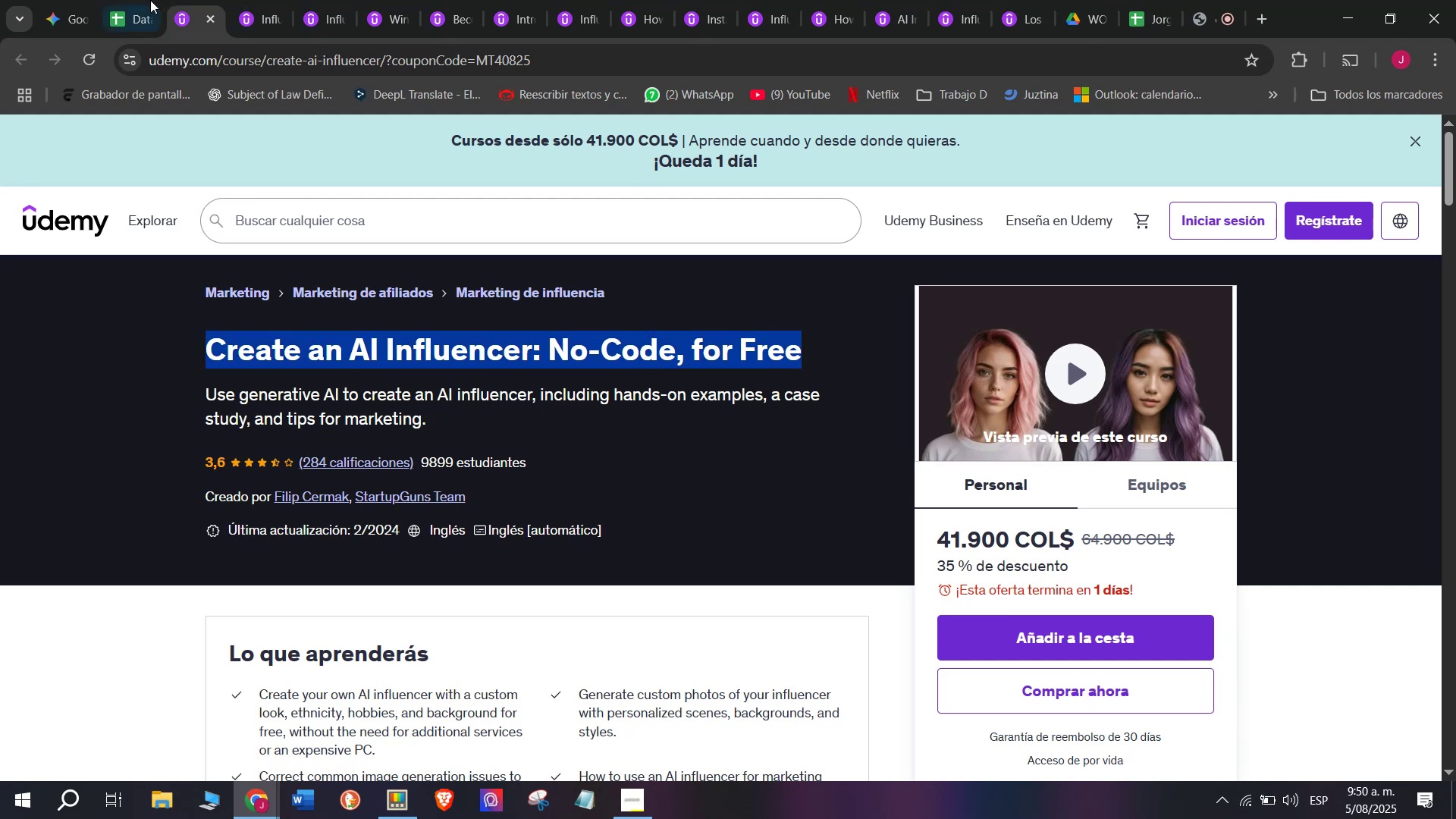 
key(Break)
 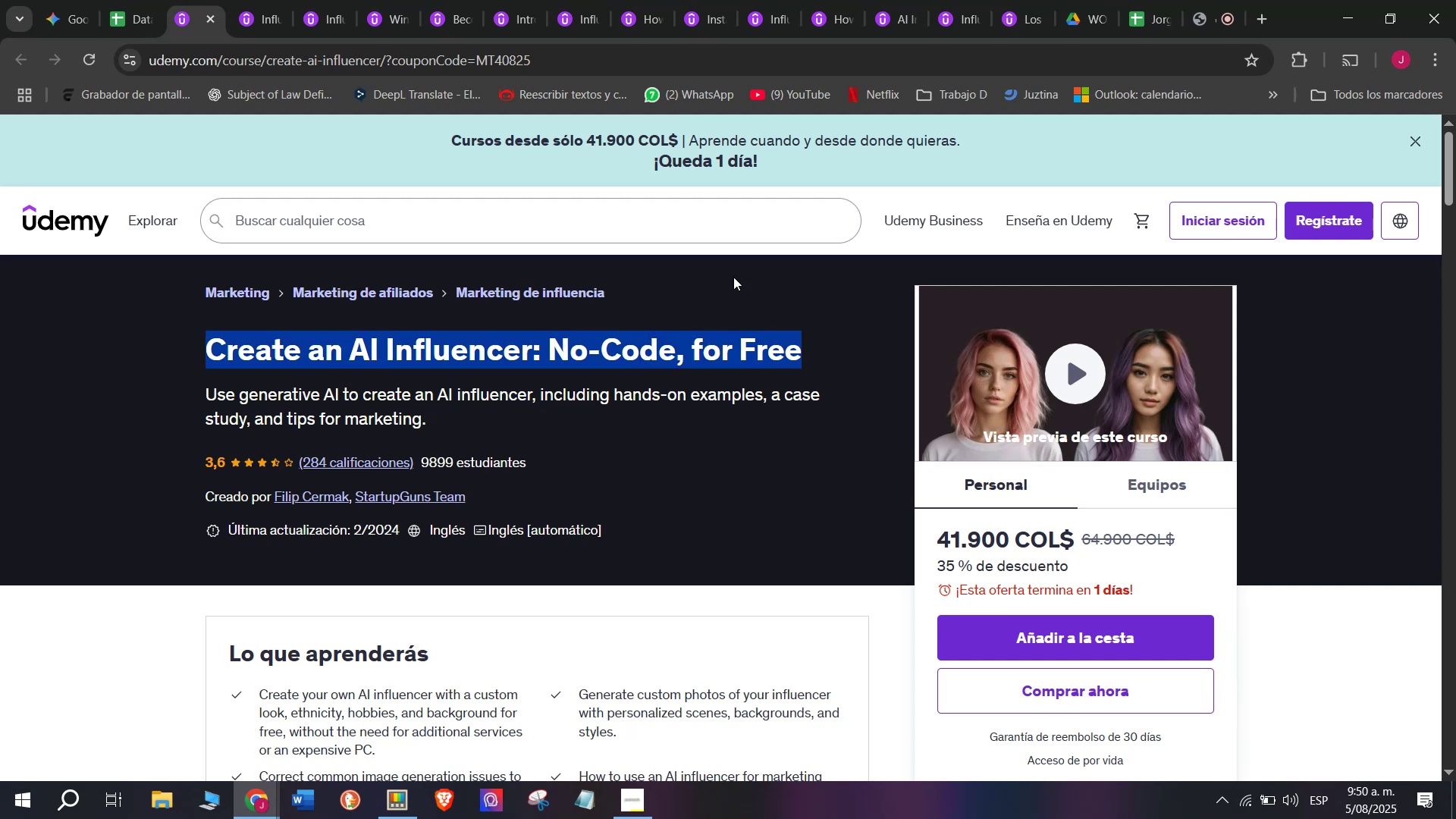 
key(Control+C)
 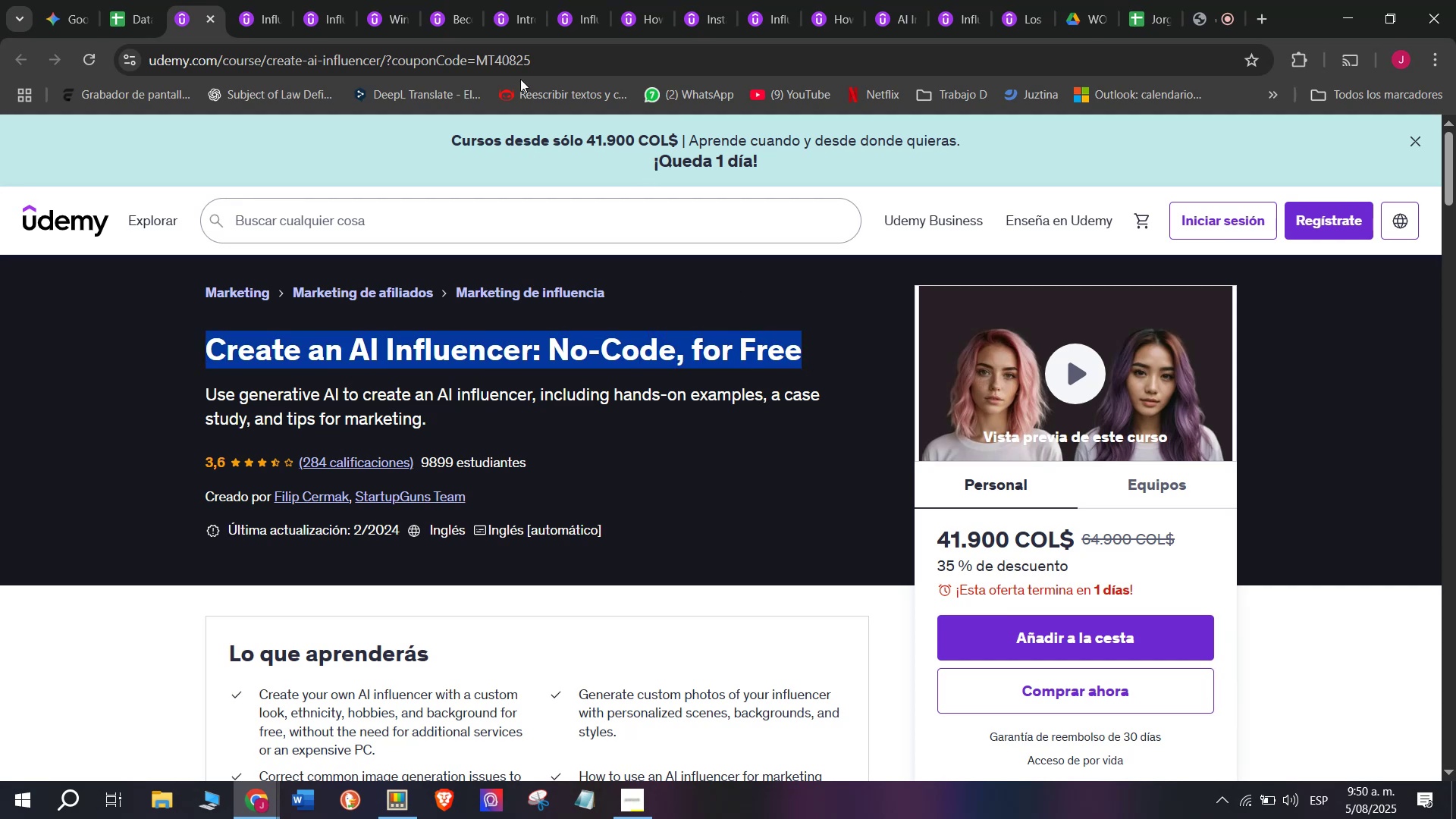 
key(Control+ControlLeft)
 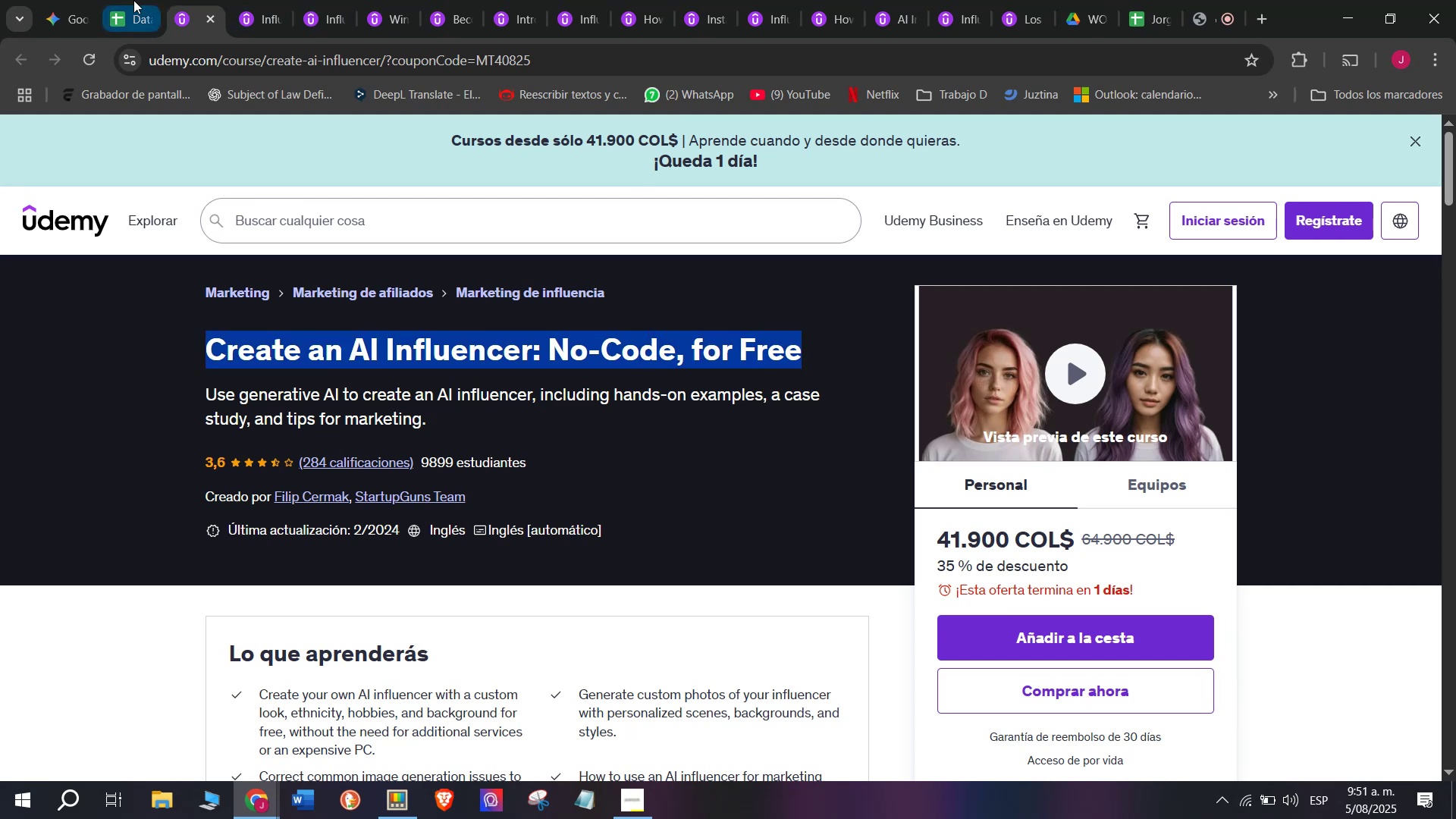 
key(Break)
 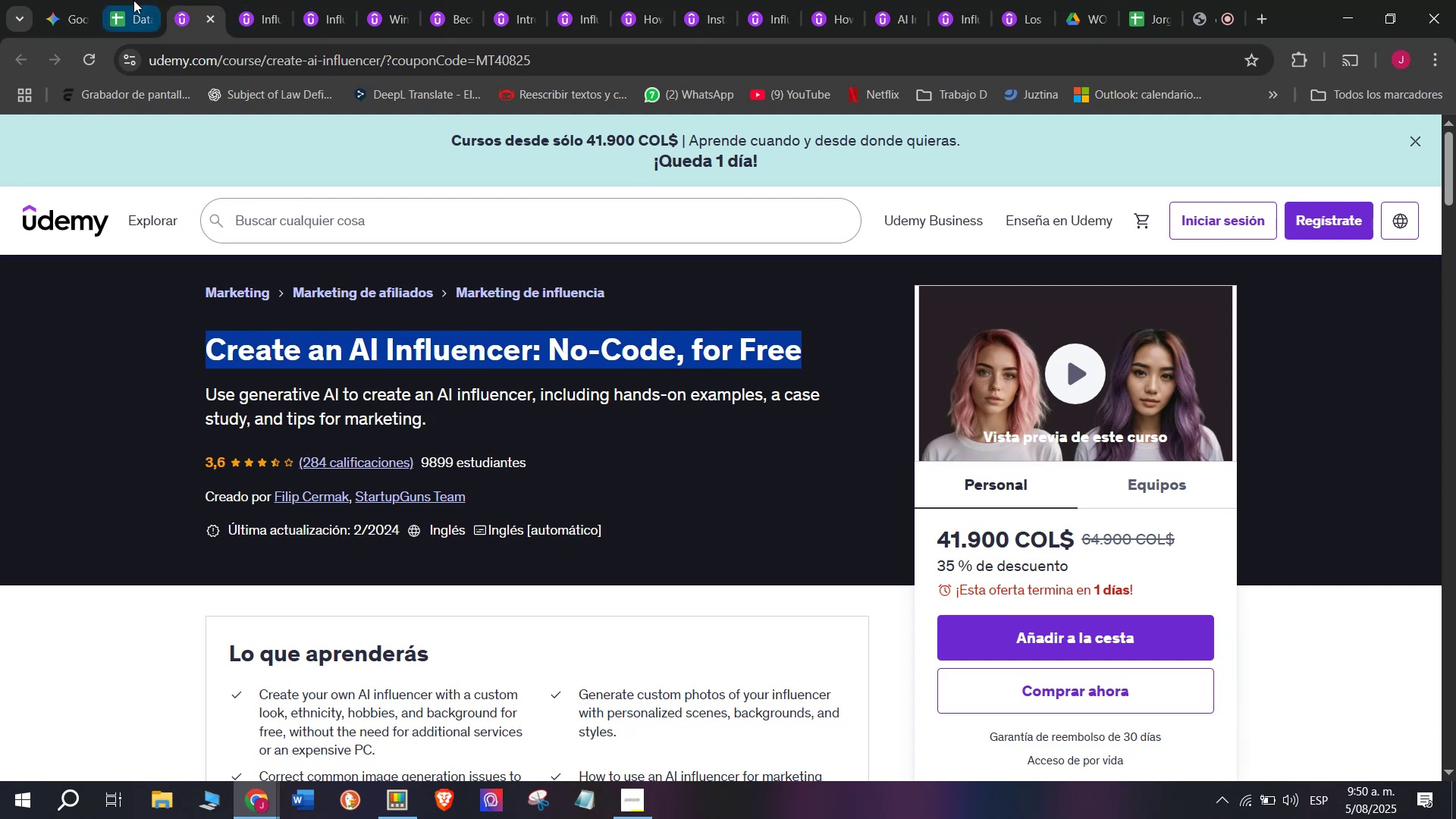 
key(Control+C)
 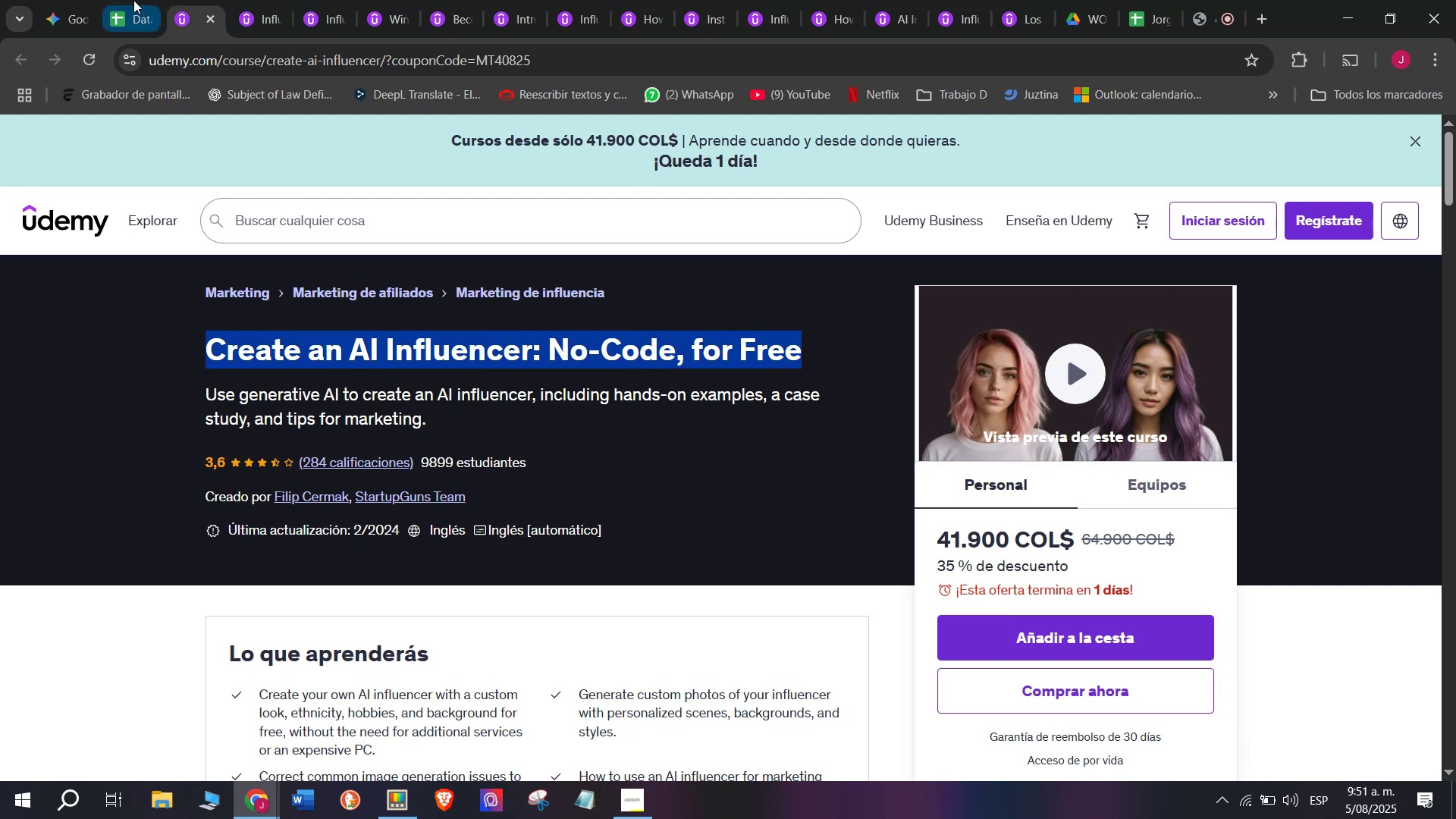 
left_click([133, 0])
 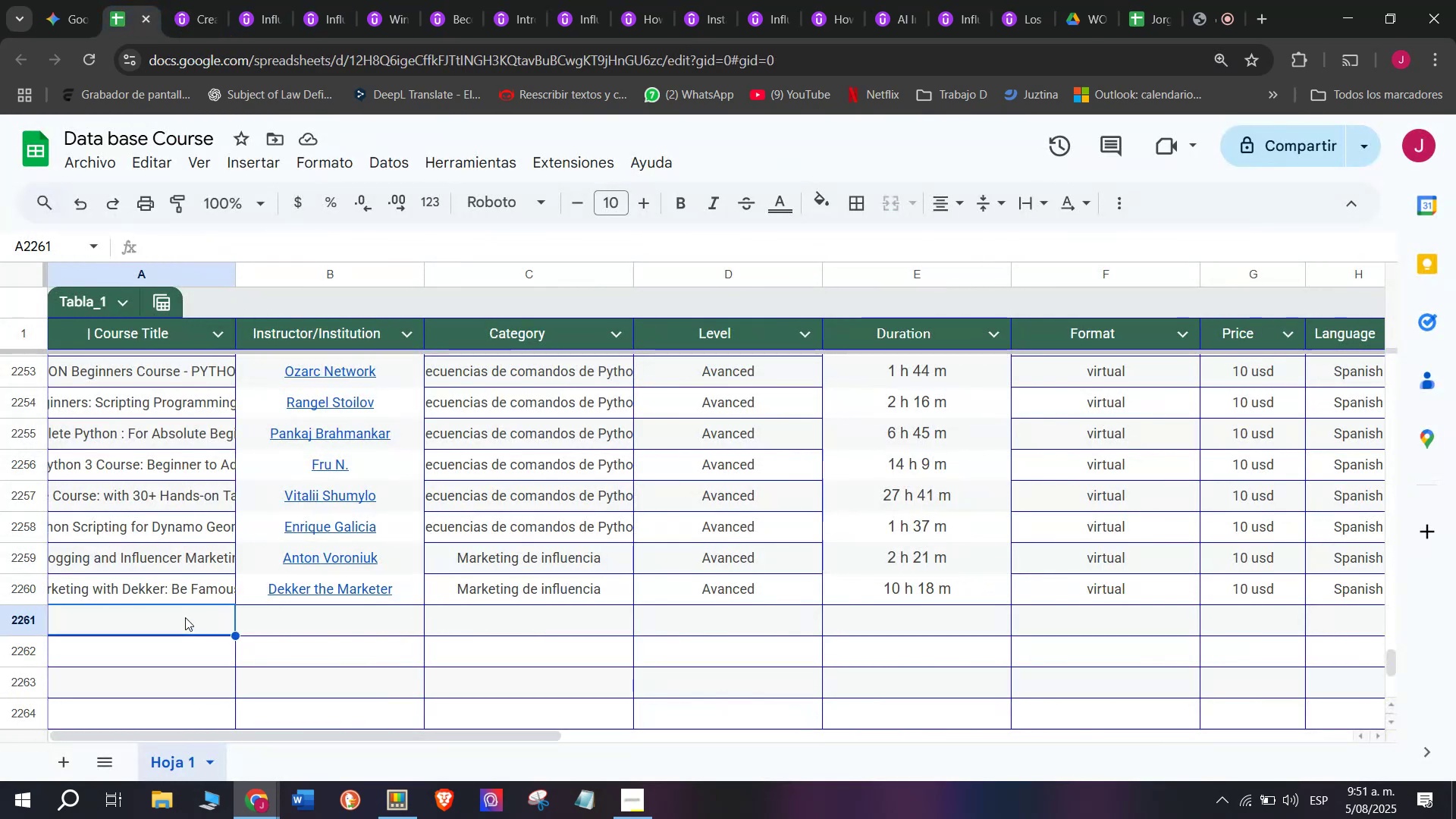 
double_click([184, 615])
 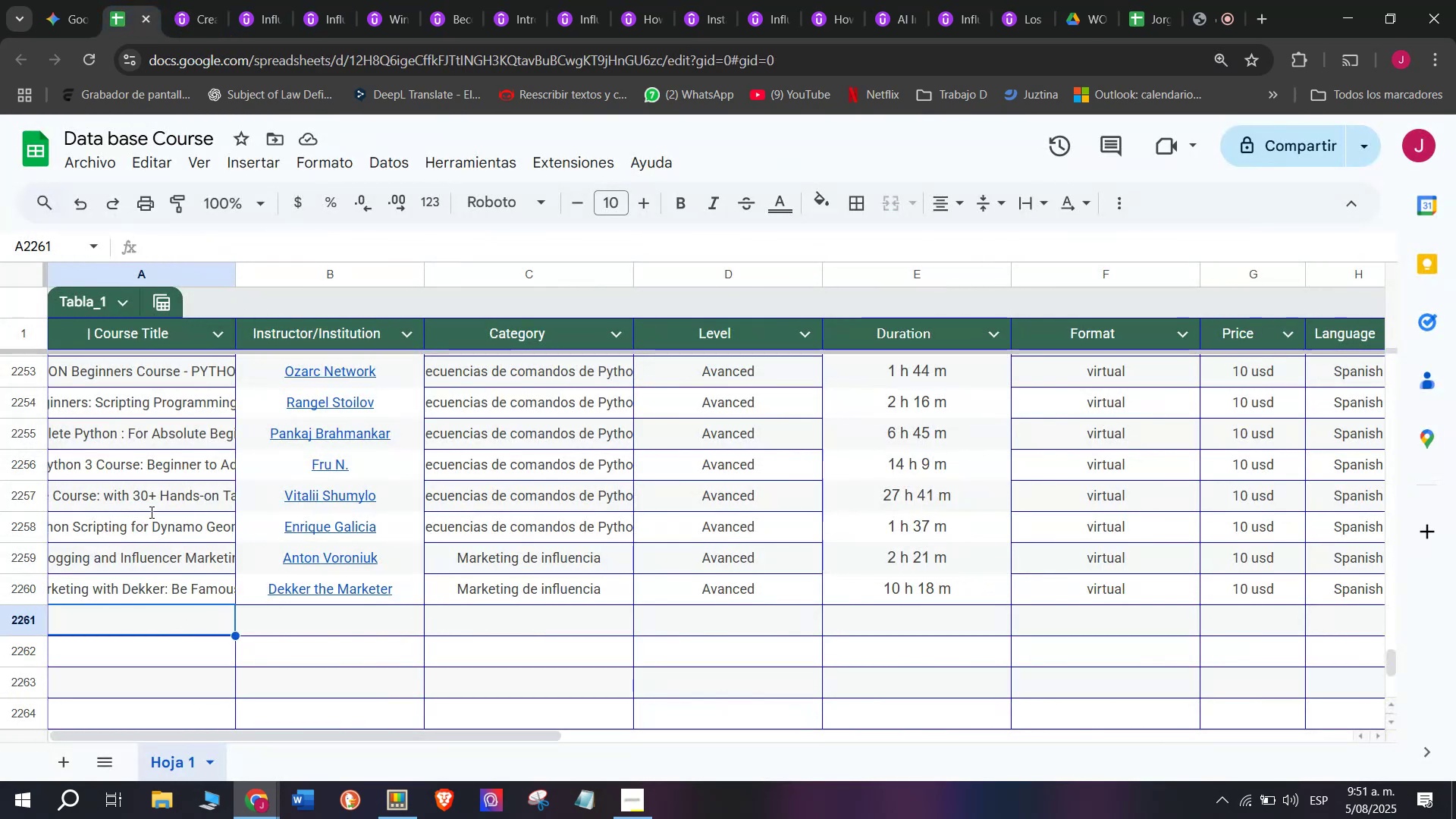 
key(Z)
 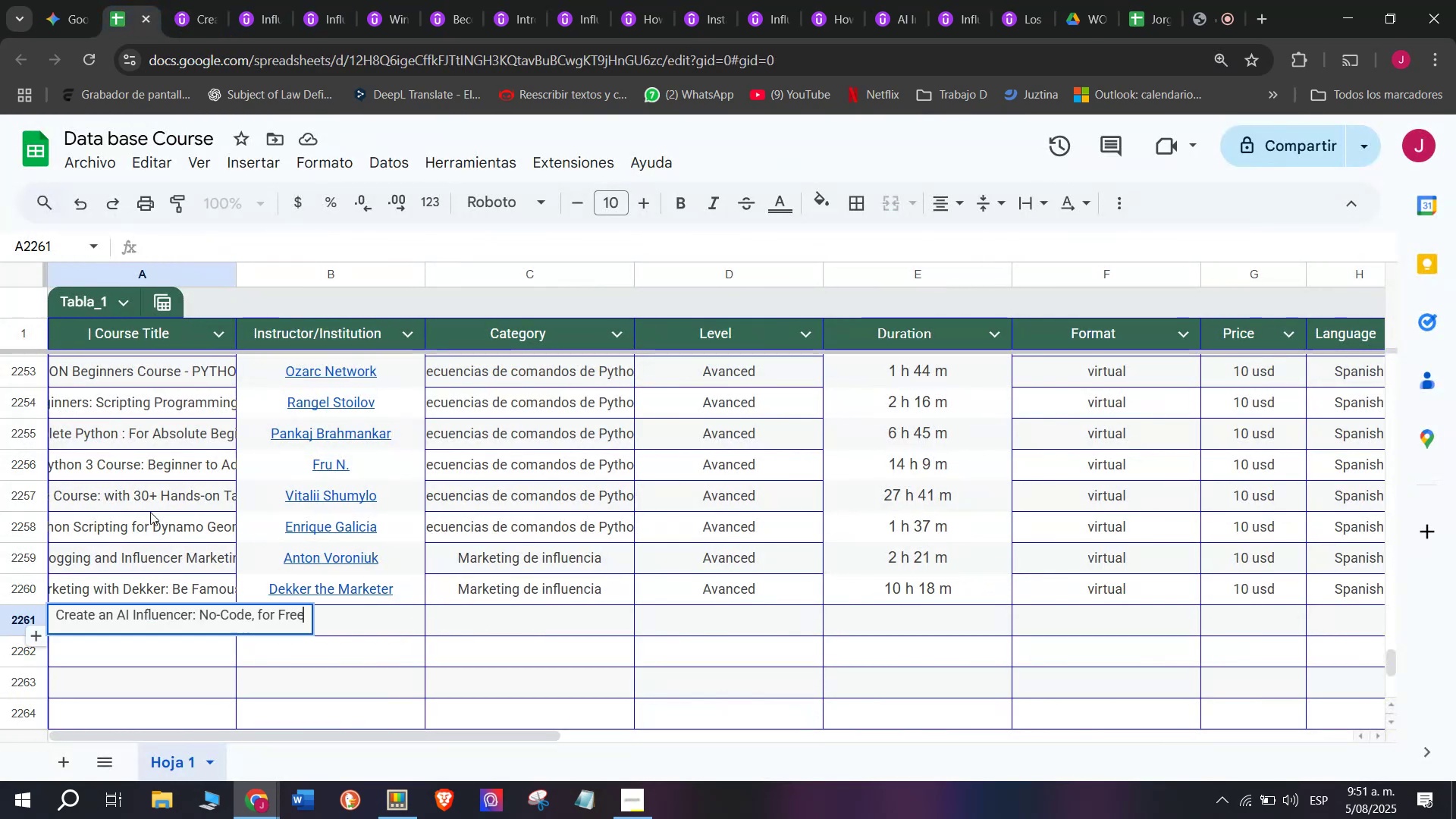 
key(Control+ControlLeft)
 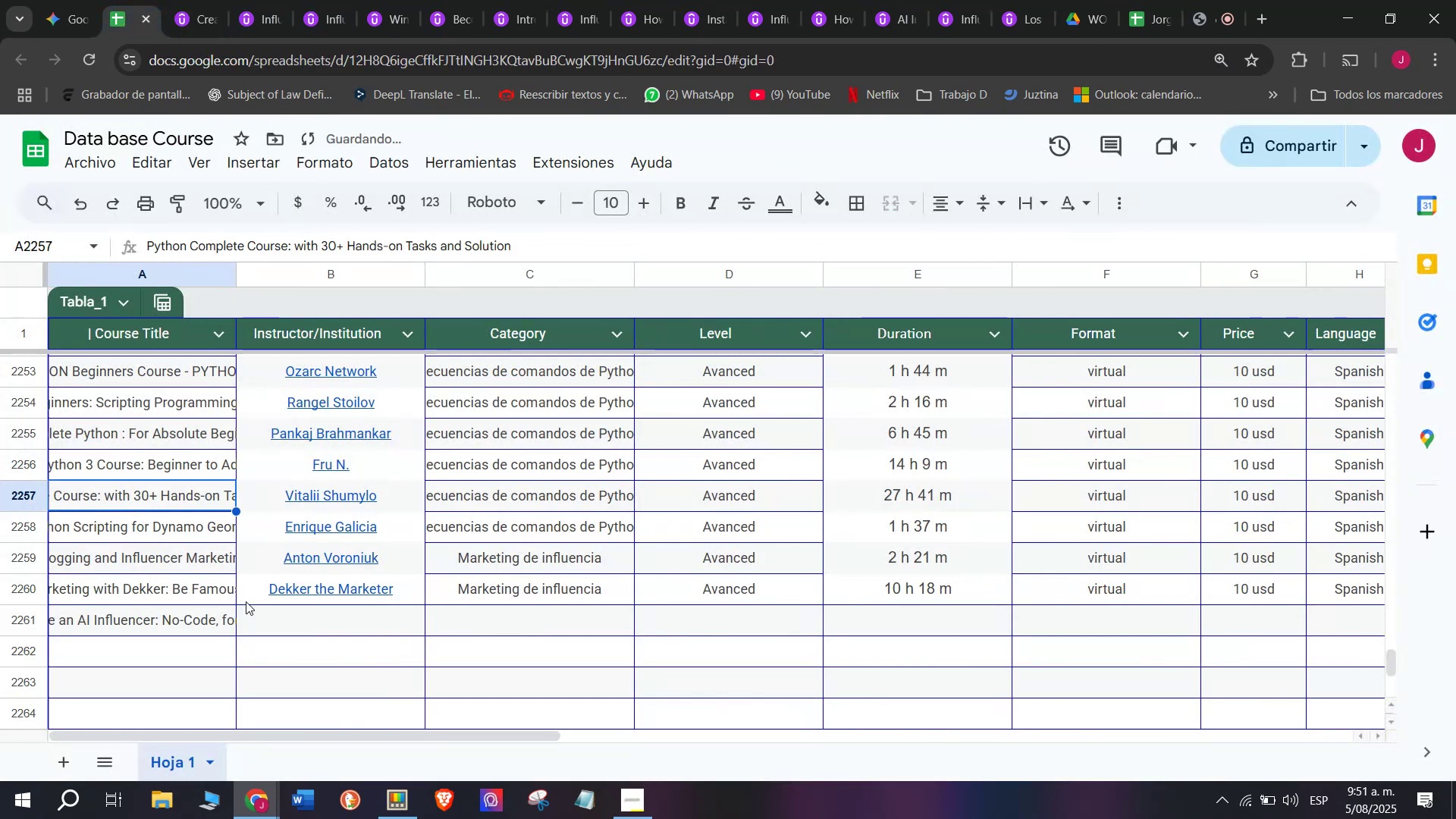 
key(Control+V)
 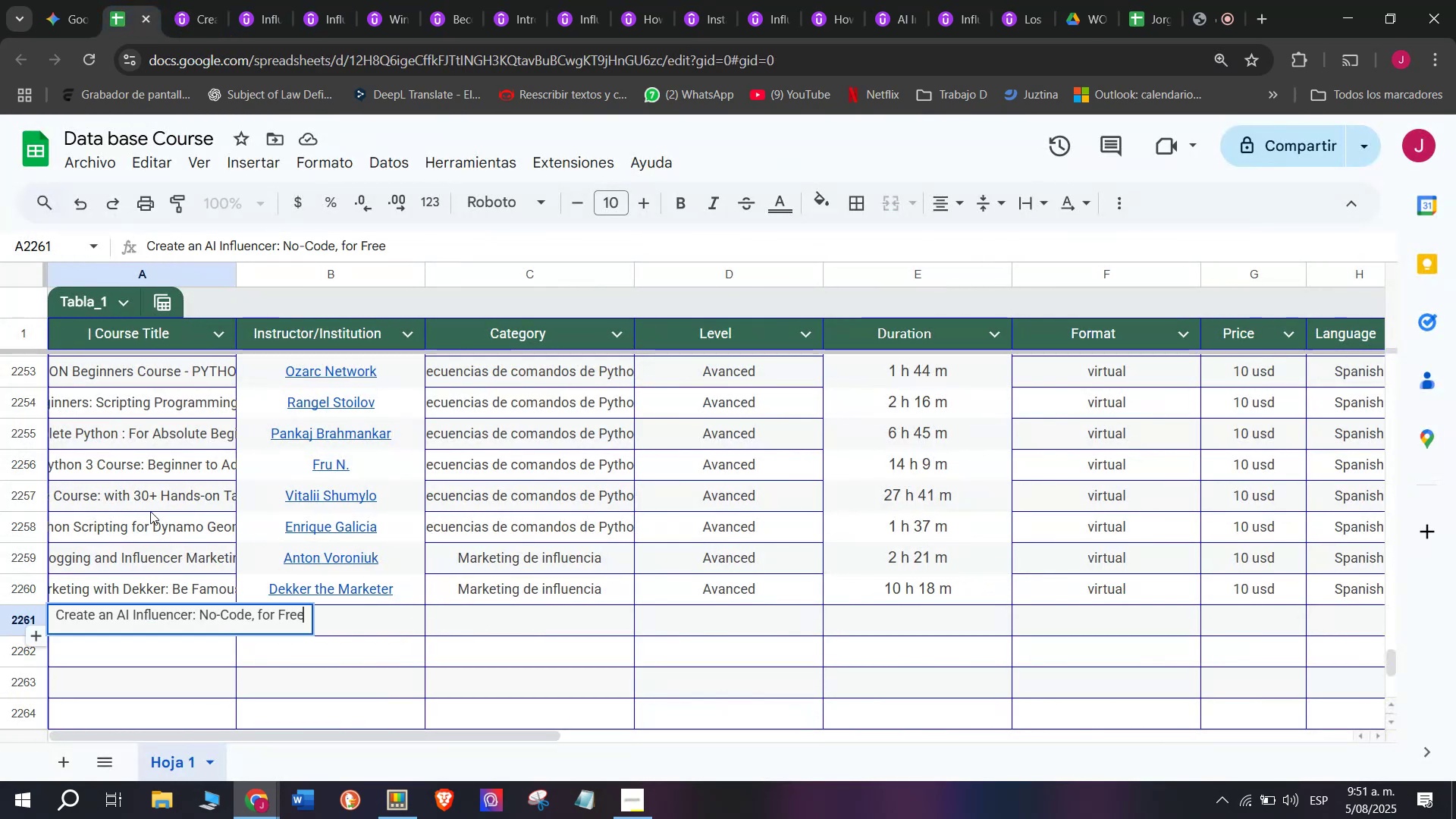 
triple_click([150, 511])
 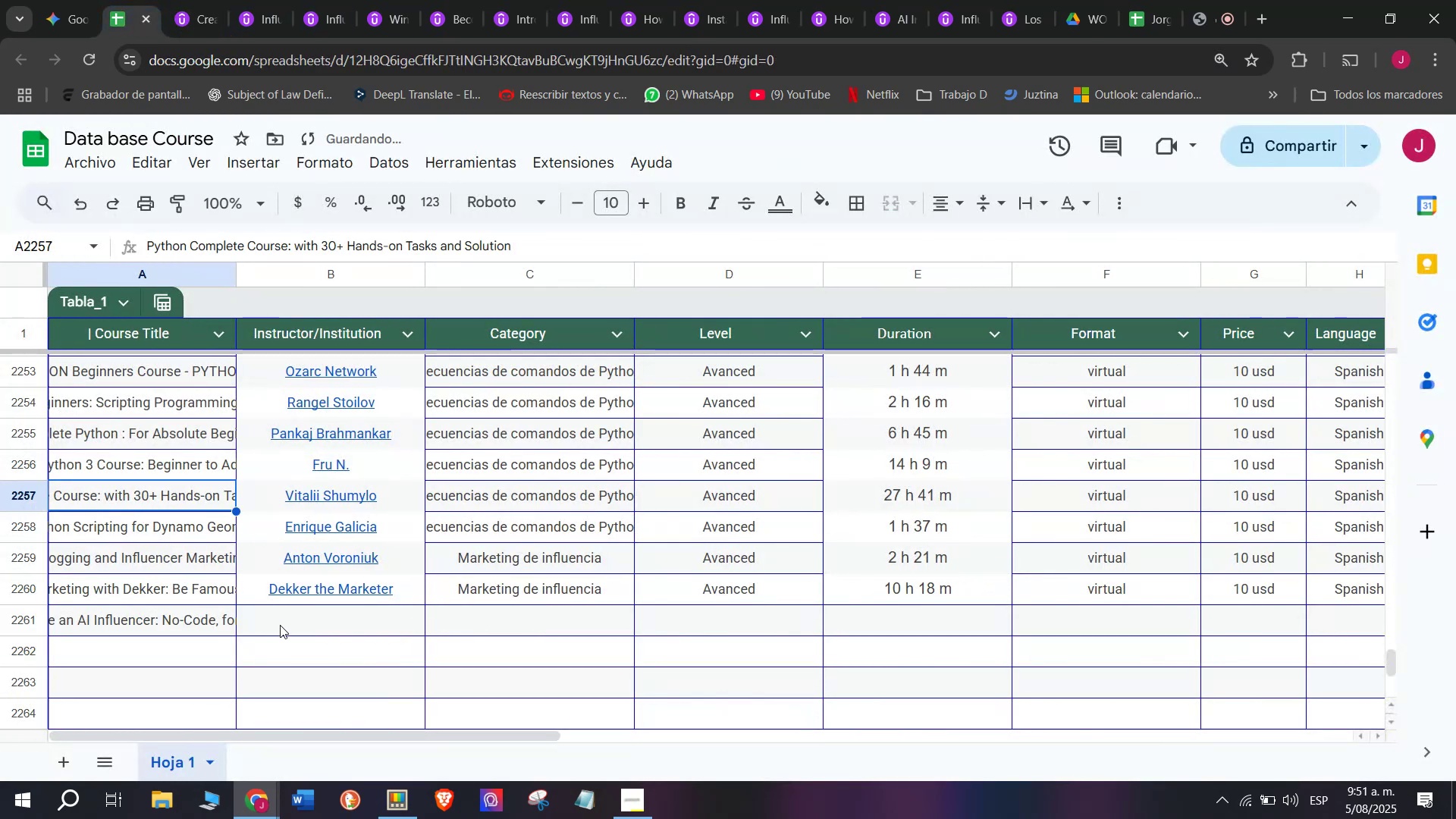 
left_click([282, 623])
 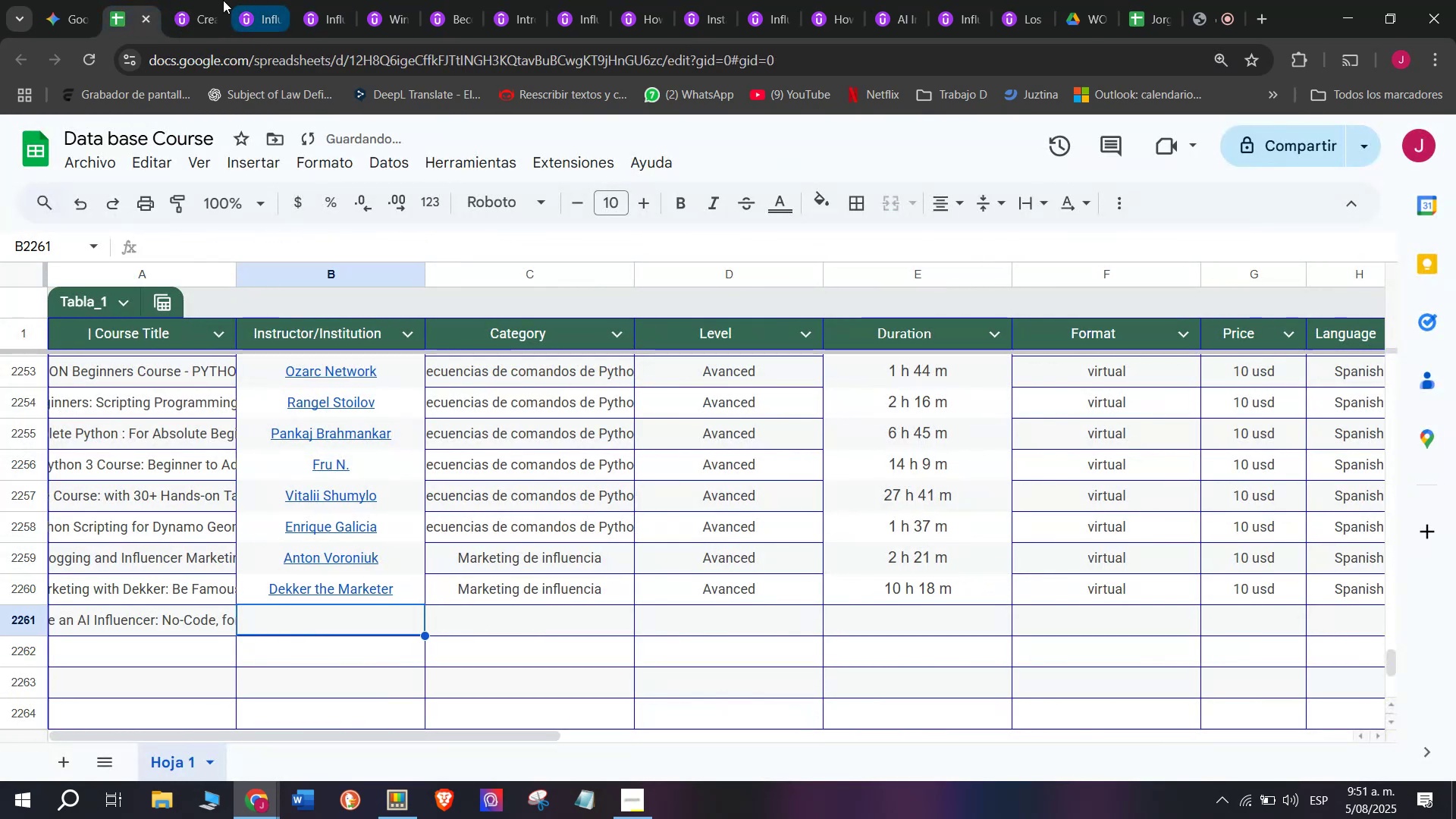 
left_click([196, 0])
 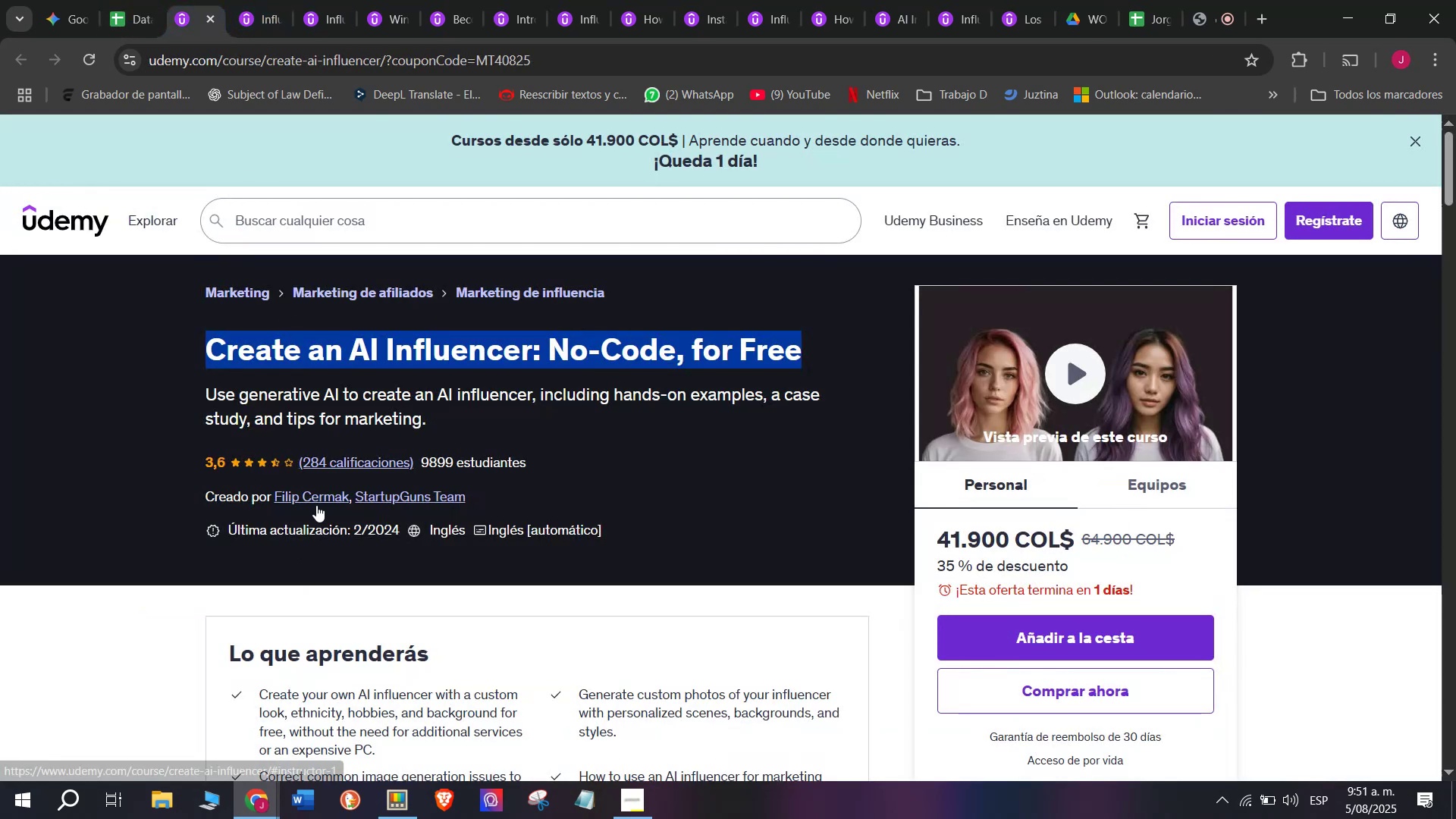 
left_click([316, 504])
 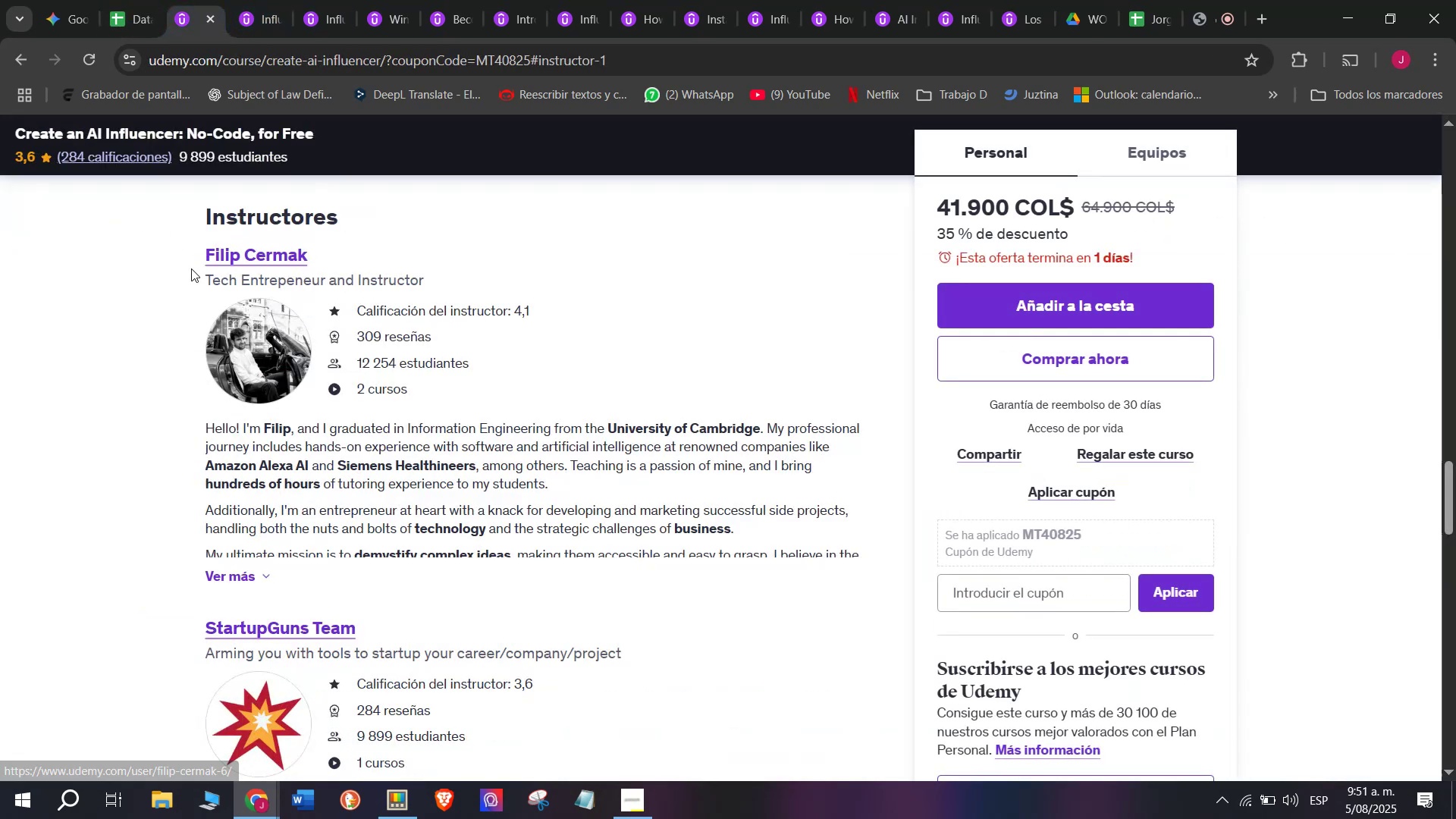 
left_click_drag(start_coordinate=[193, 268], to_coordinate=[309, 268])
 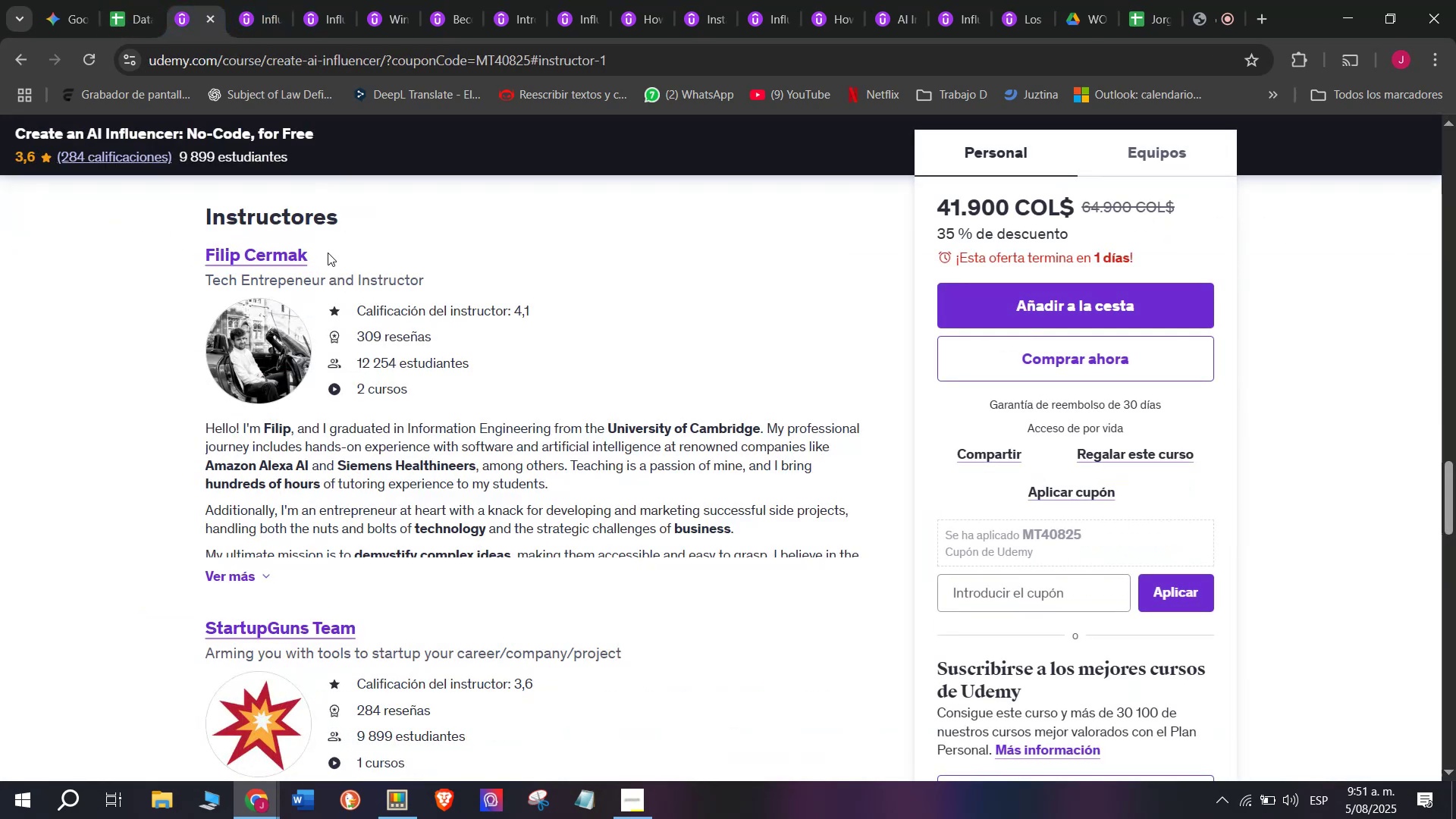 
left_click_drag(start_coordinate=[328, 253], to_coordinate=[171, 237])
 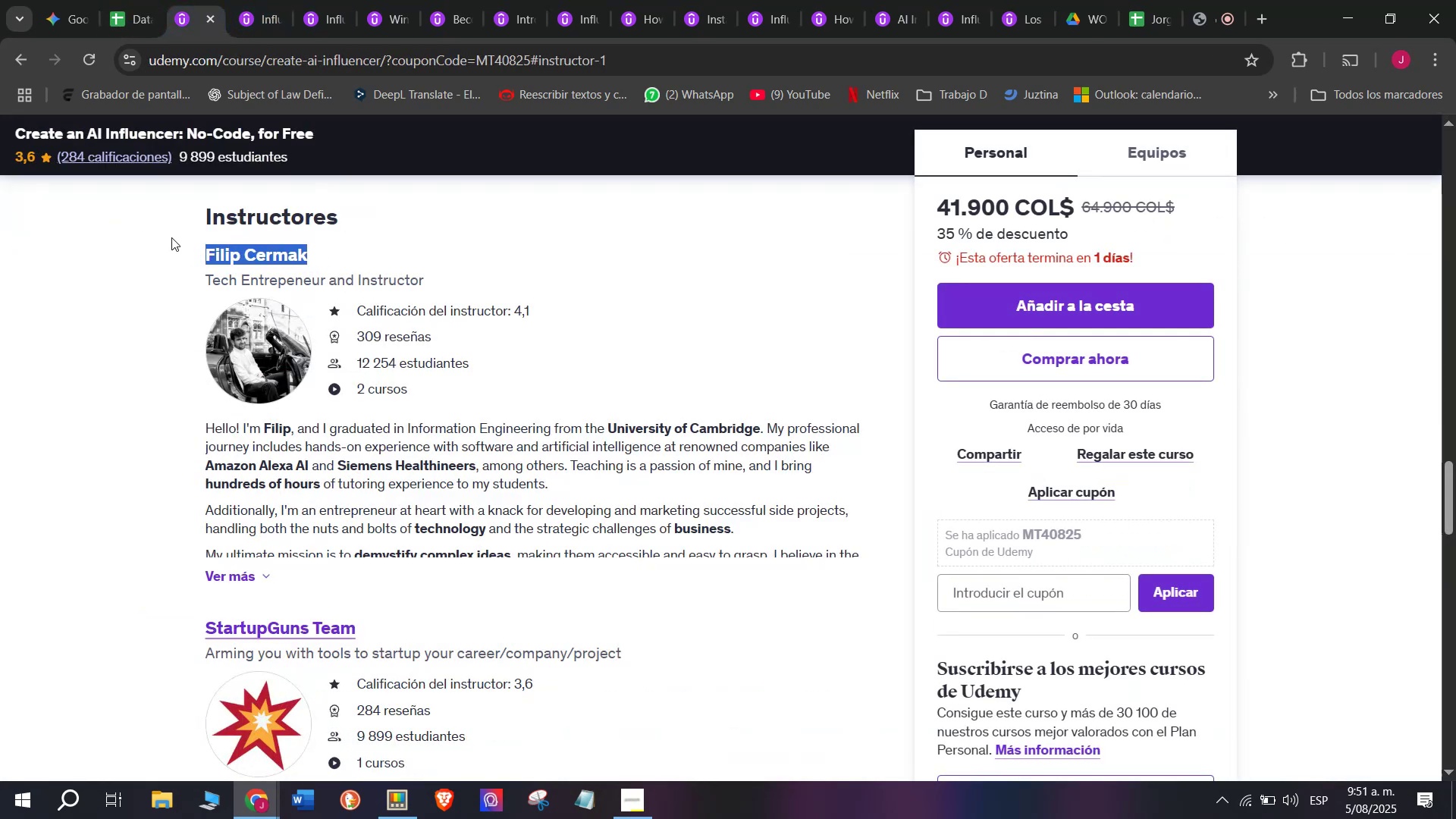 
key(Break)
 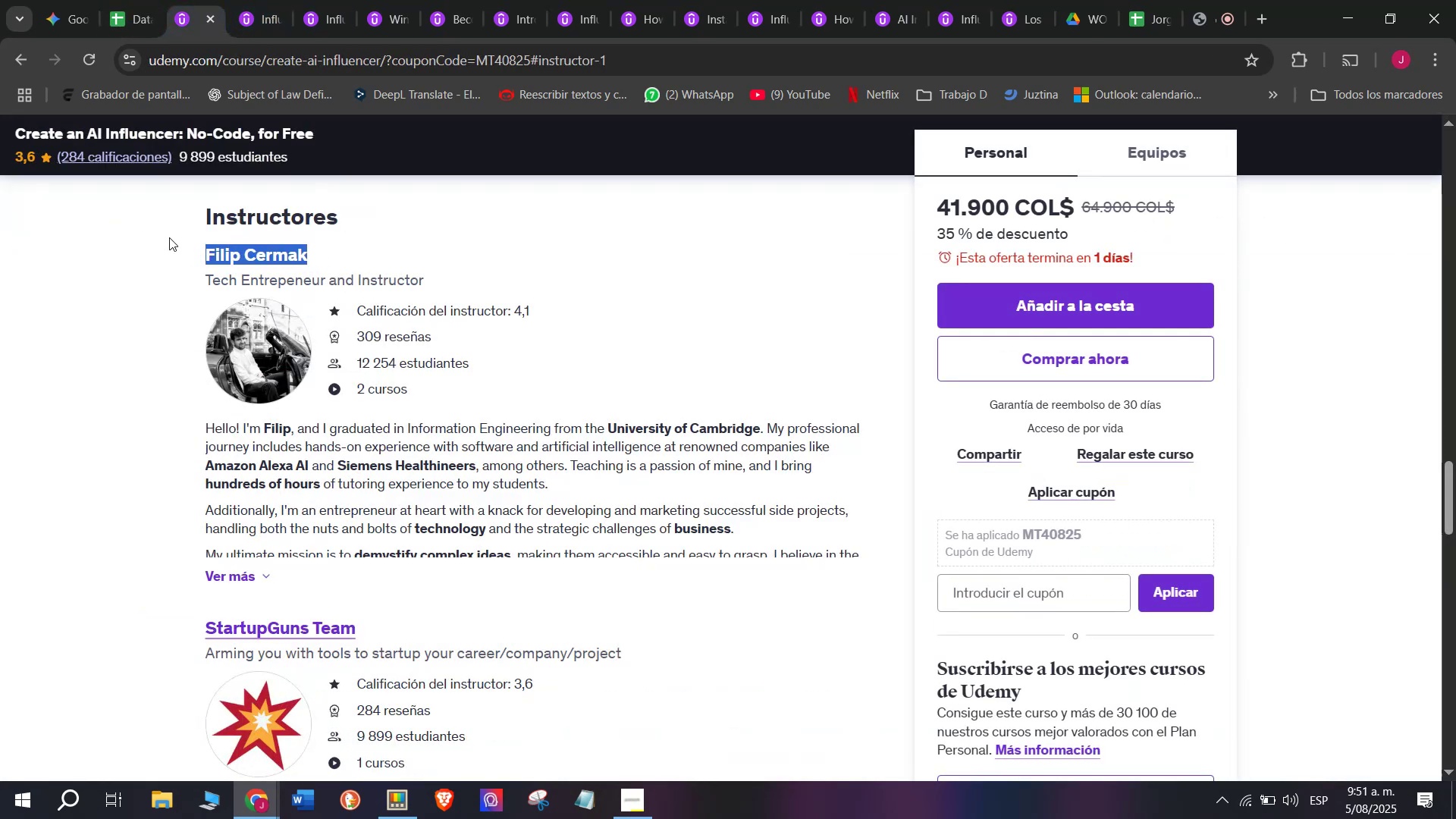 
key(Control+ControlLeft)
 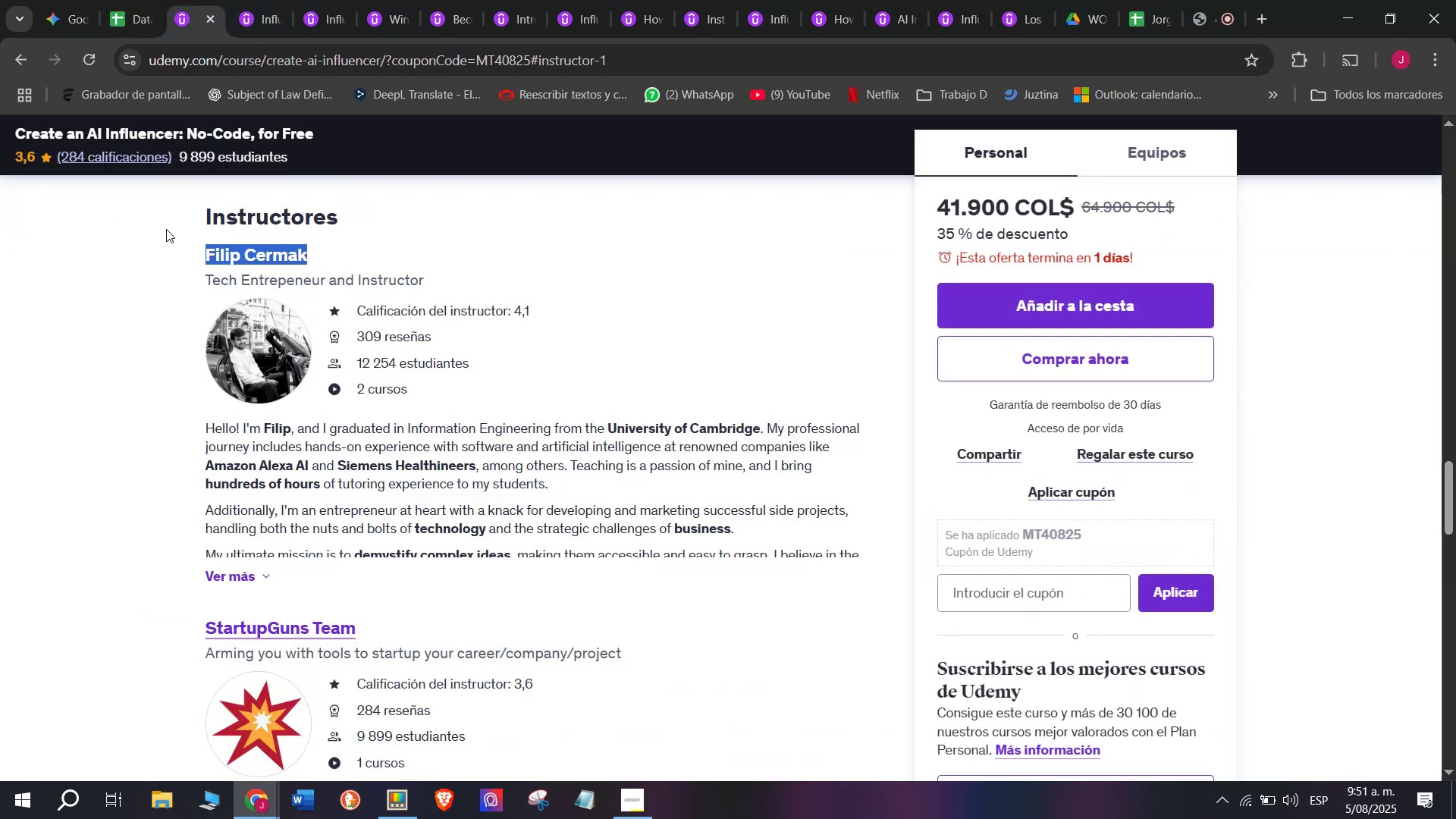 
key(Control+C)
 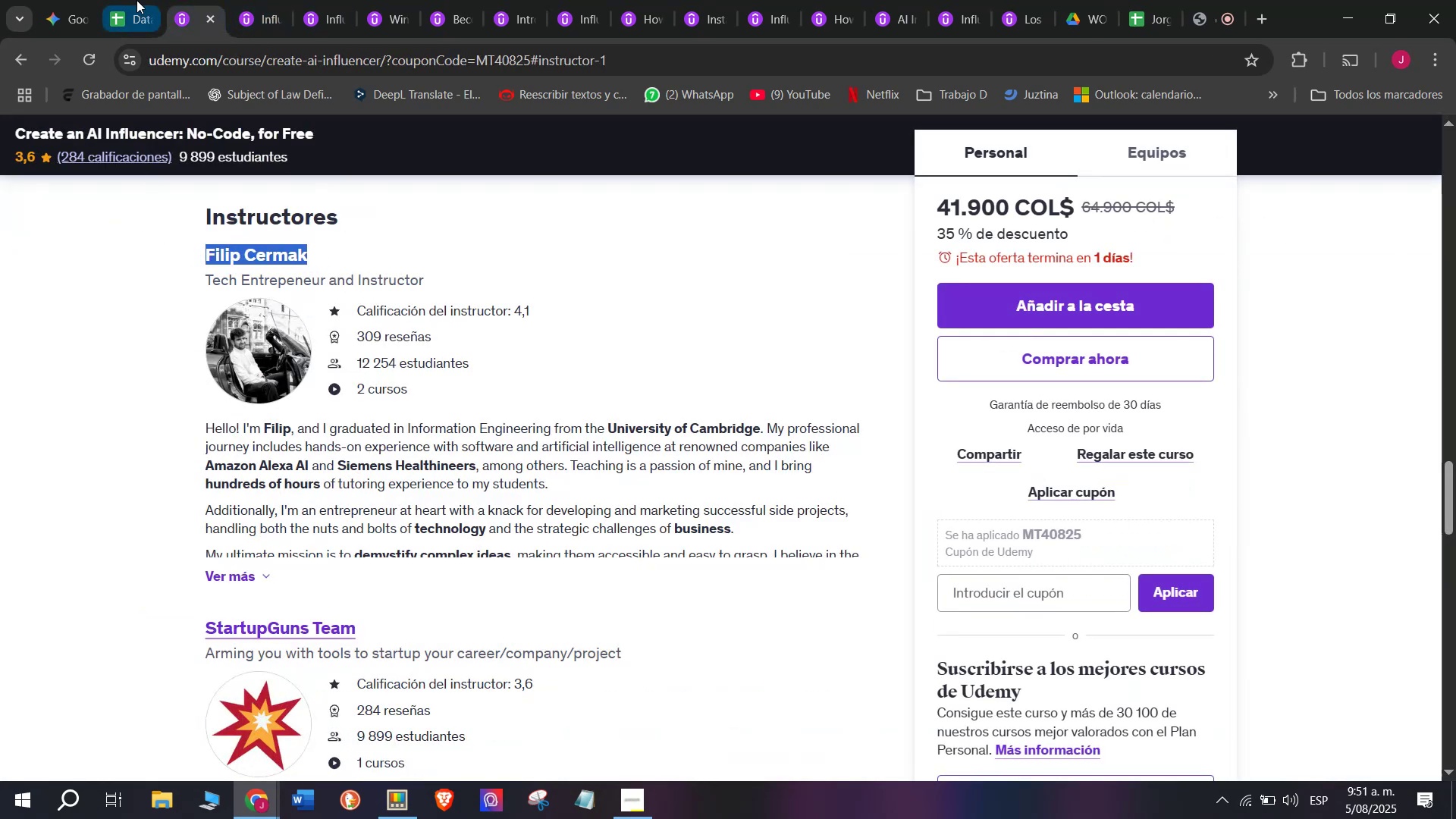 
left_click([136, 0])
 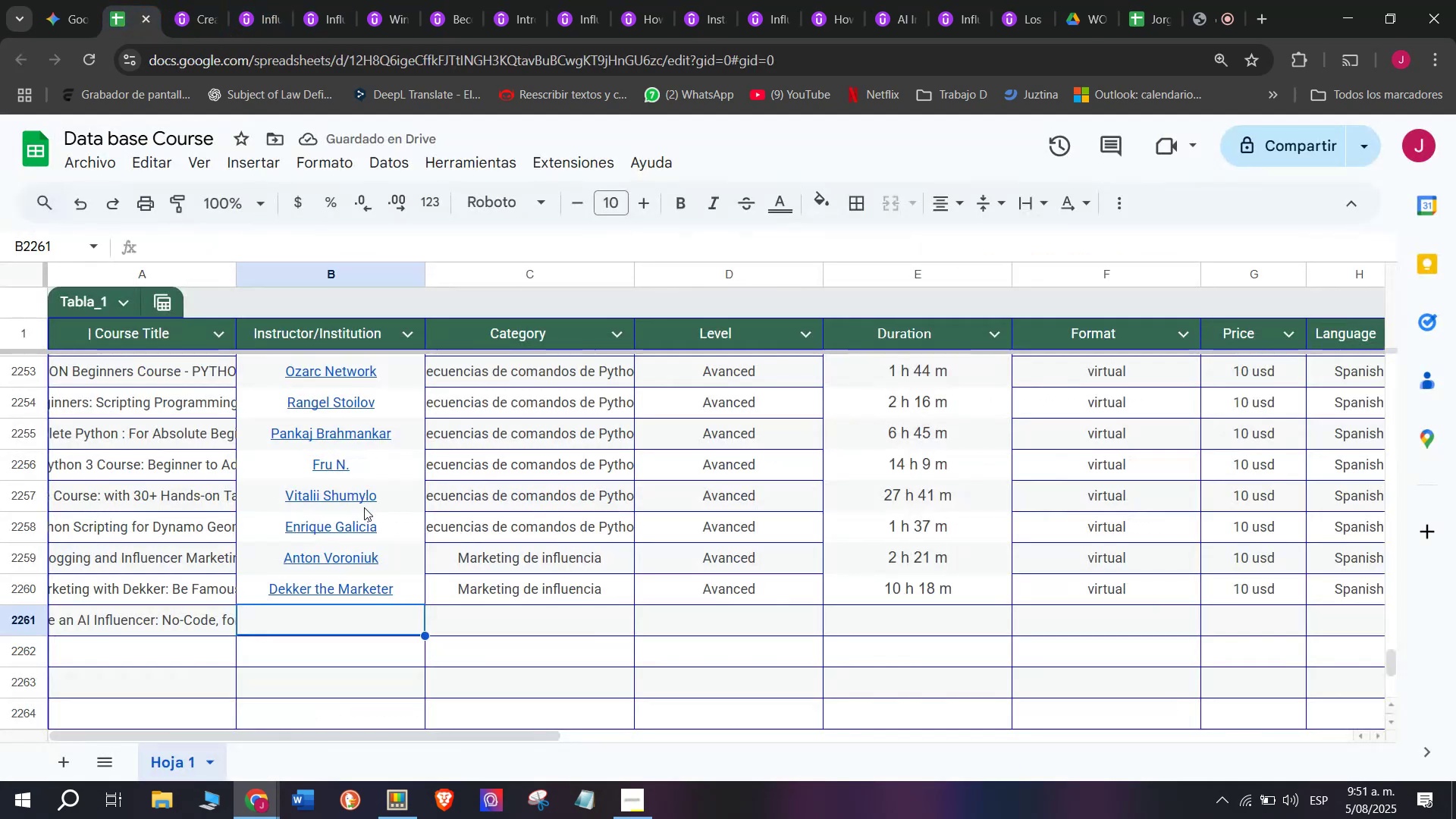 
key(Control+ControlLeft)
 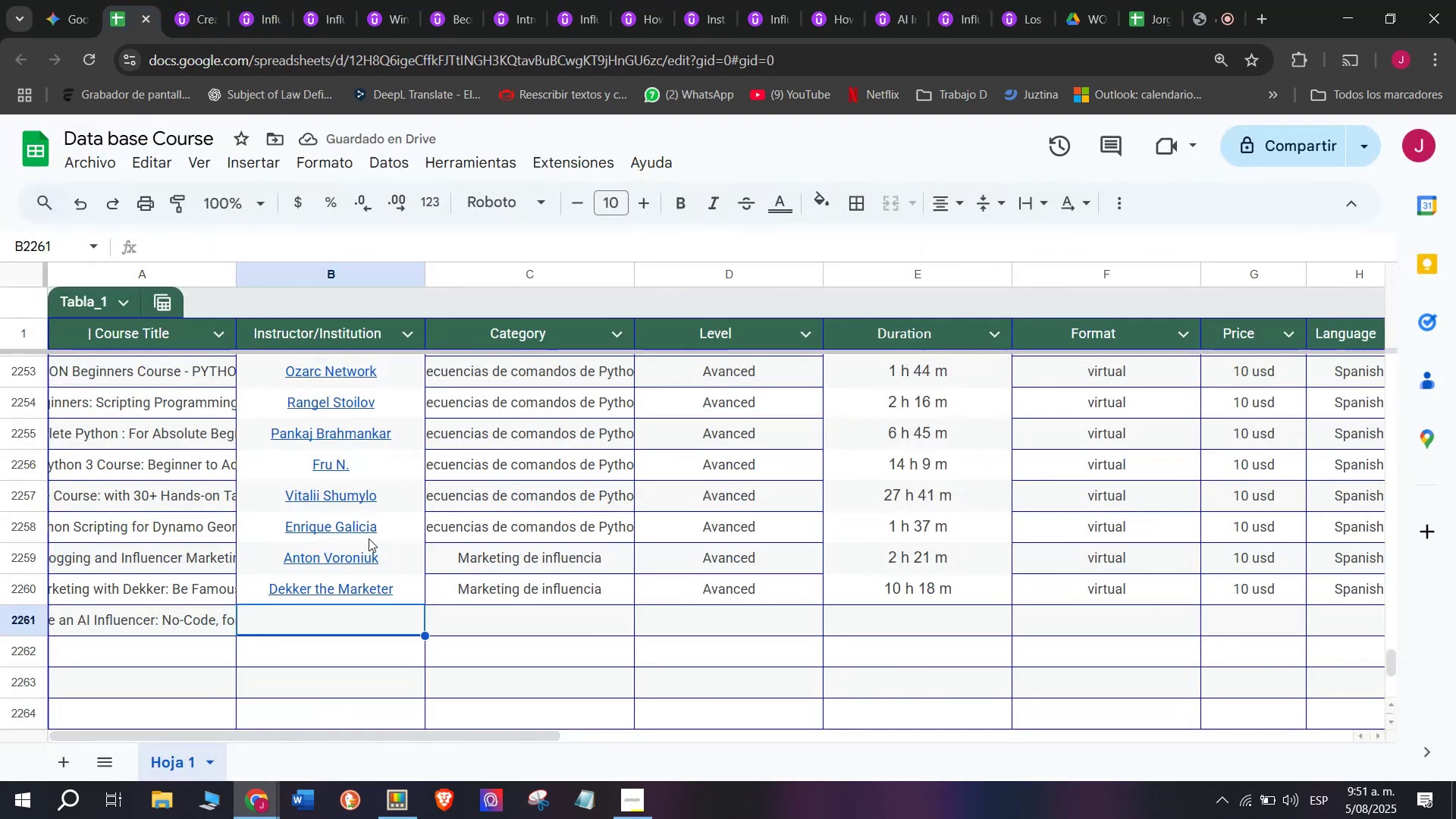 
key(Z)
 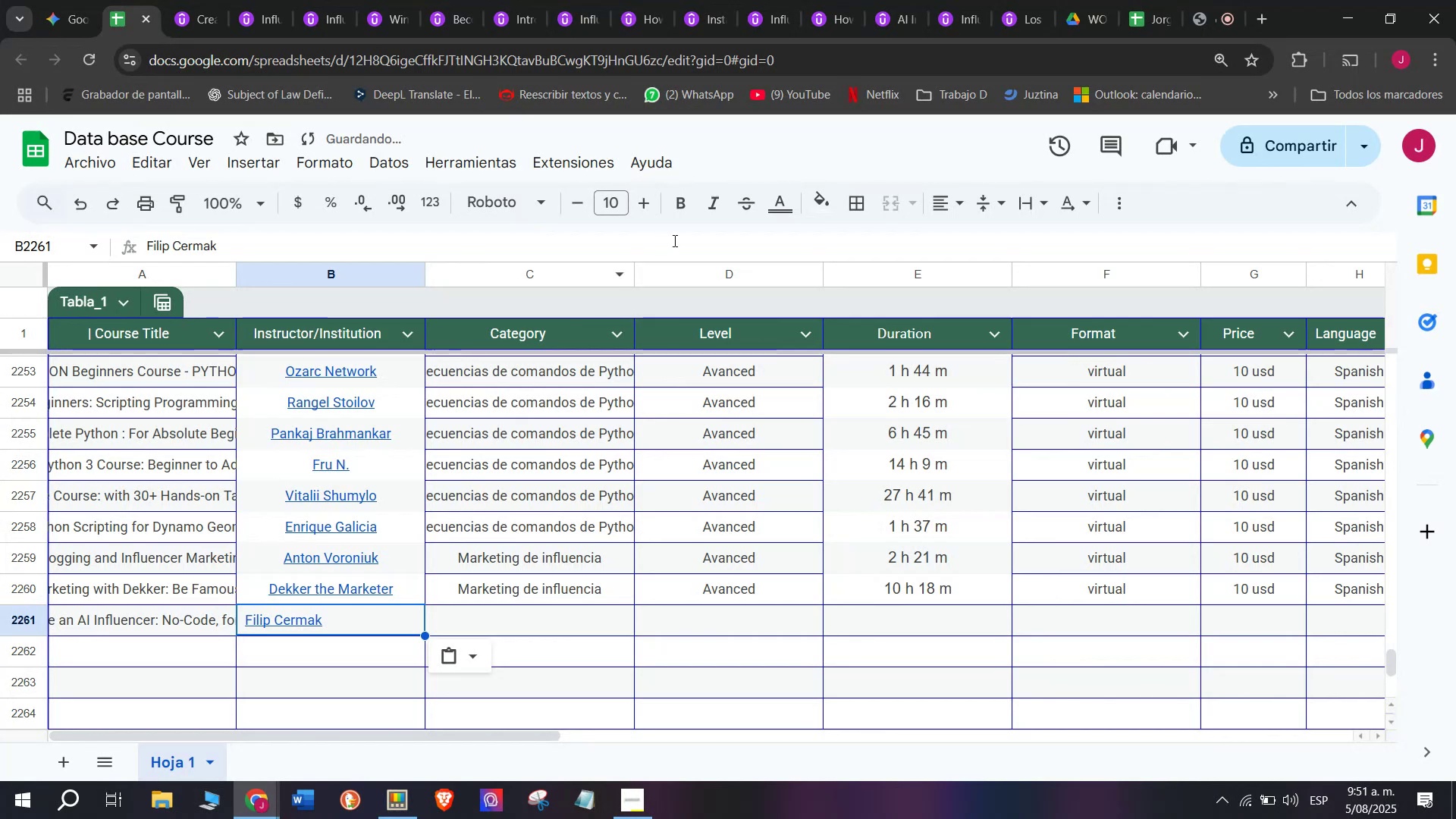 
key(Control+V)
 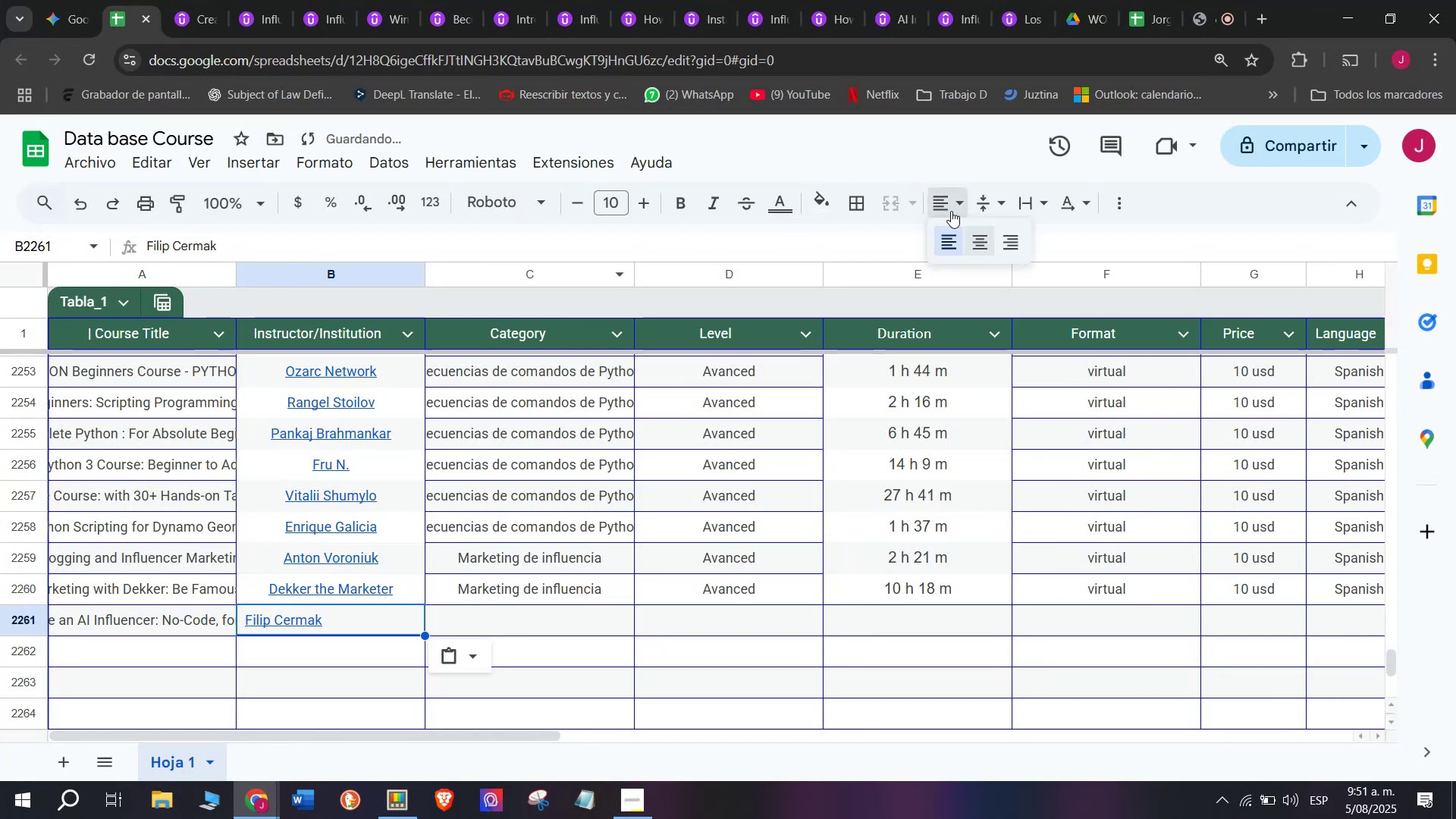 
double_click([978, 248])
 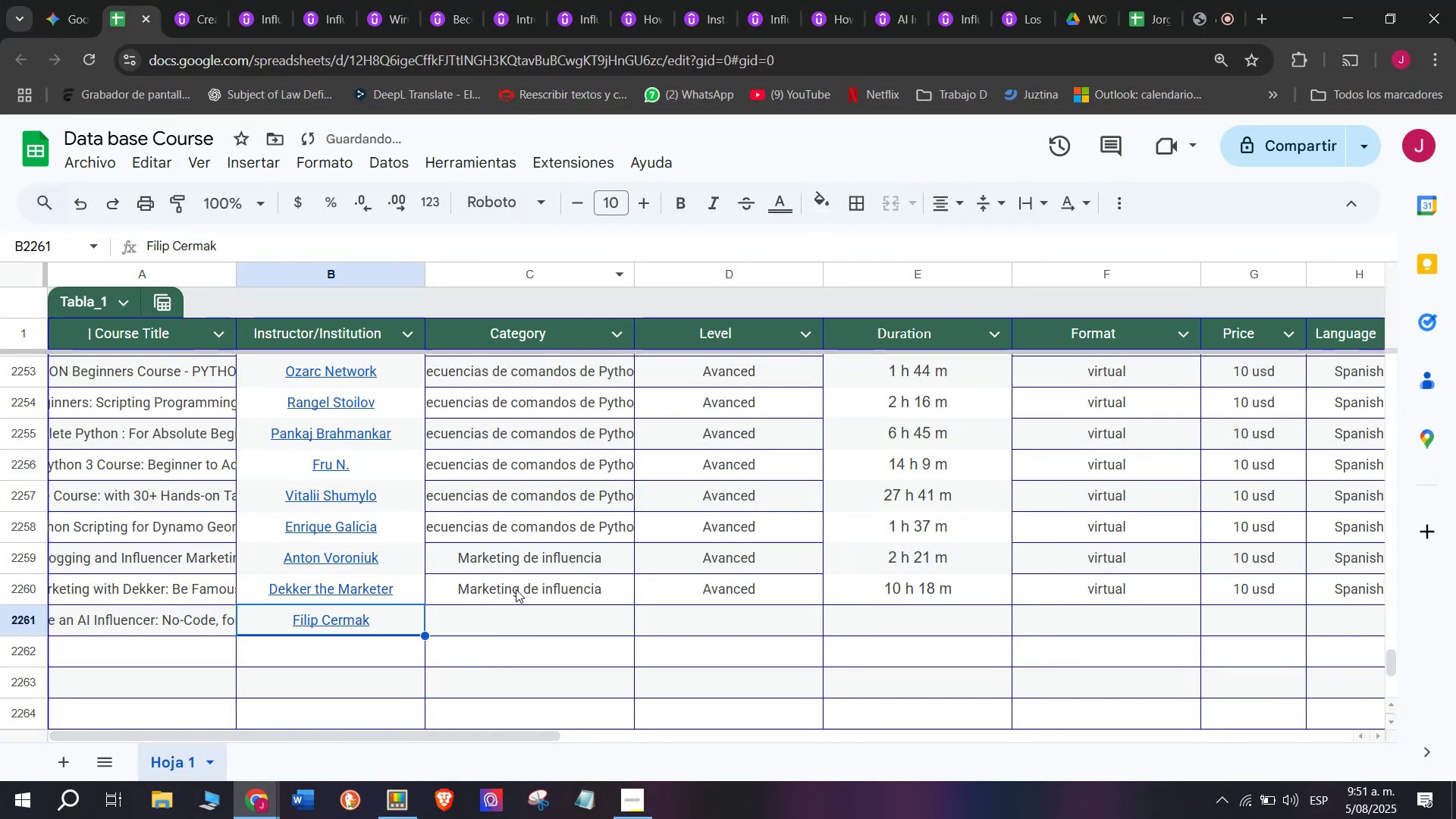 
left_click([520, 592])
 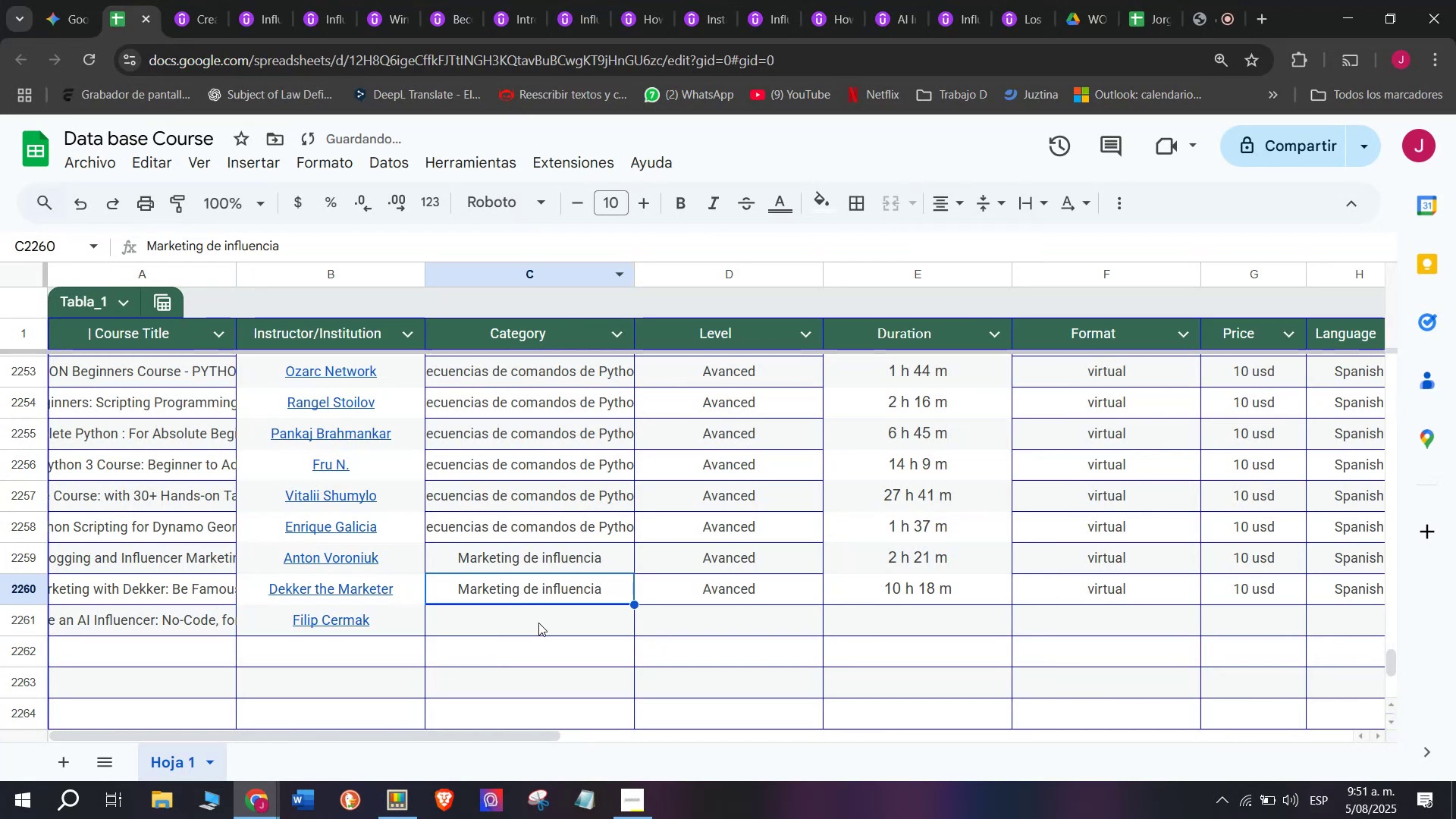 
key(Control+ControlLeft)
 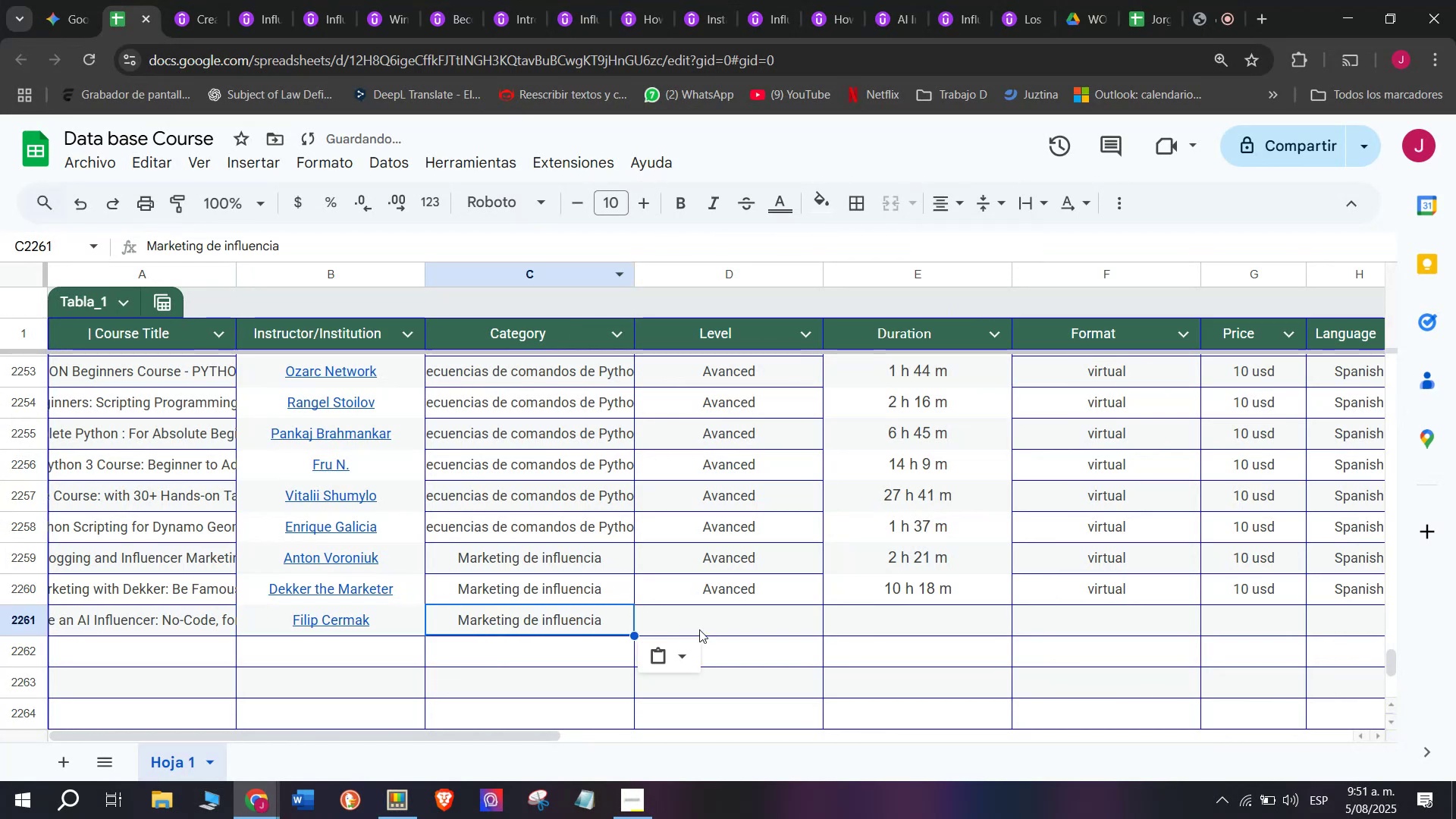 
key(Break)
 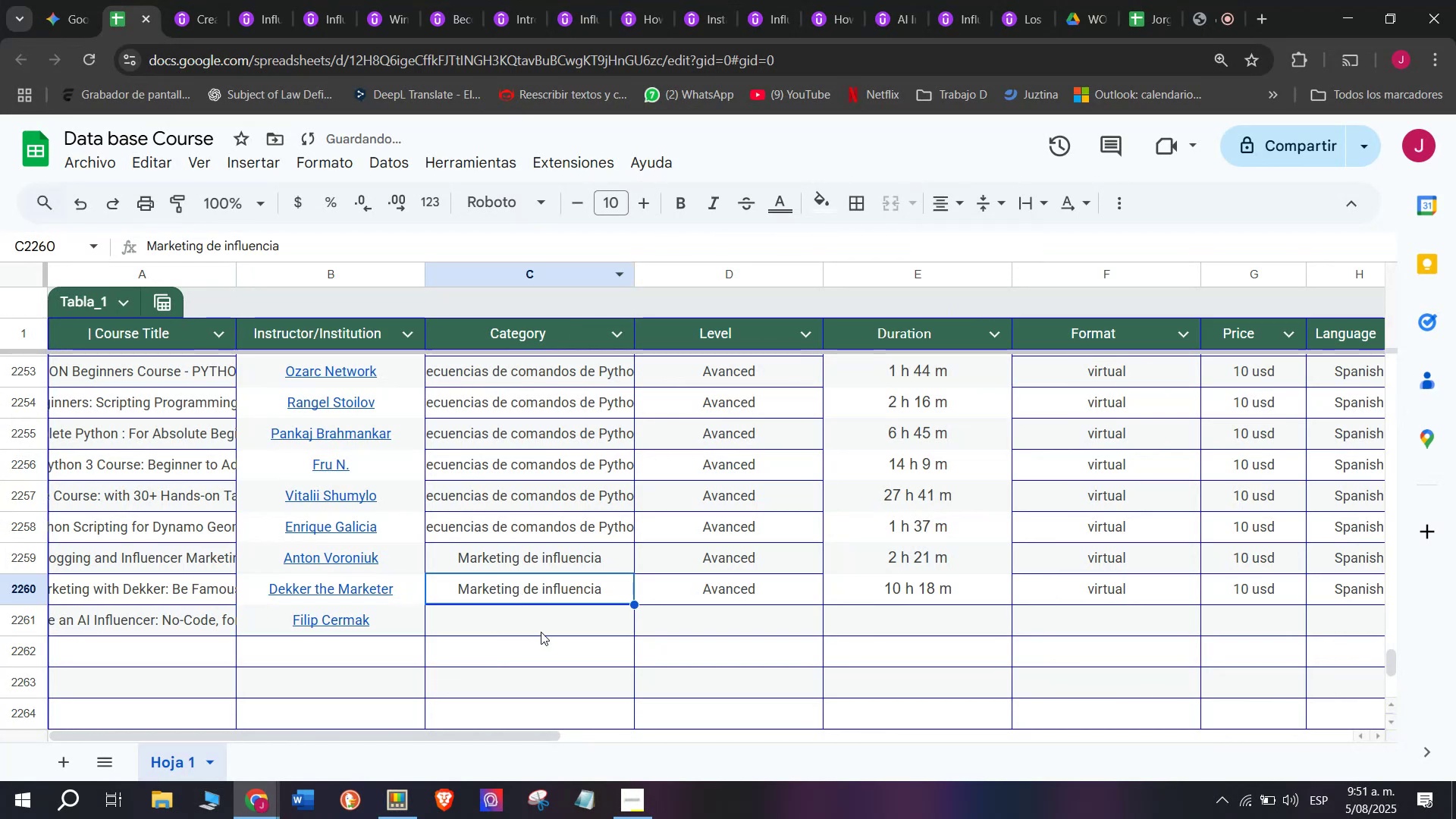 
key(Control+C)
 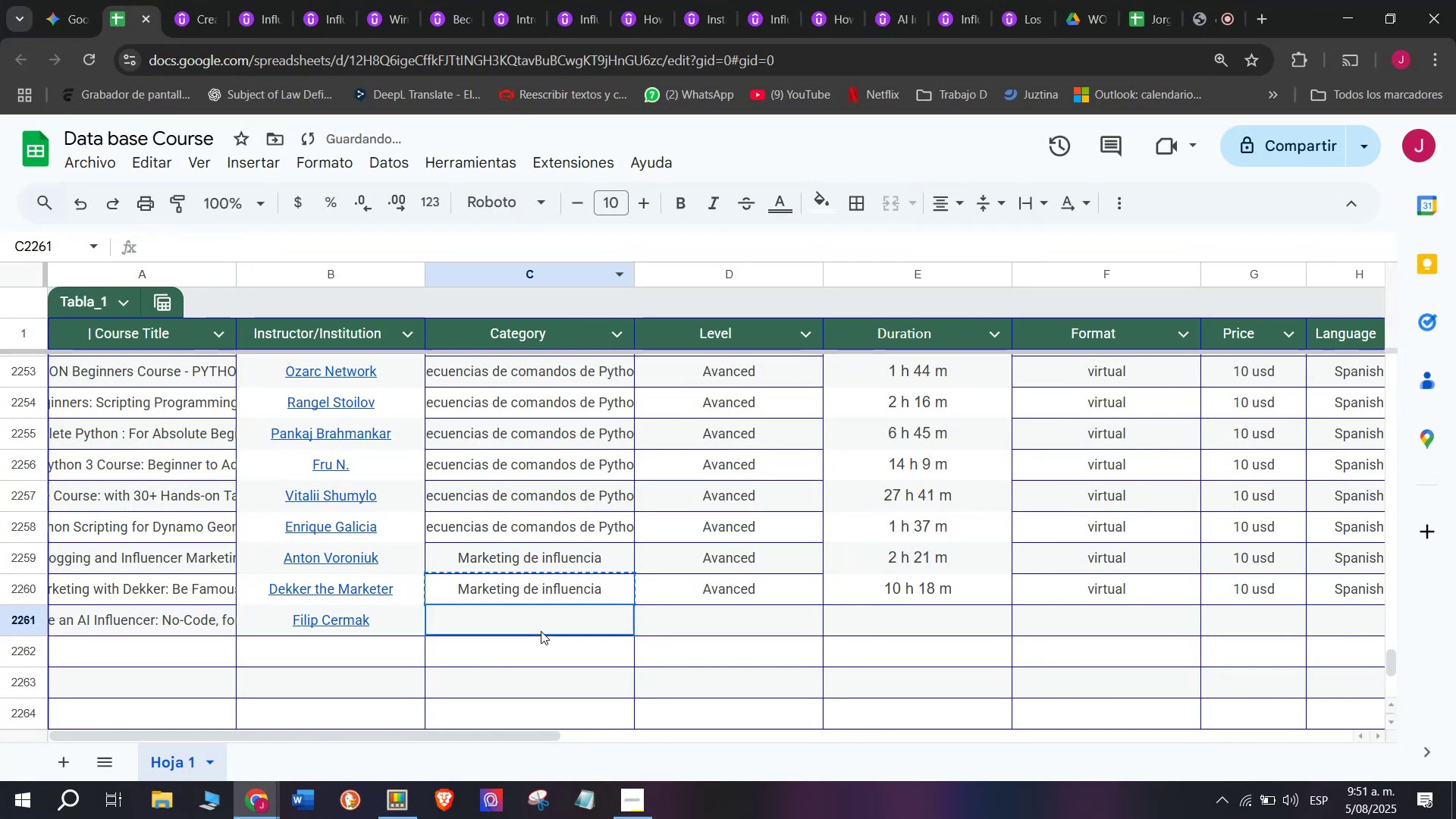 
double_click([541, 631])
 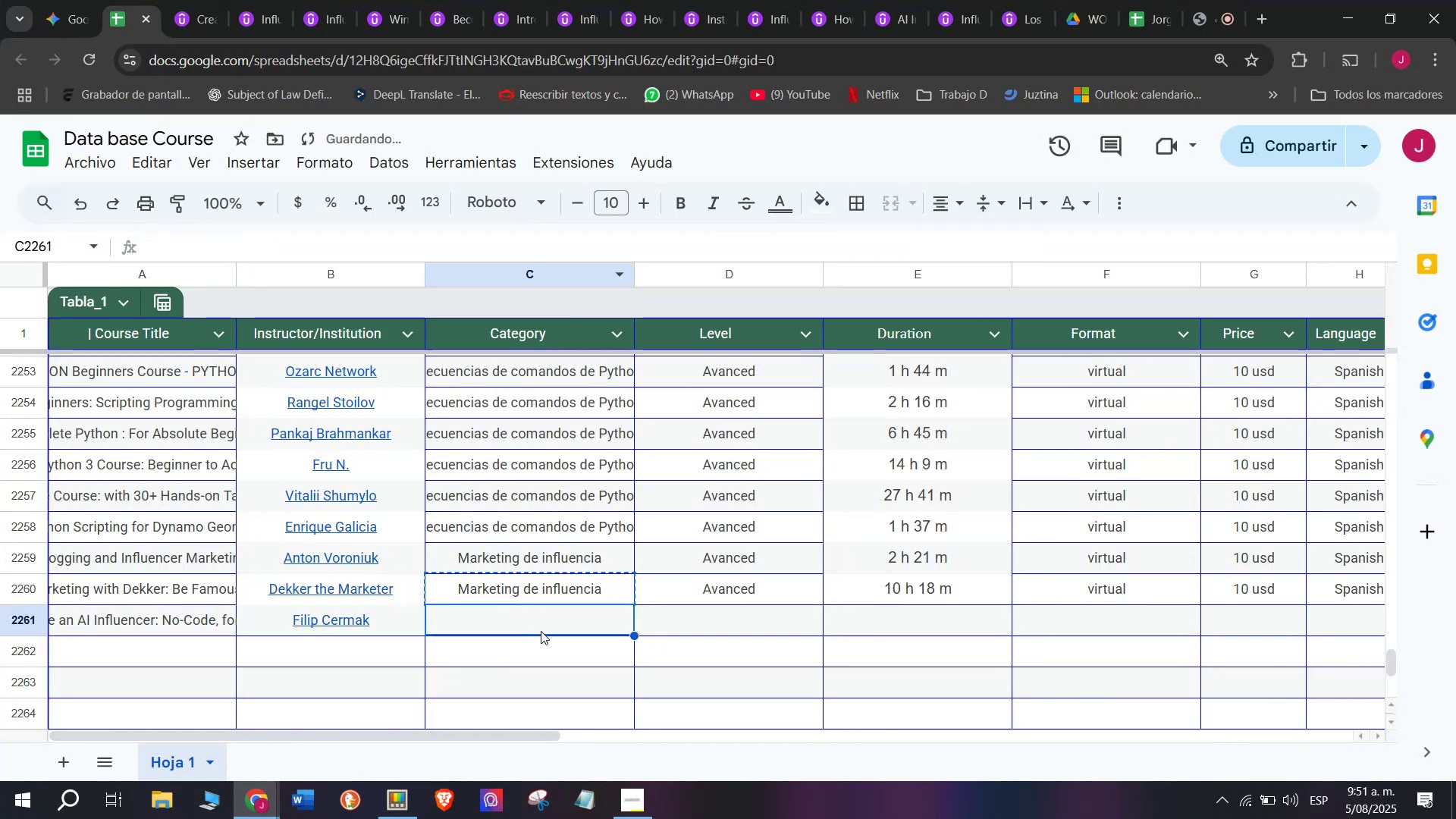 
key(Z)
 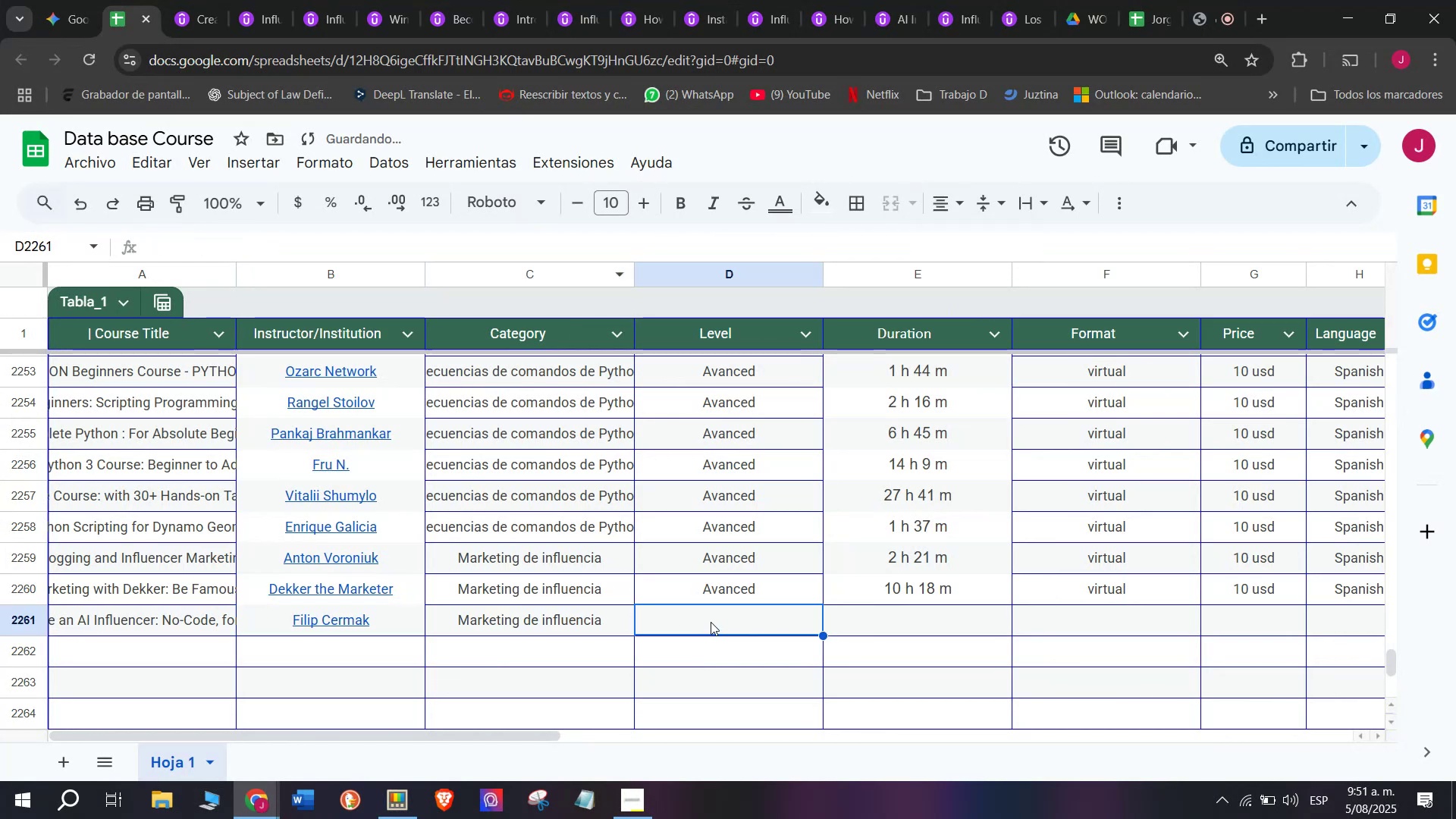 
key(Control+ControlLeft)
 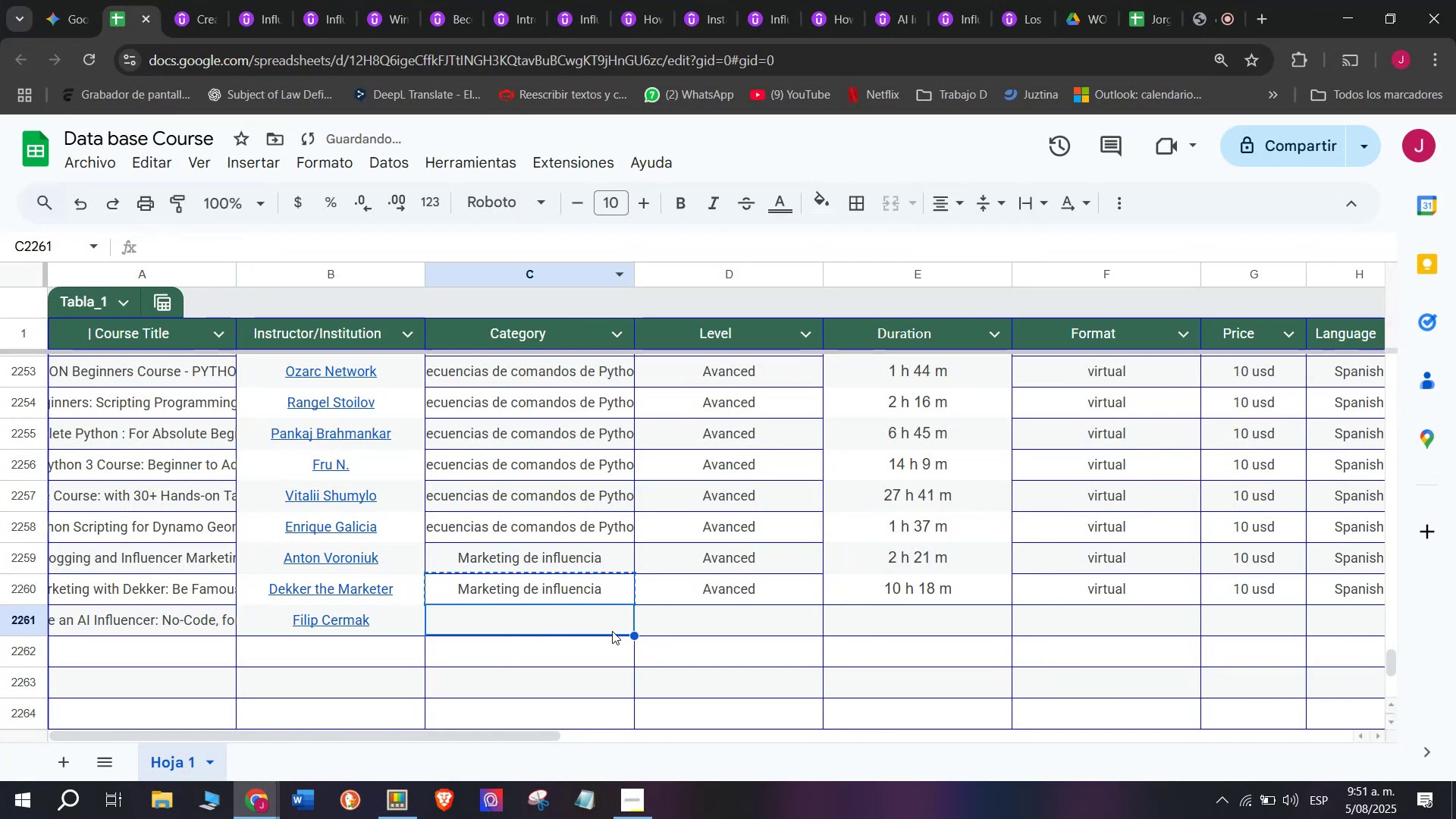 
key(Control+V)
 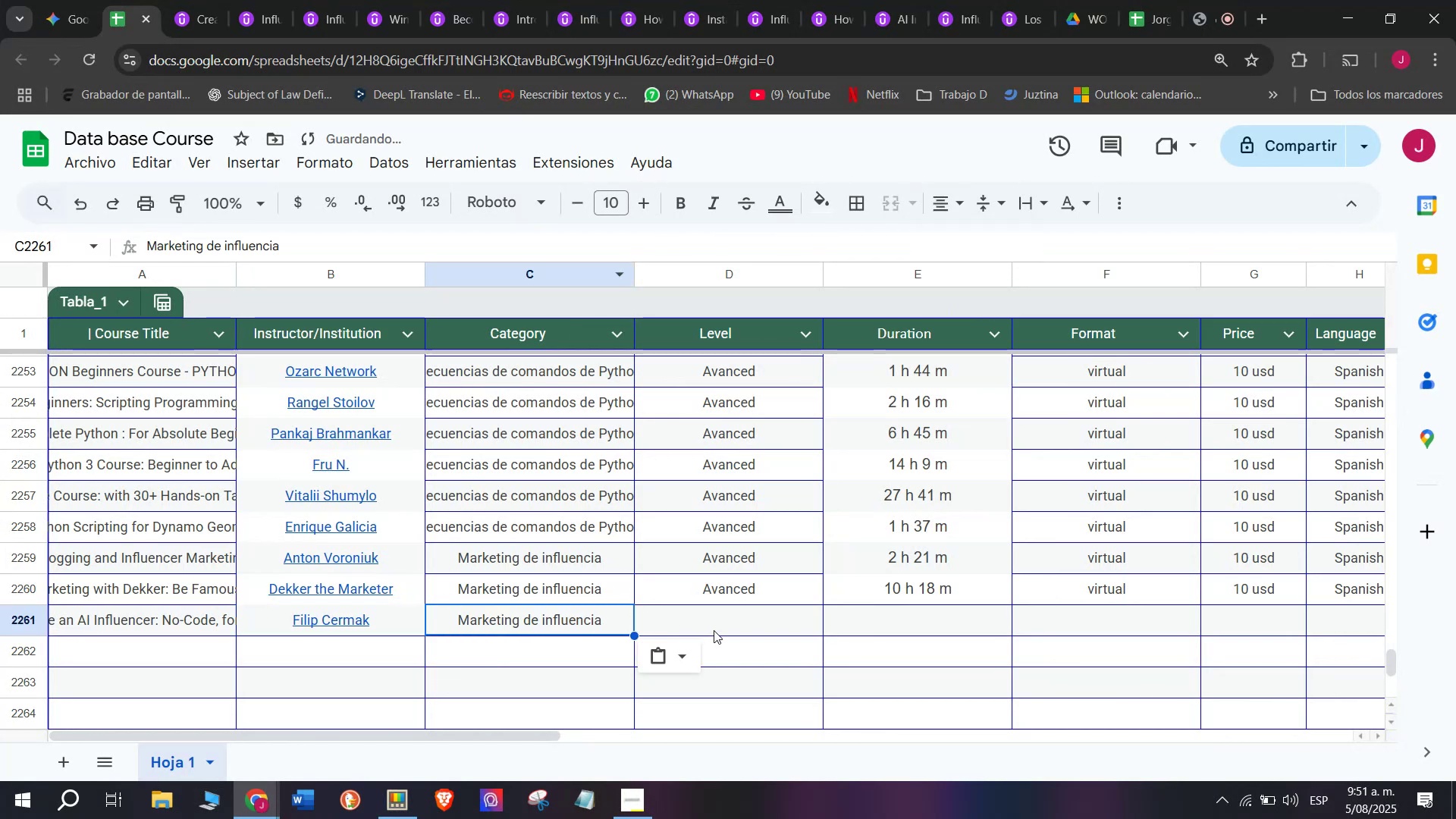 
left_click([714, 630])
 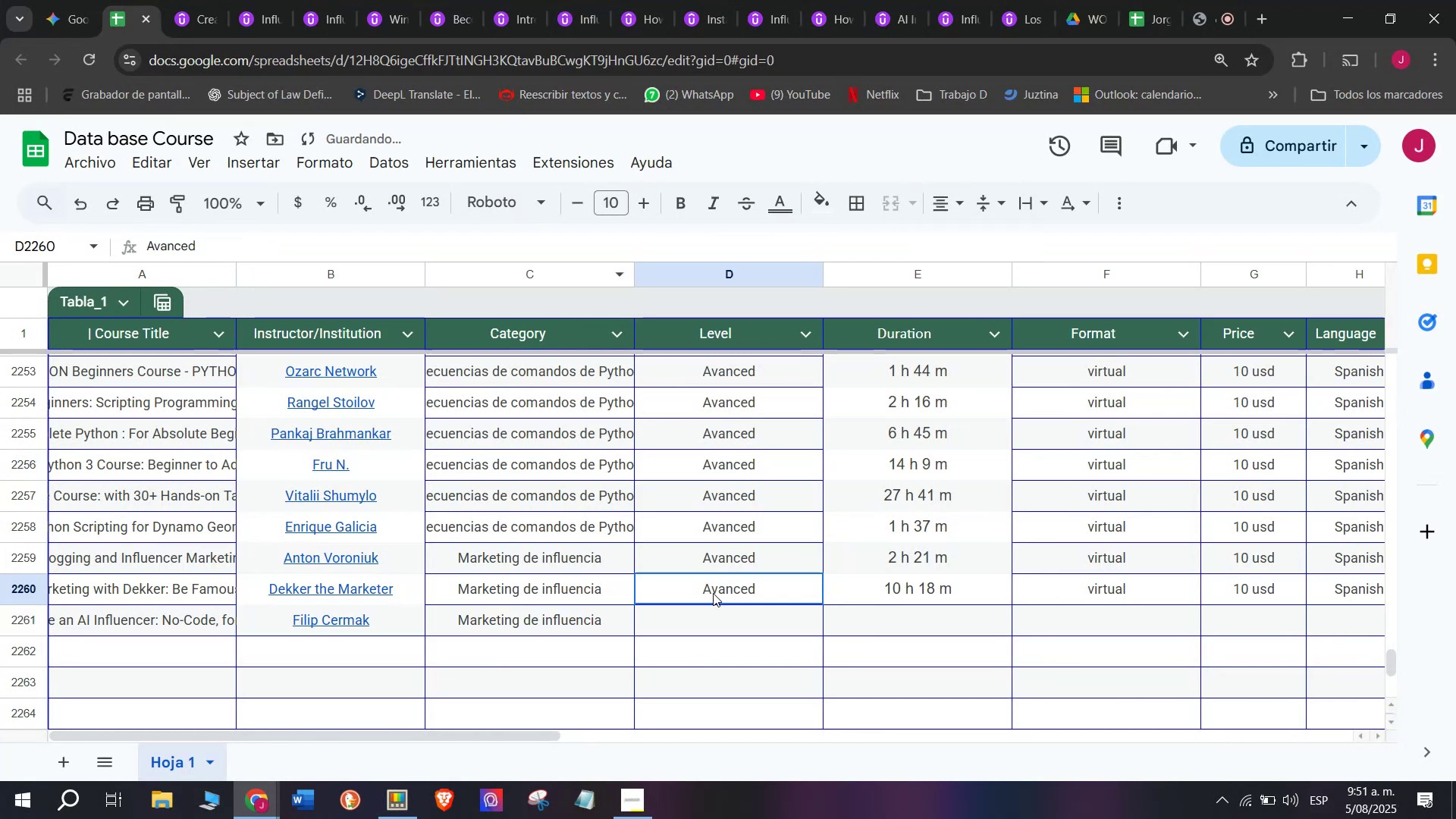 
key(Break)
 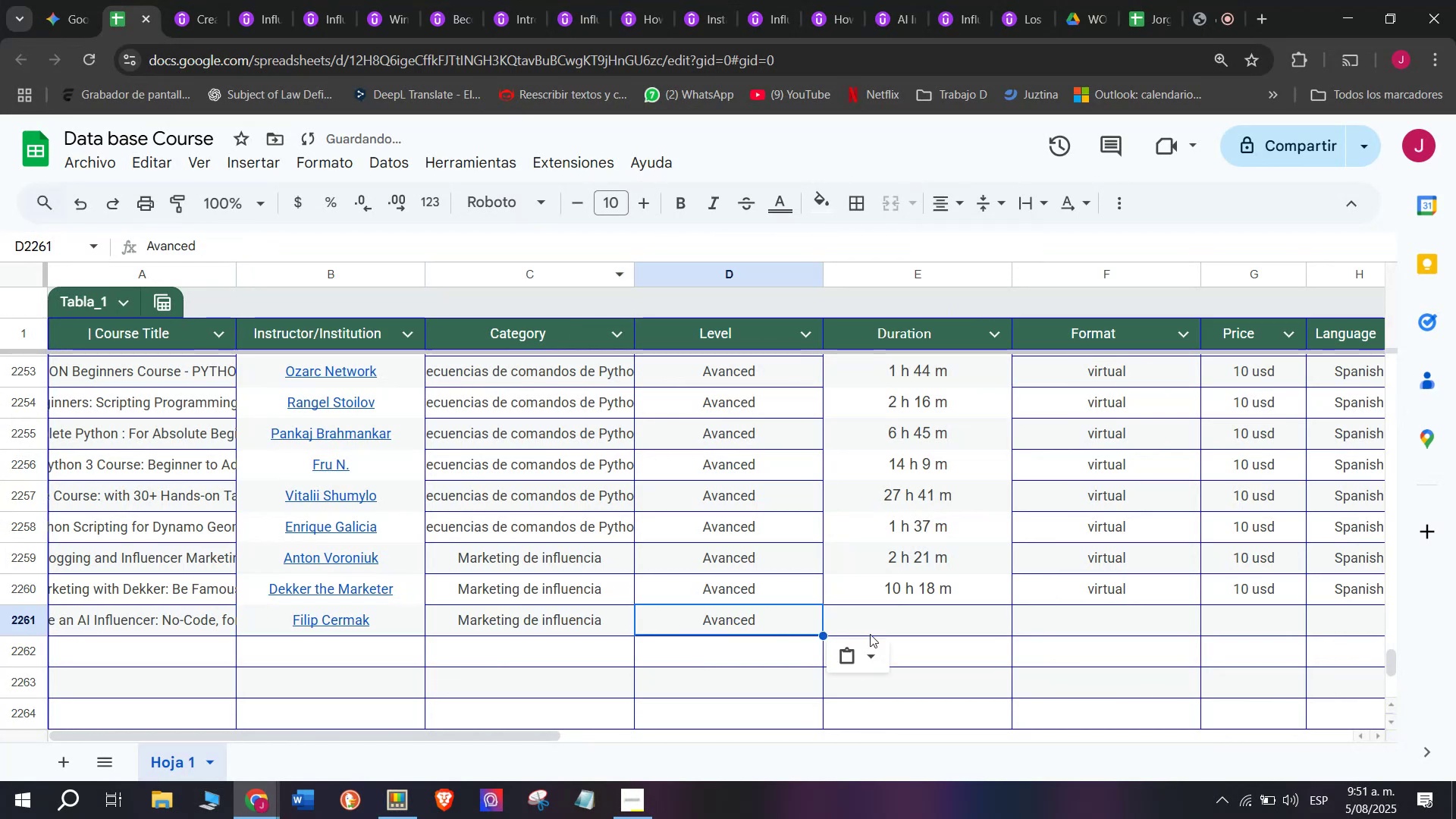 
key(Control+ControlLeft)
 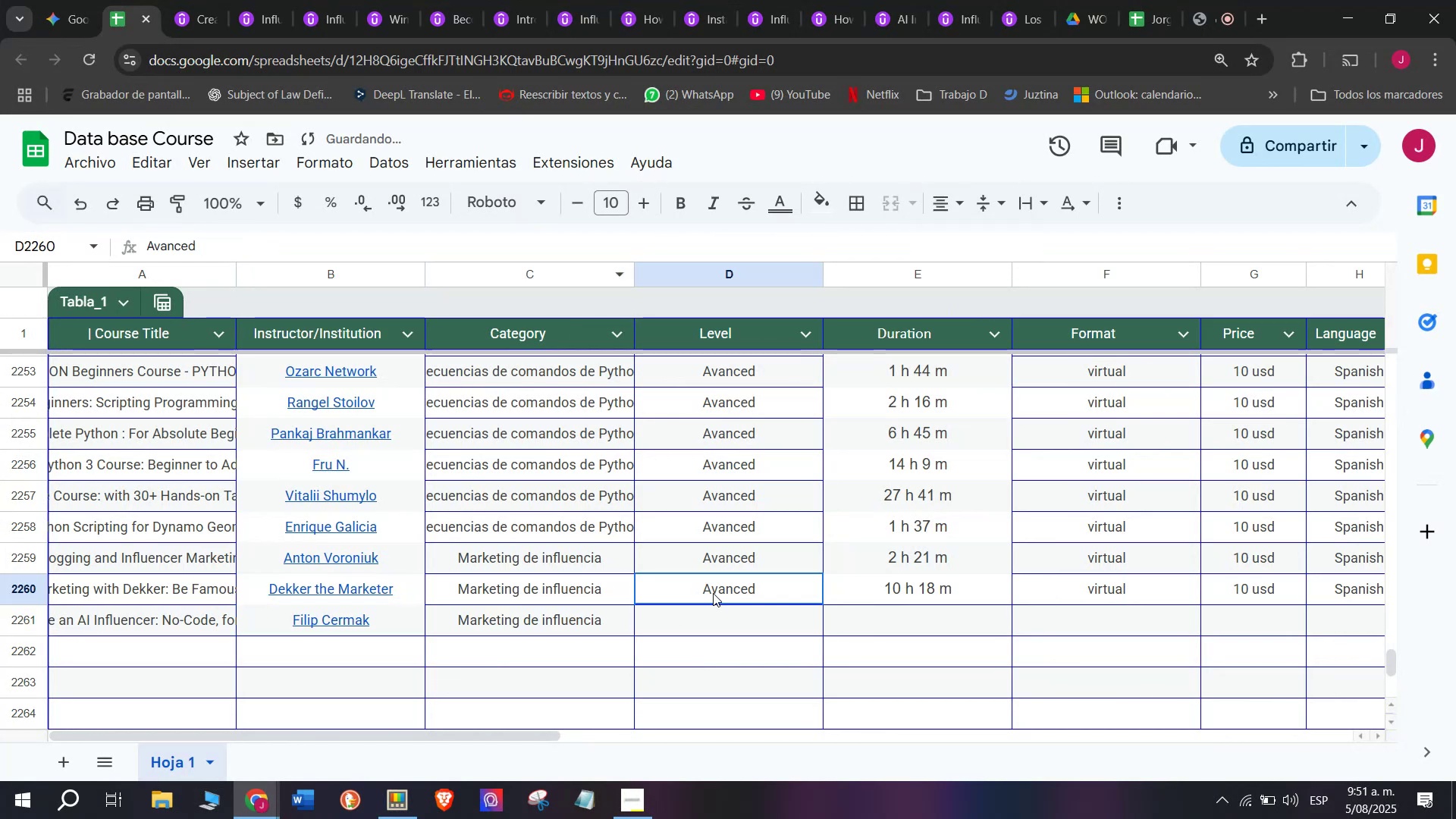 
key(Control+C)
 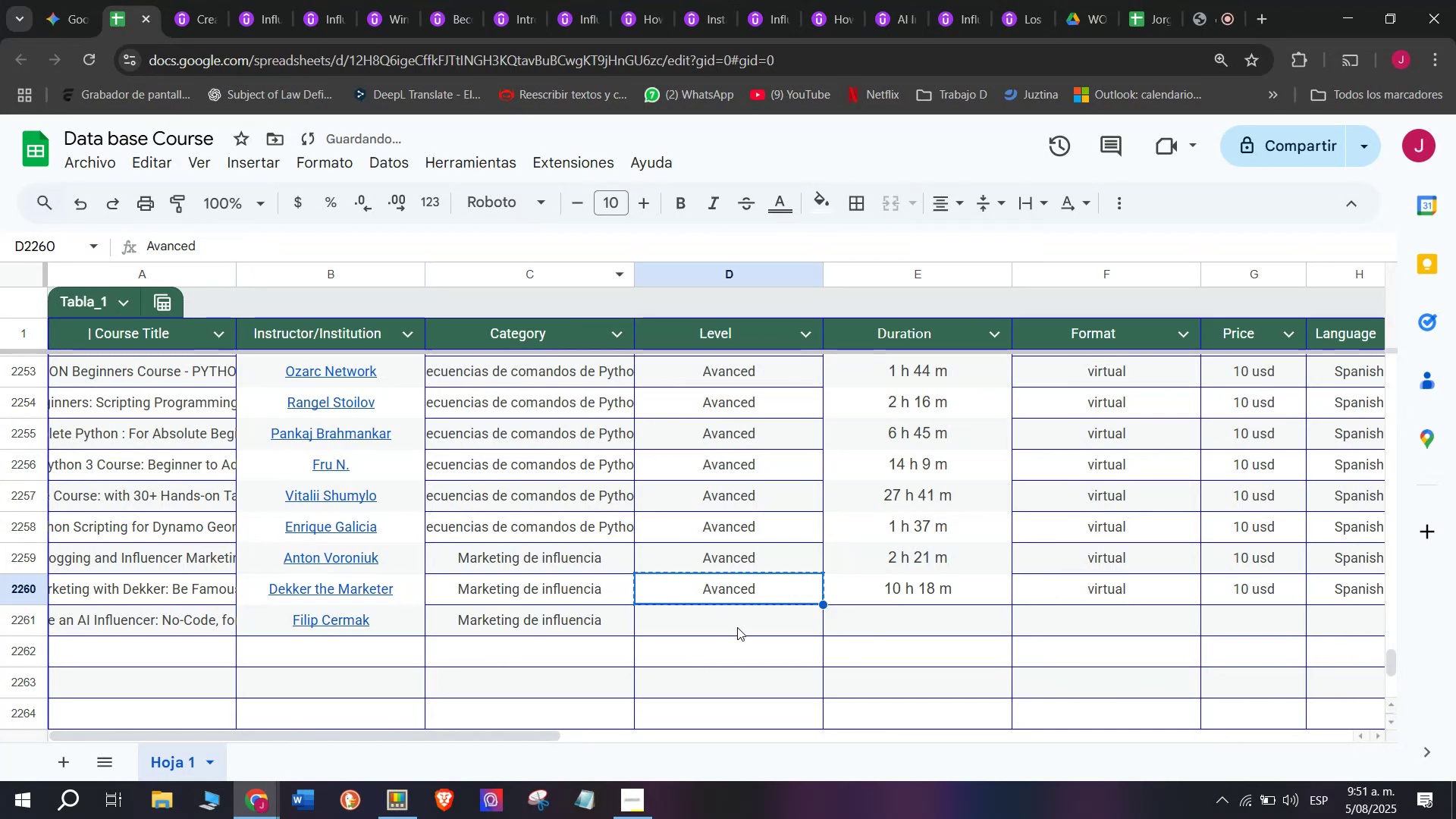 
triple_click([737, 627])
 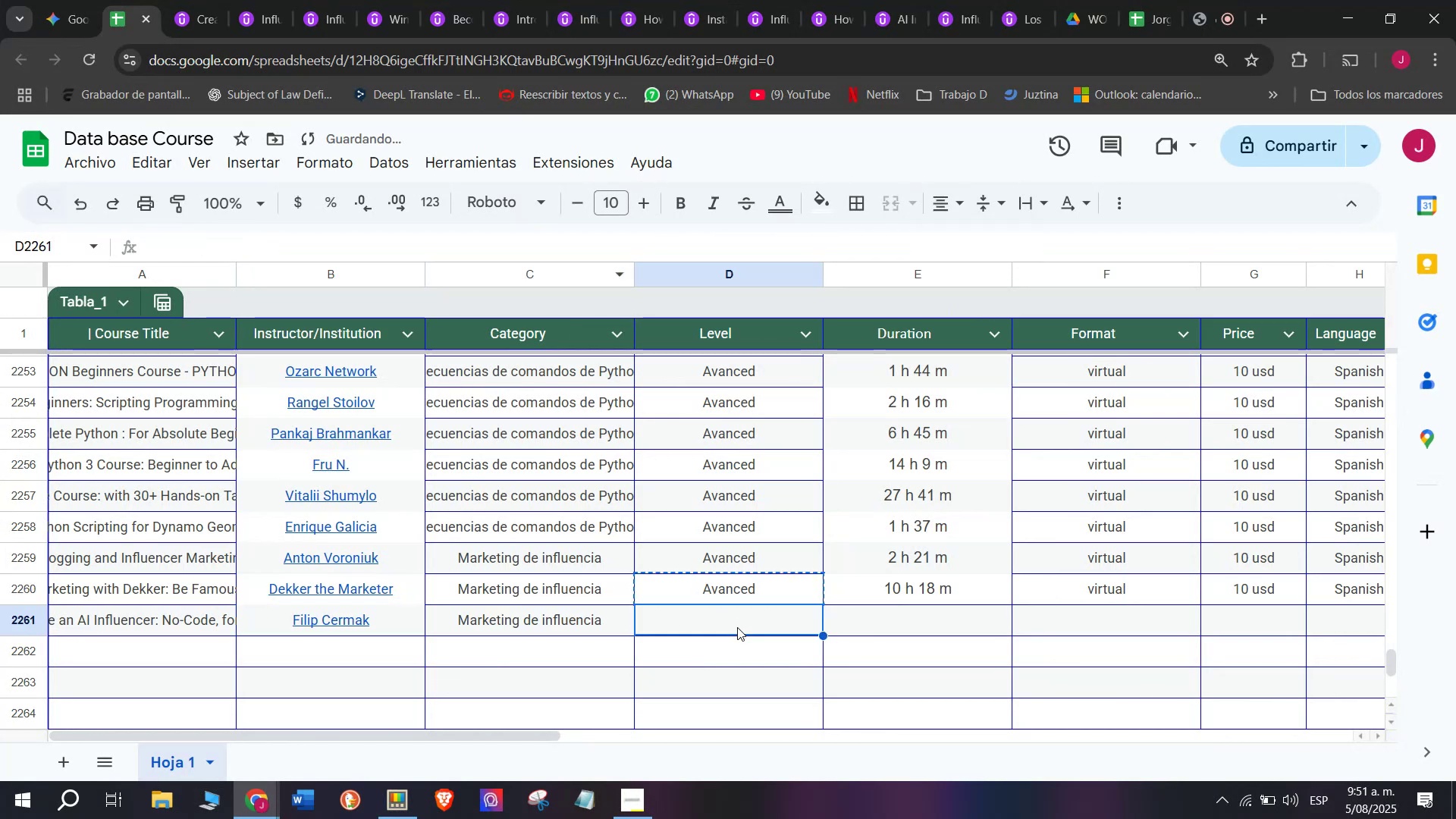 
key(Control+ControlLeft)
 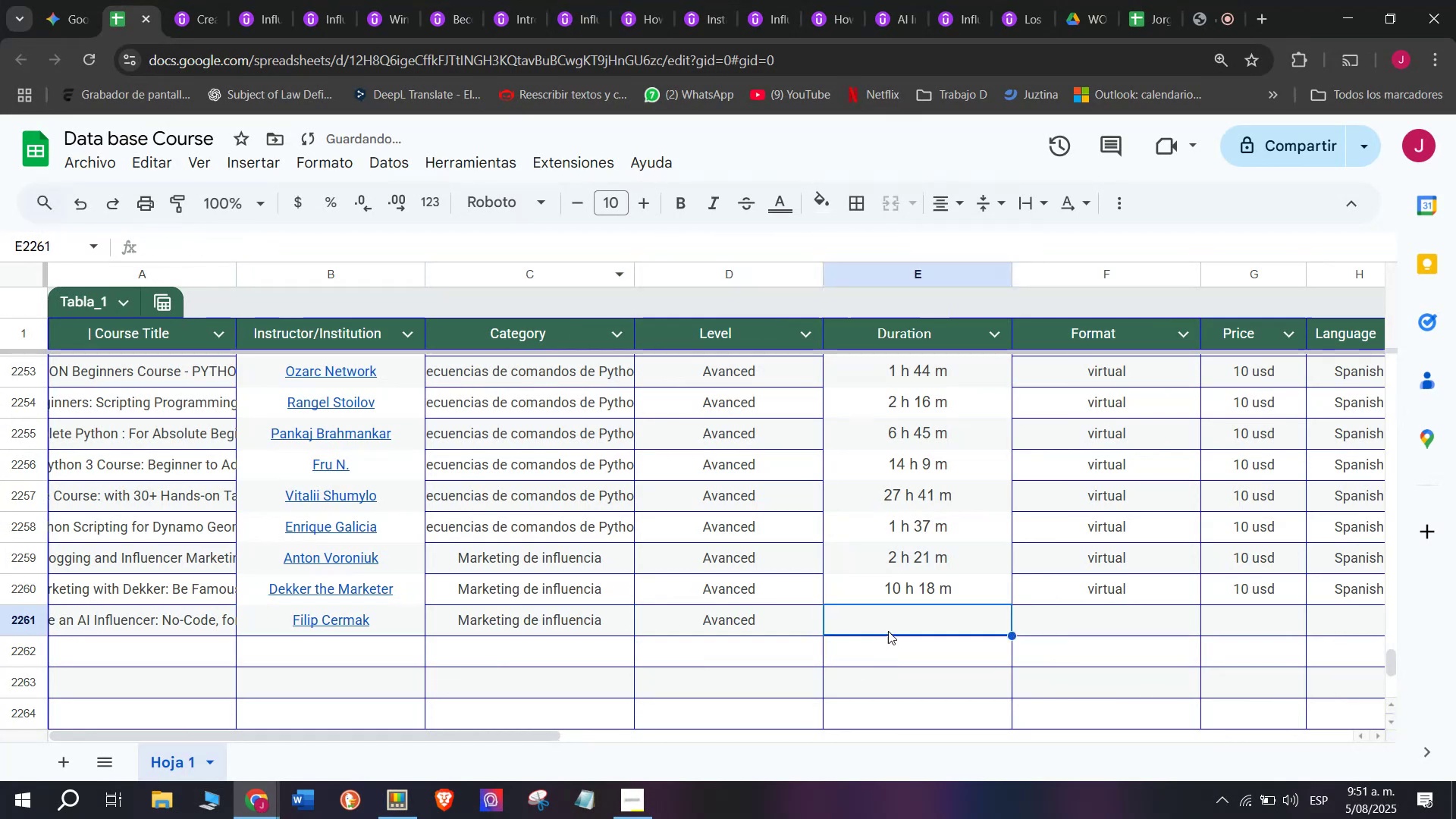 
key(Z)
 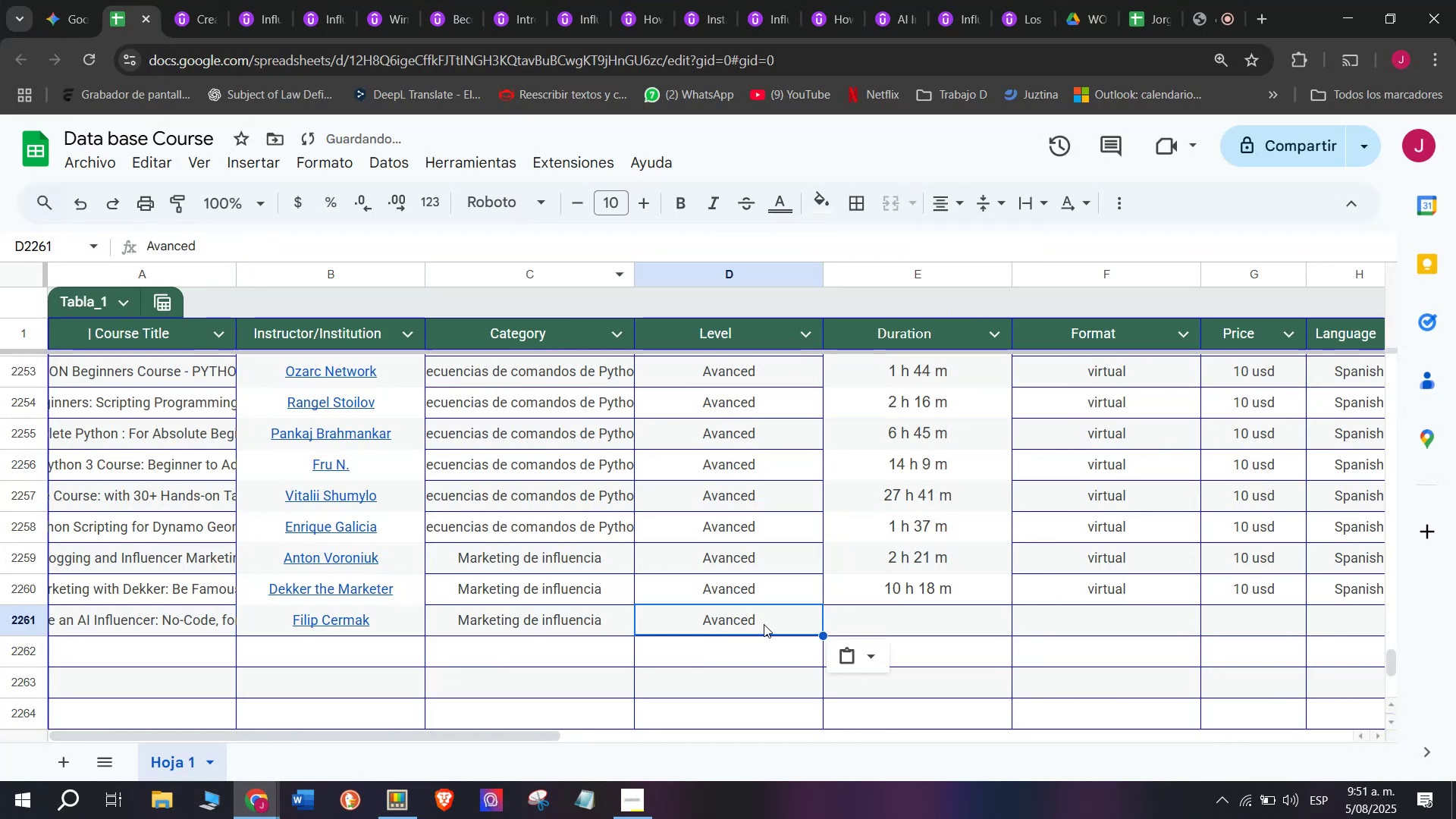 
key(Control+V)
 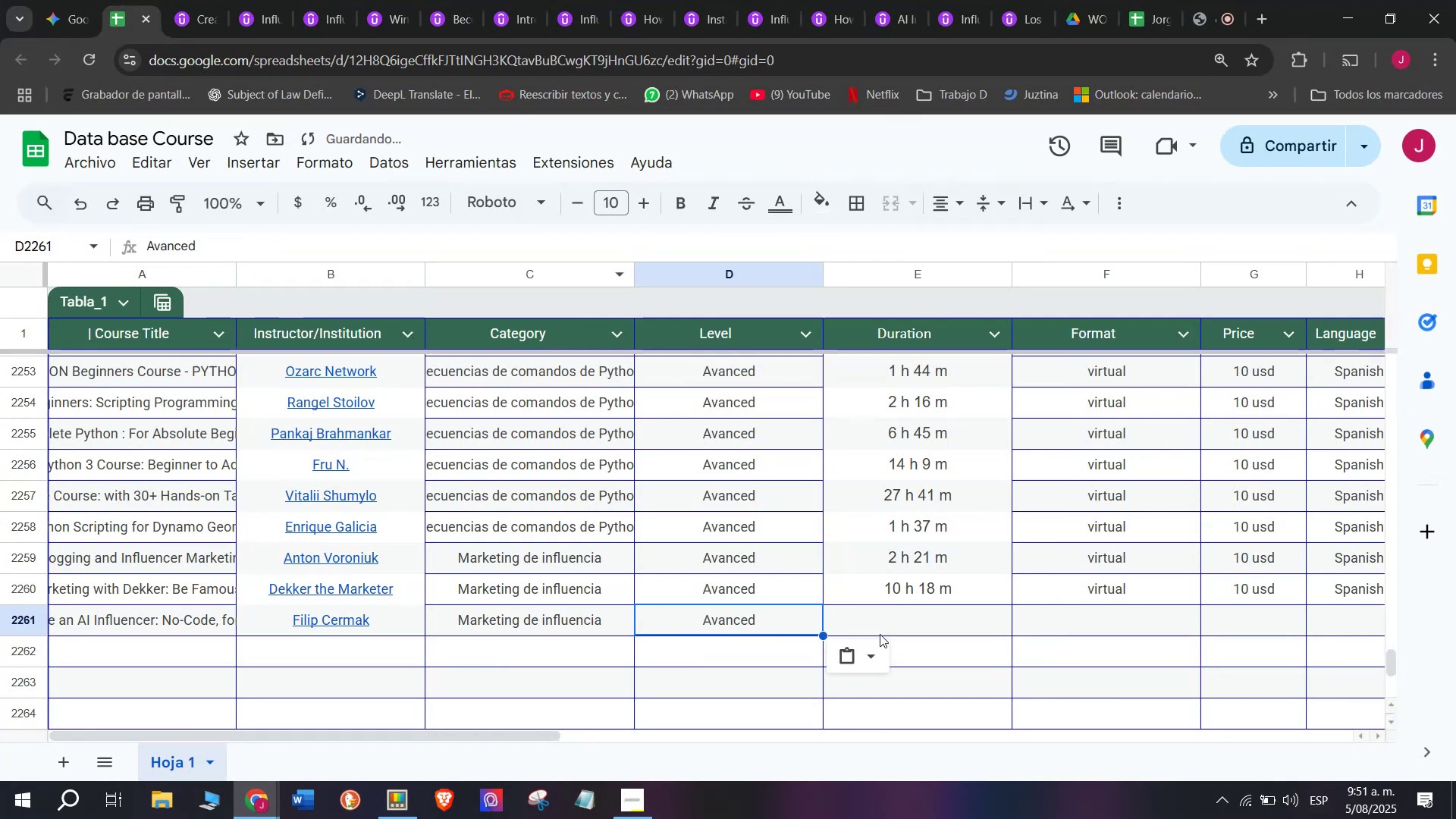 
left_click_drag(start_coordinate=[880, 632], to_coordinate=[884, 632])
 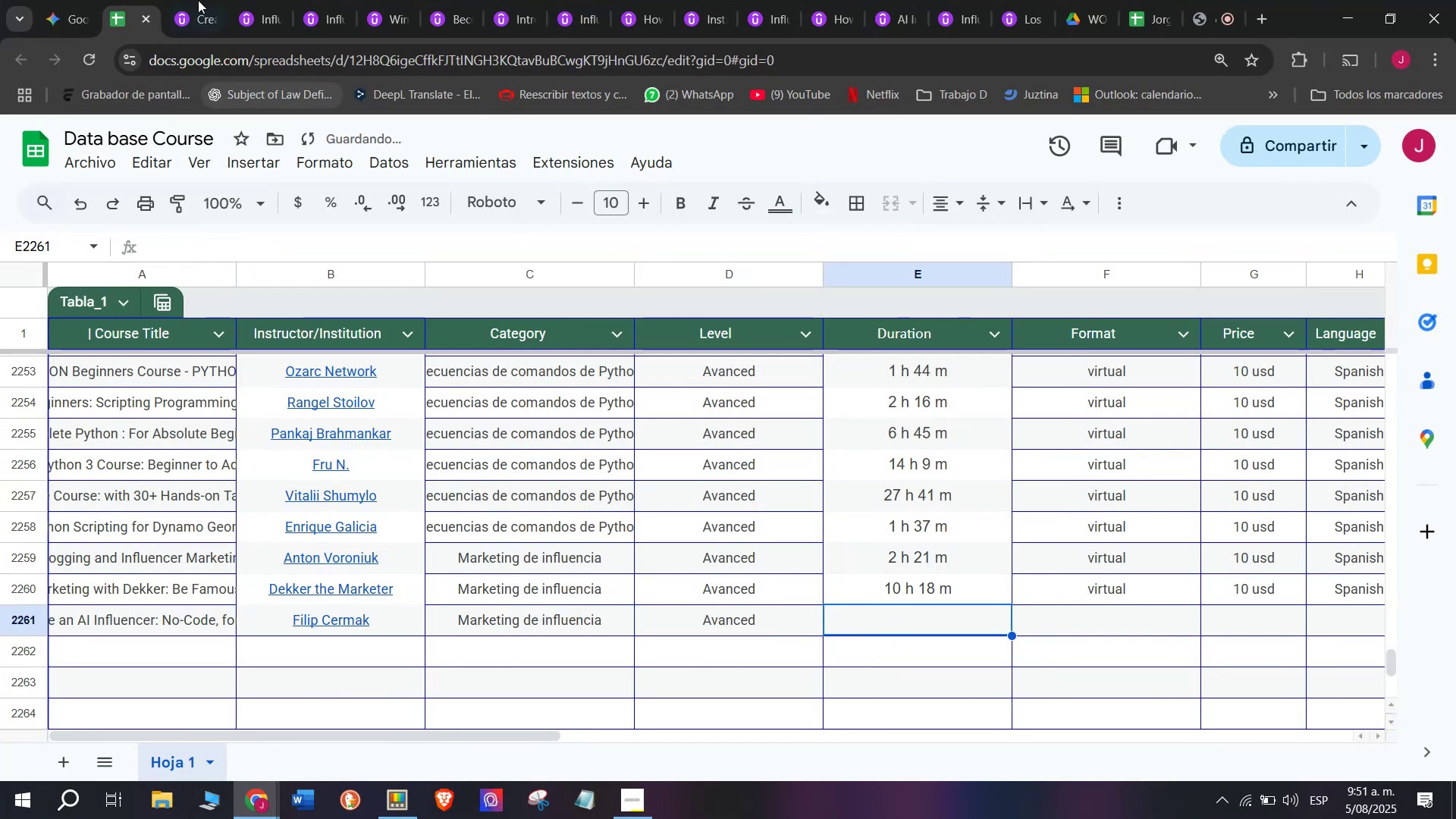 
left_click([196, 0])
 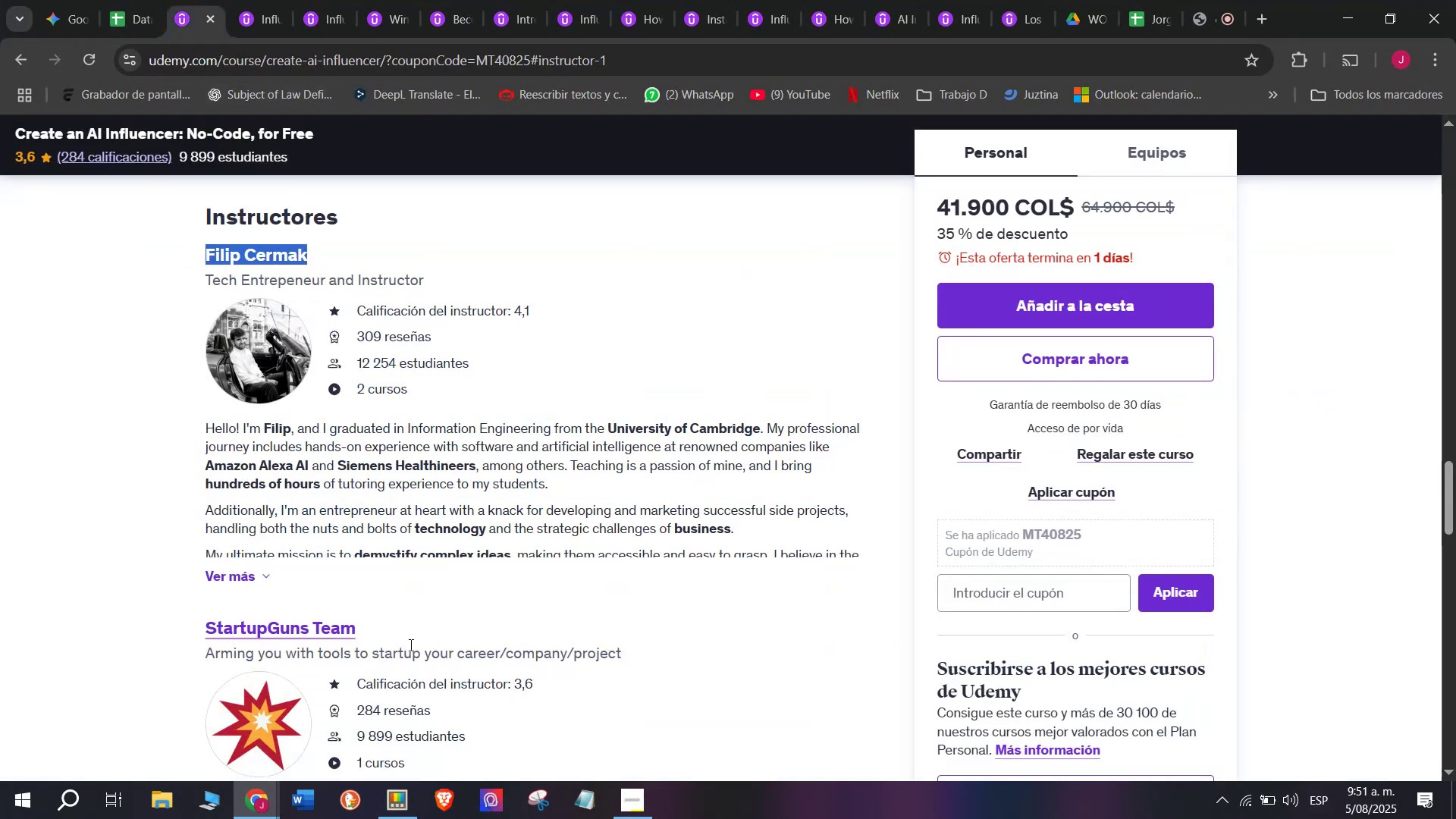 
scroll: coordinate [384, 628], scroll_direction: up, amount: 11.0
 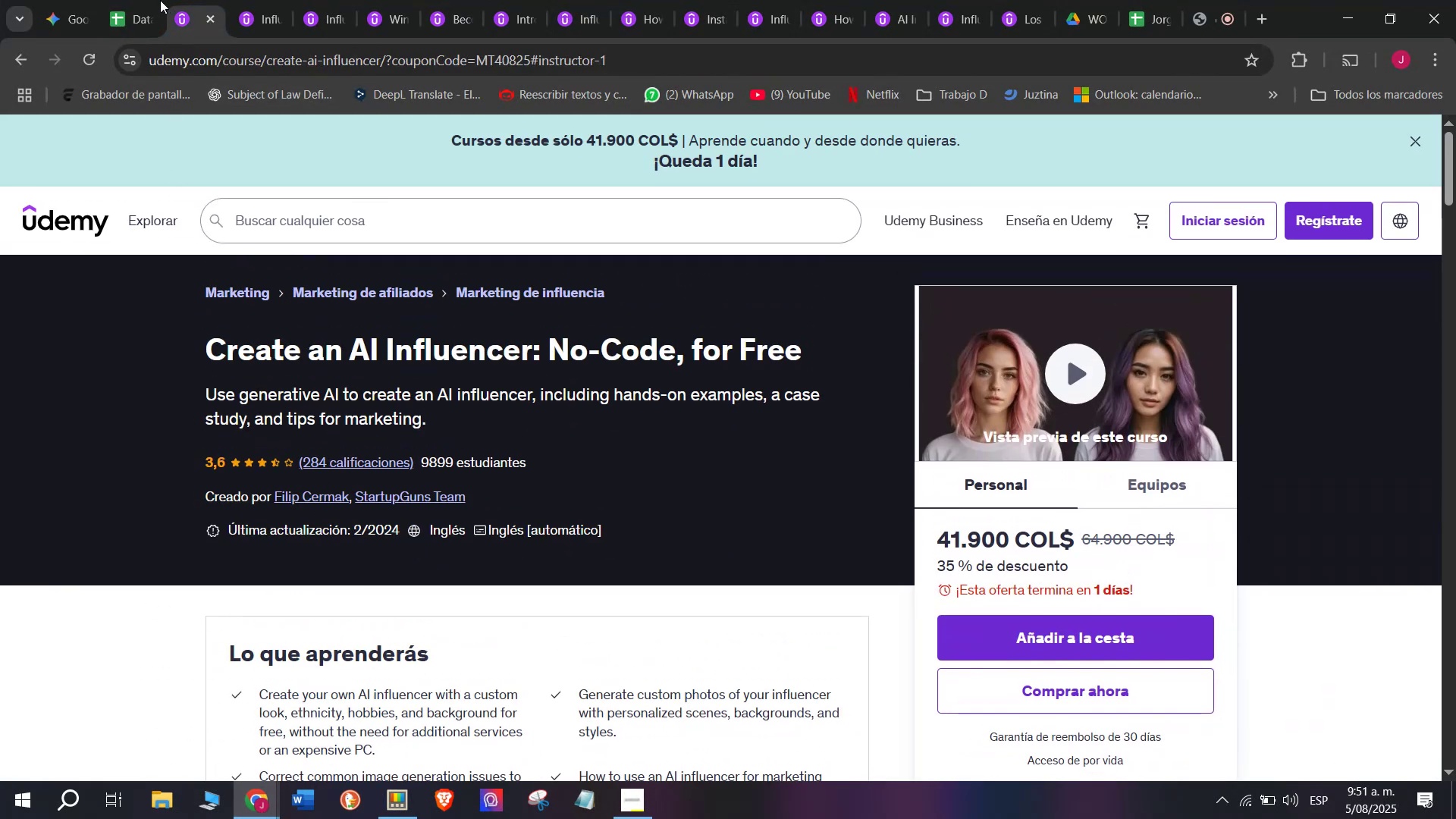 
left_click([150, 0])
 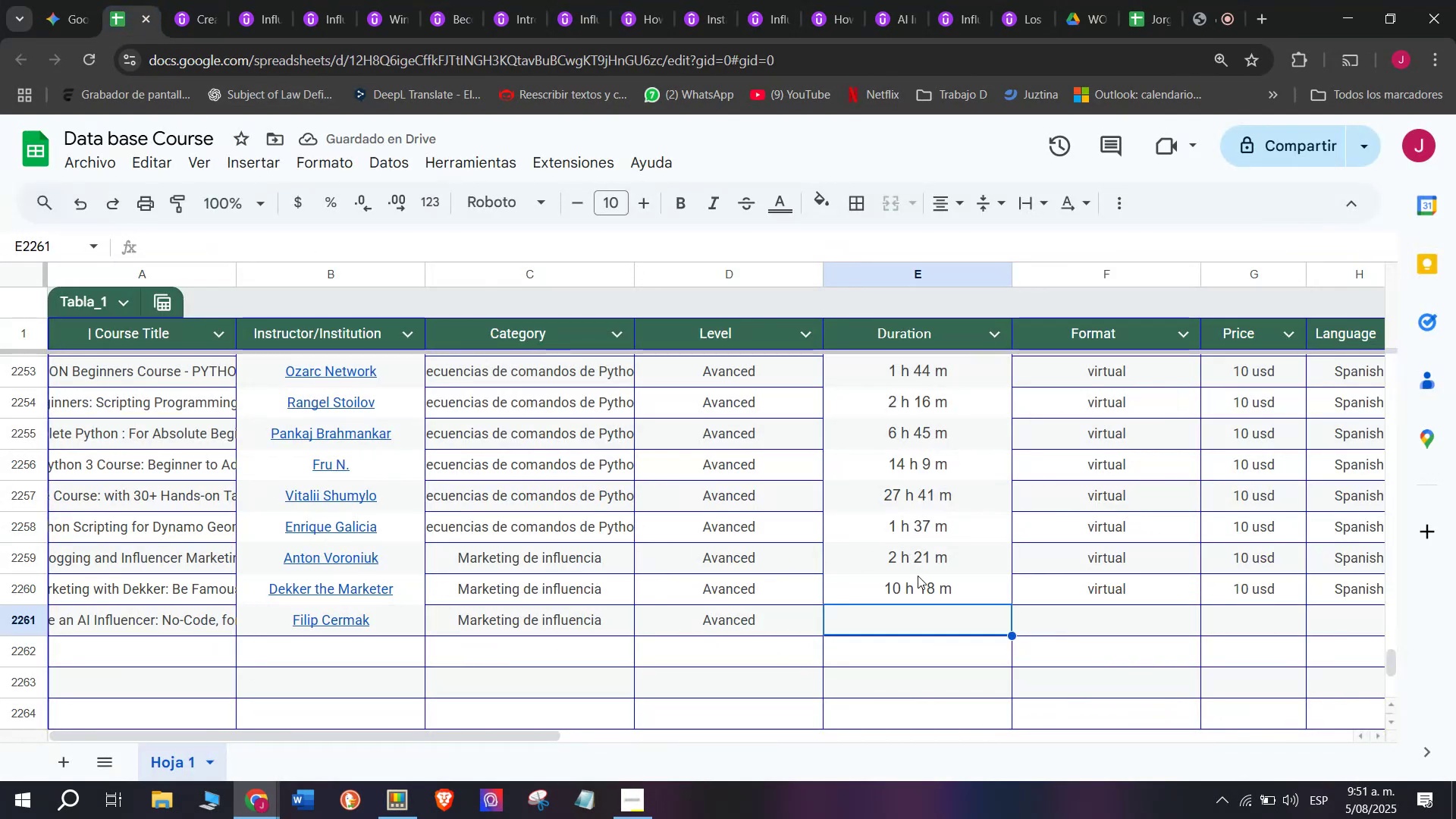 
left_click([930, 589])
 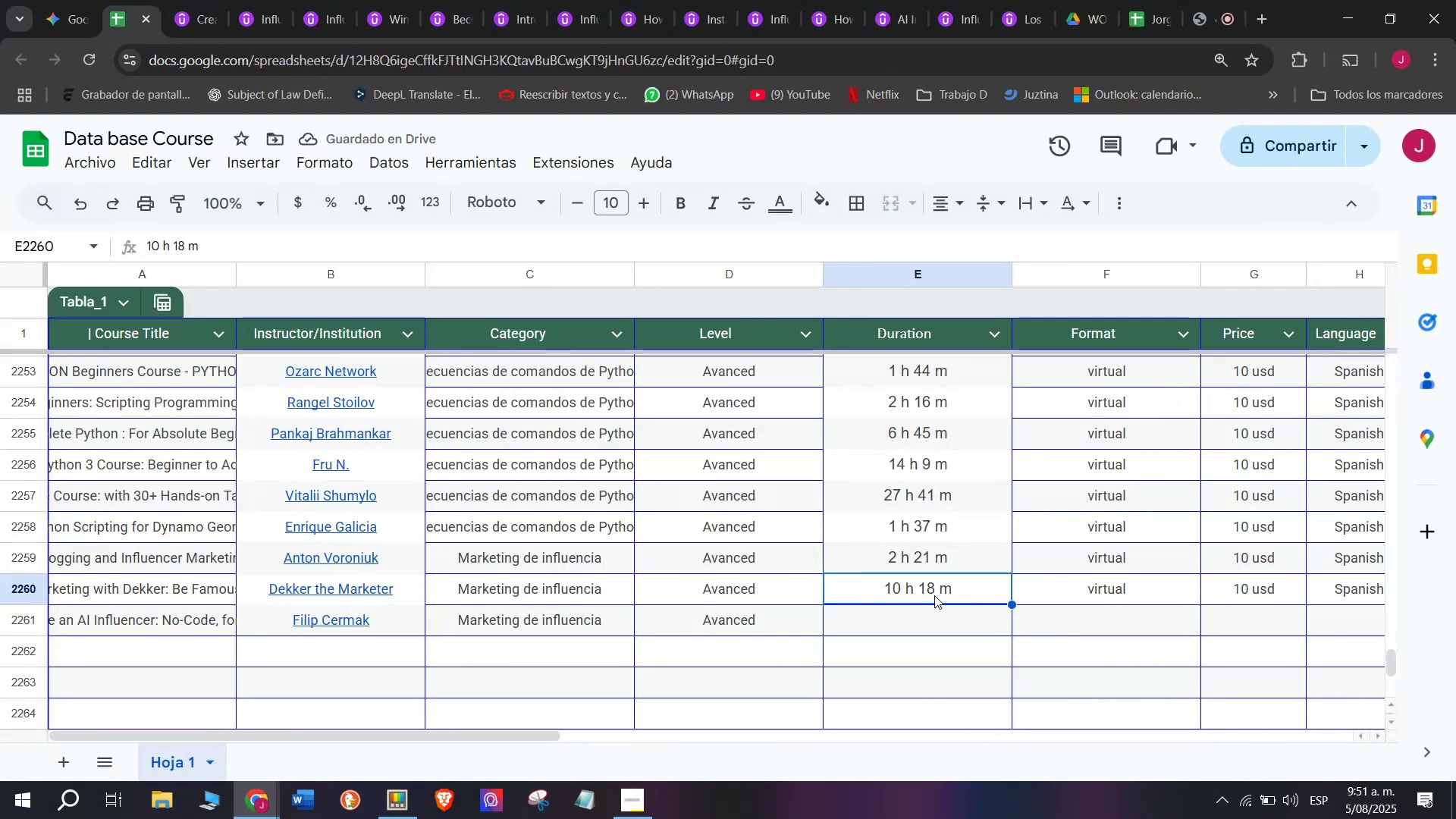 
key(Break)
 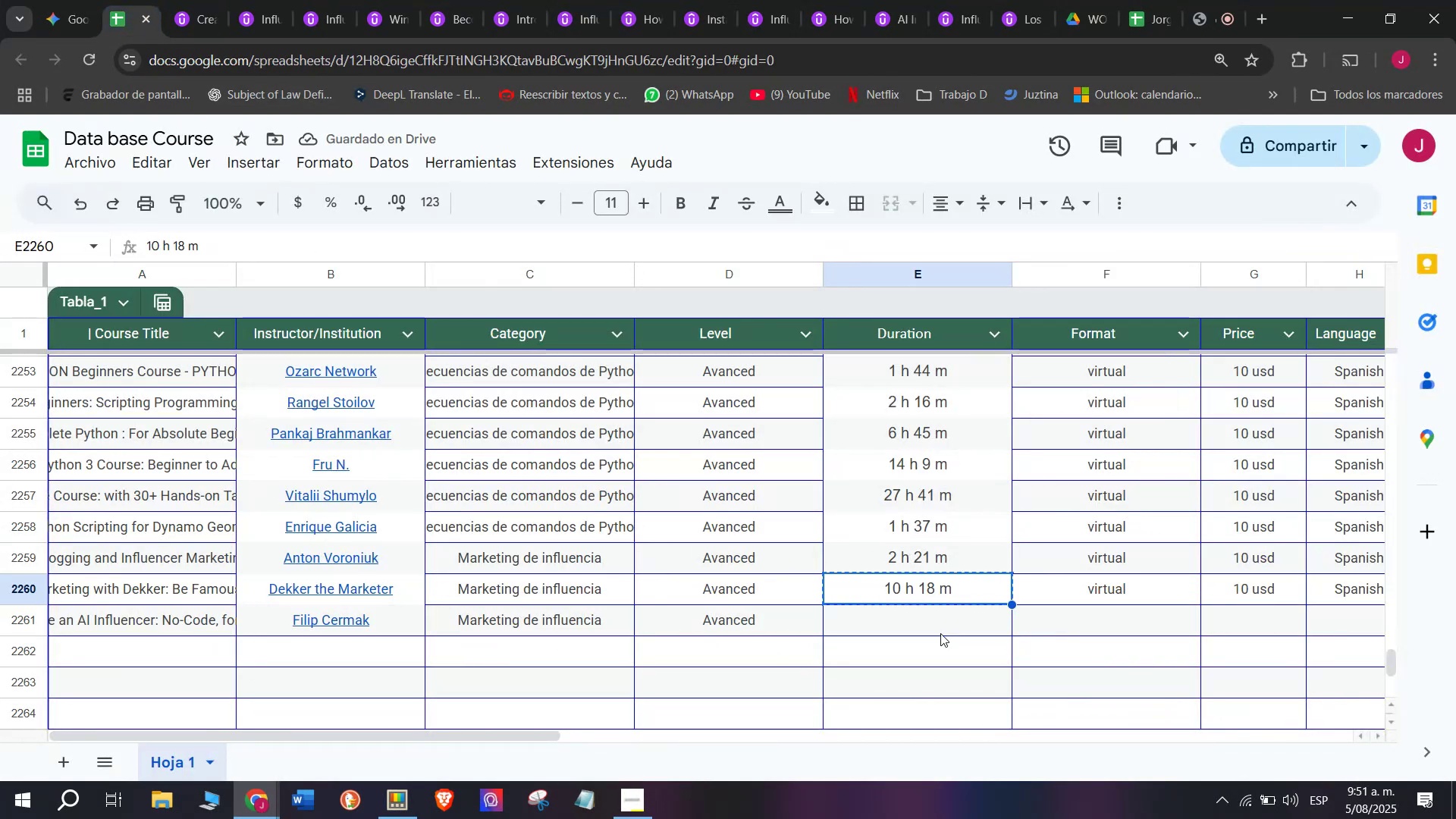 
key(Control+ControlLeft)
 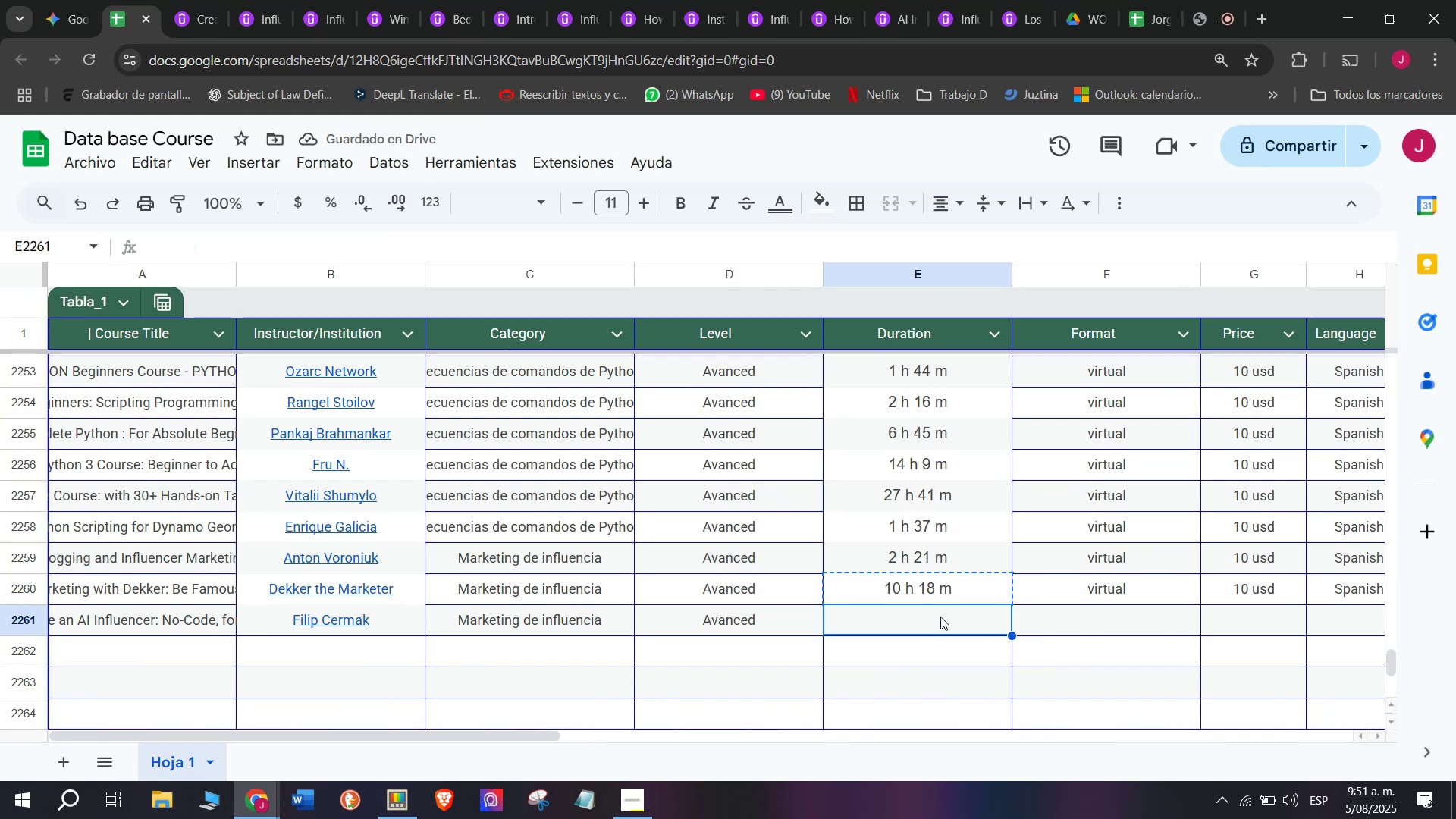 
key(Control+C)
 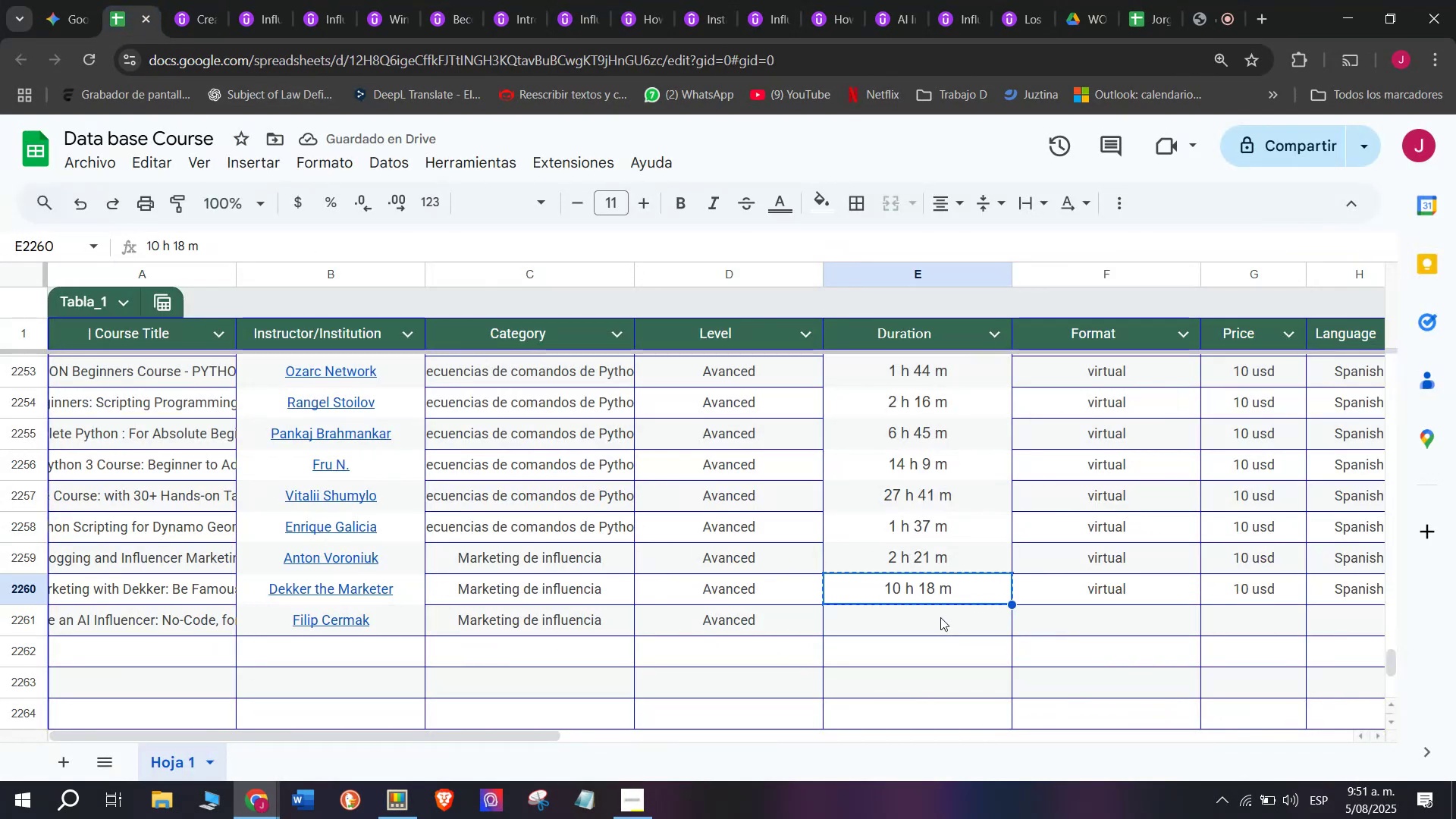 
left_click([940, 617])
 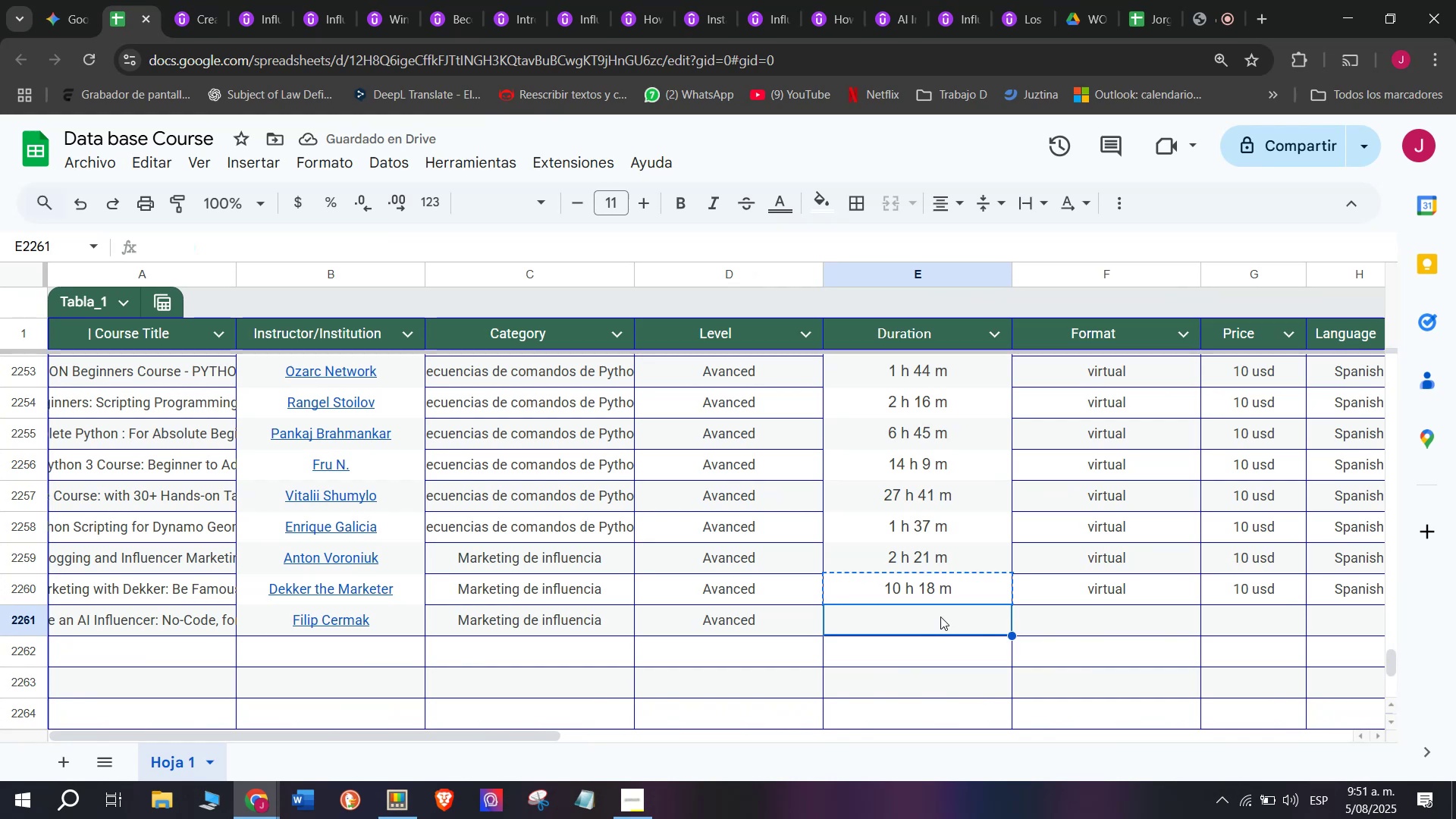 
key(Control+ControlLeft)
 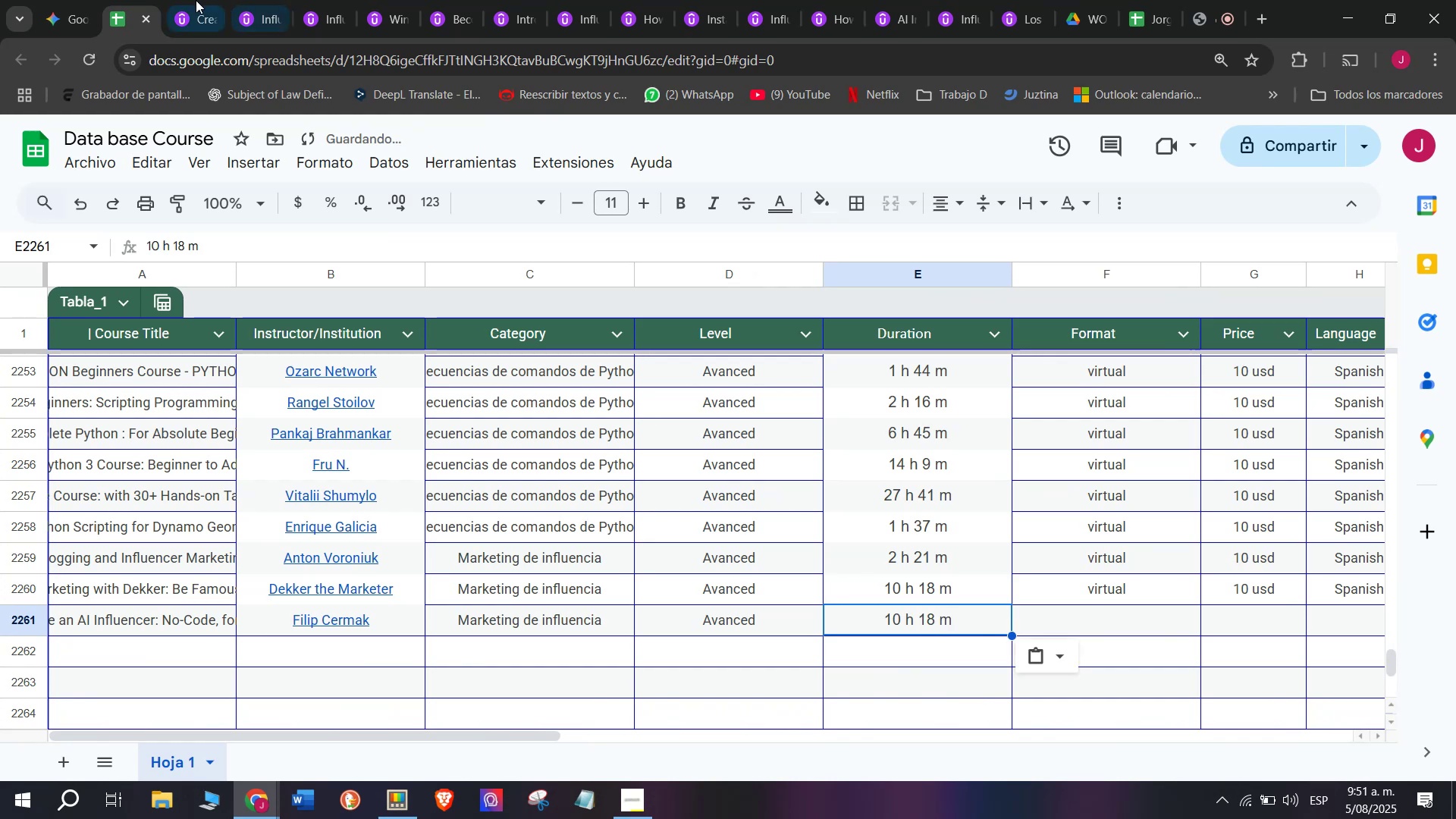 
key(Z)
 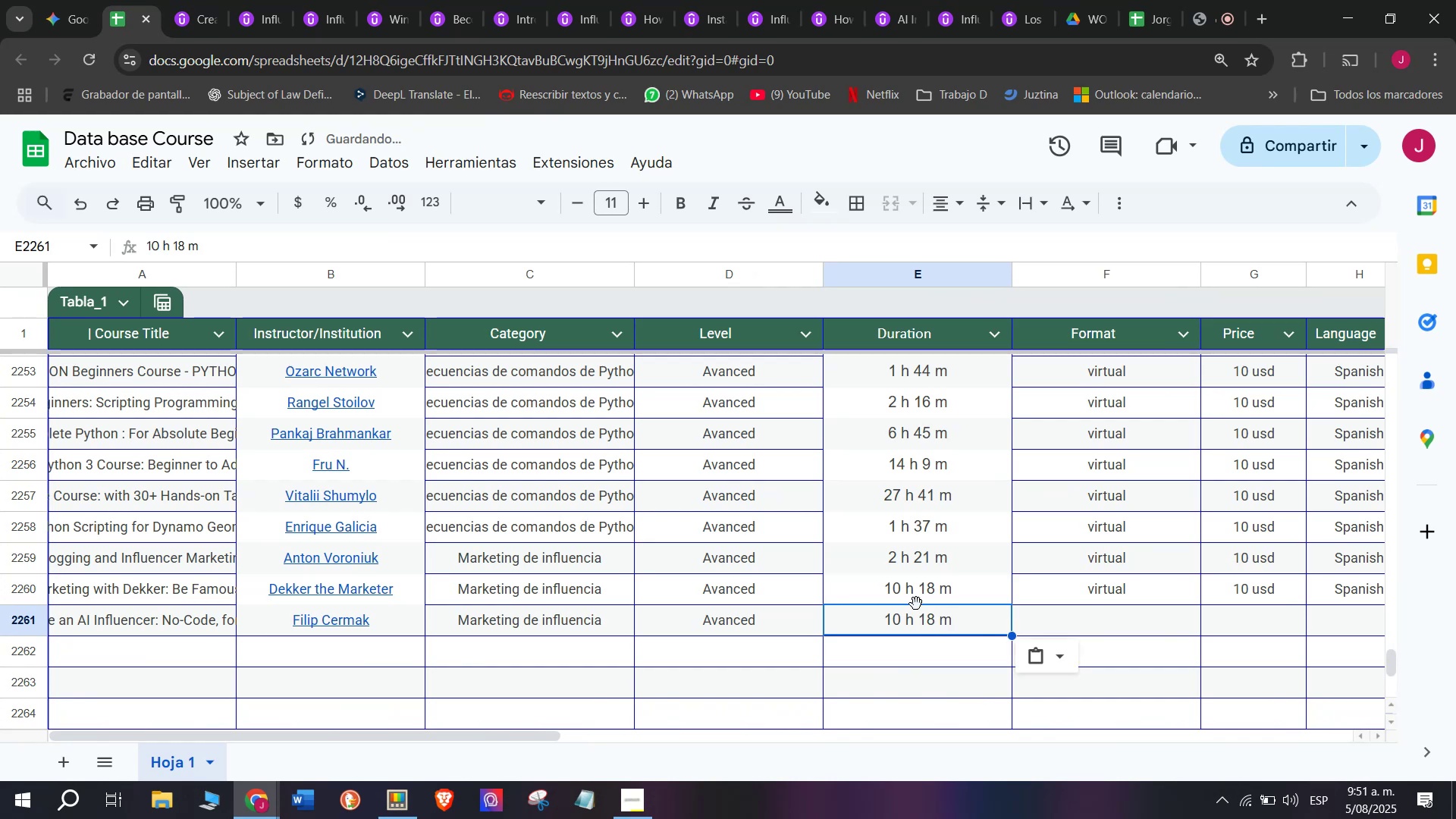 
key(Control+V)
 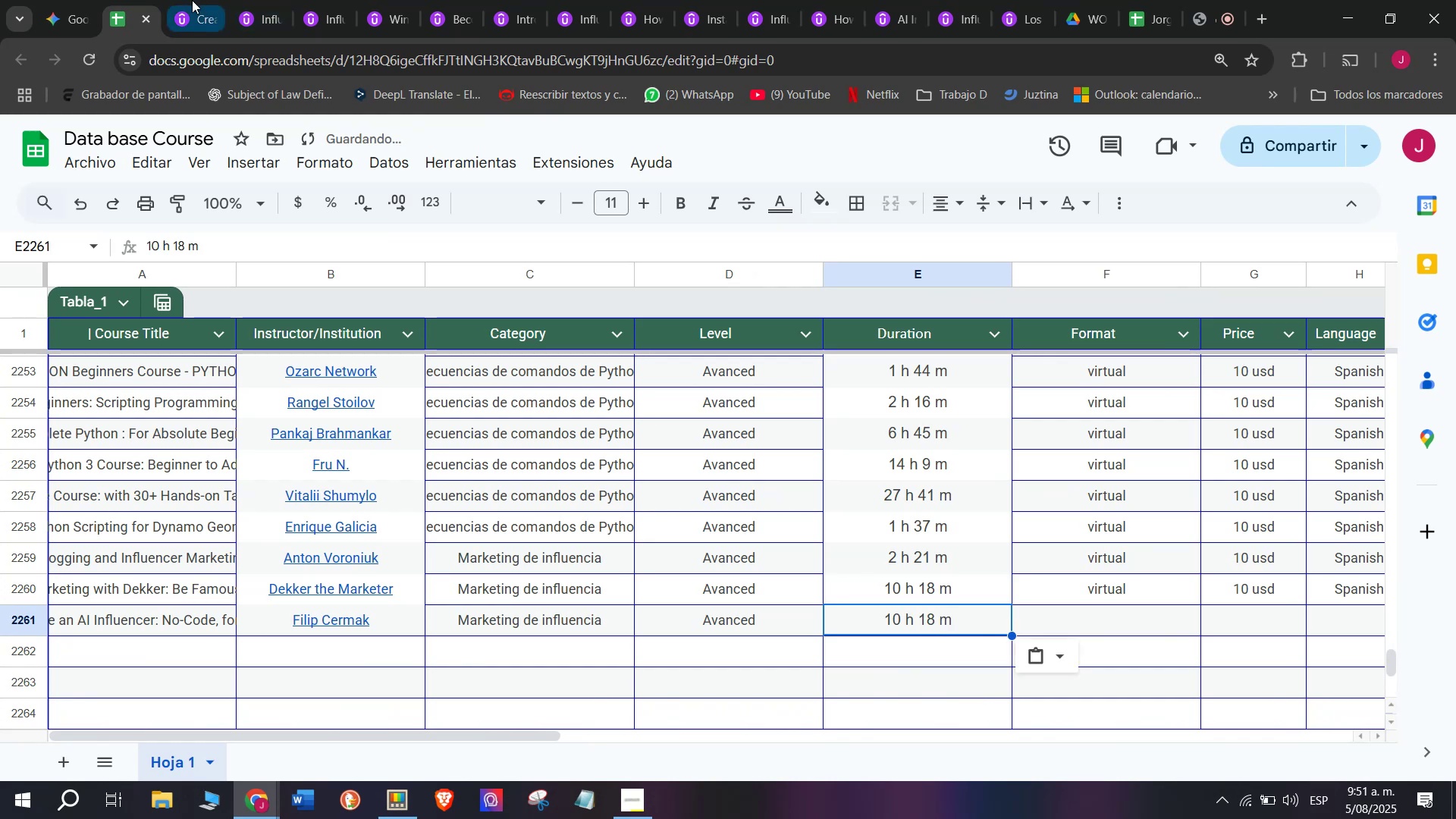 
left_click([192, 0])
 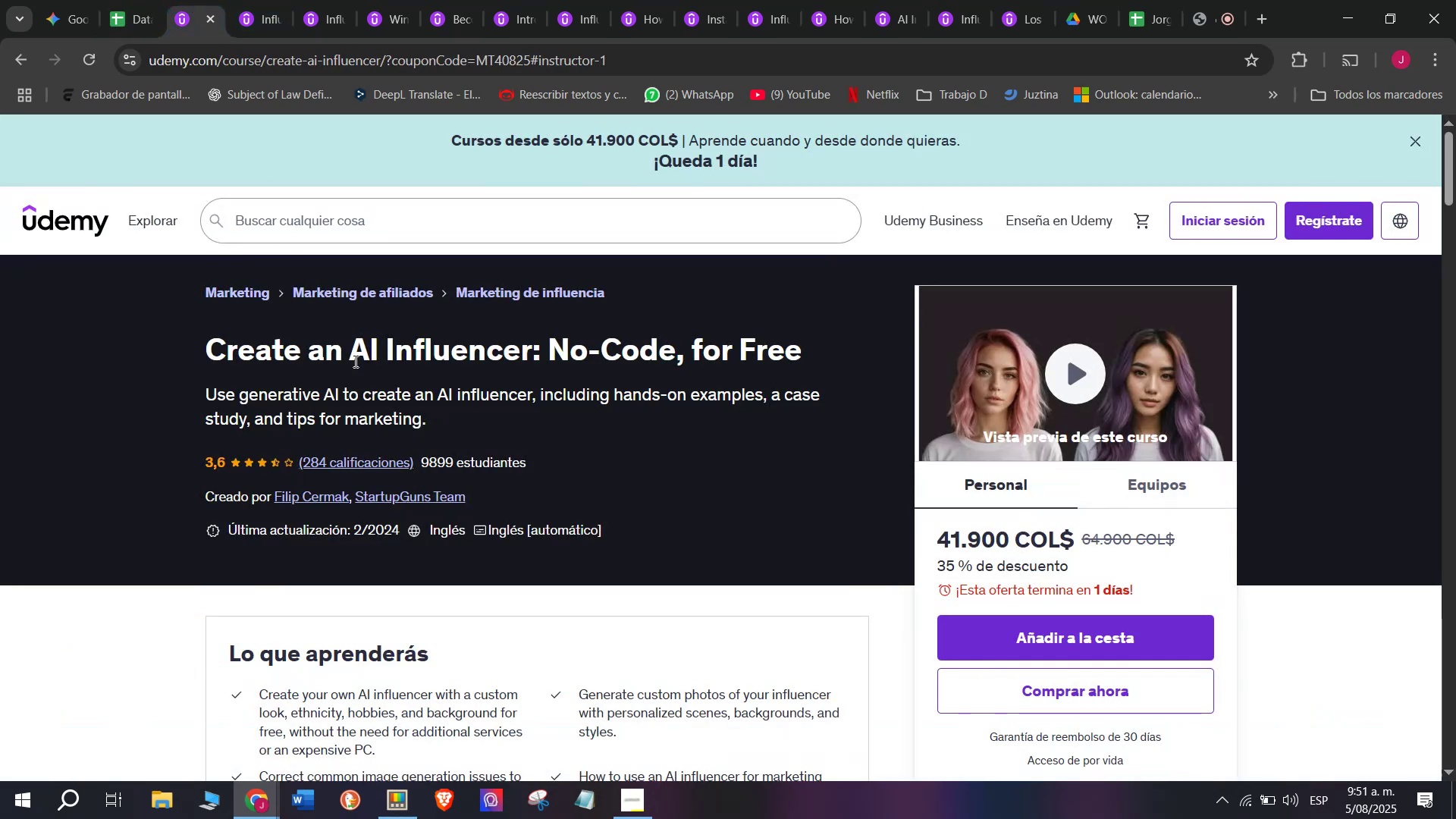 
left_click([313, 493])
 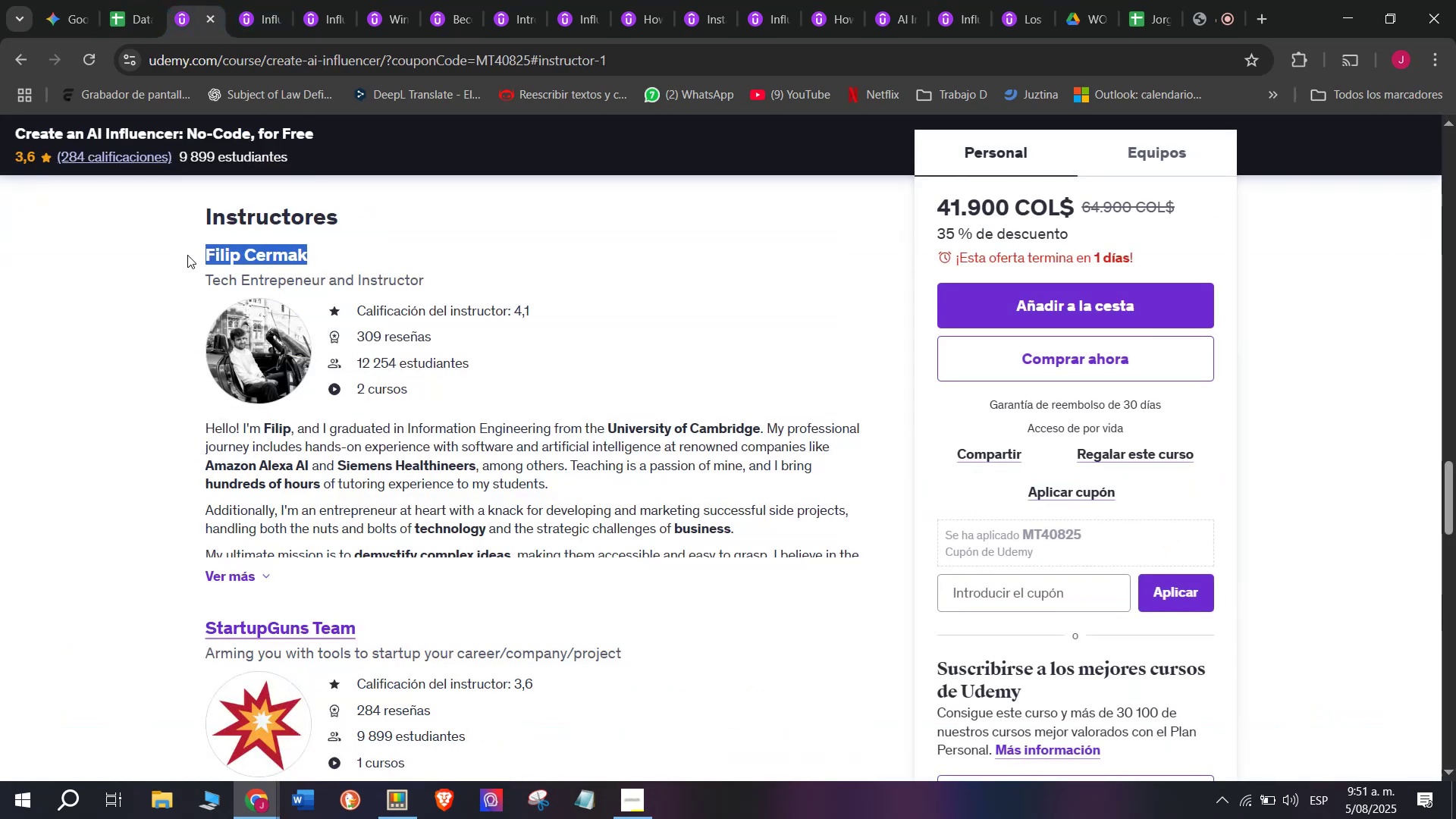 
key(Control+ControlLeft)
 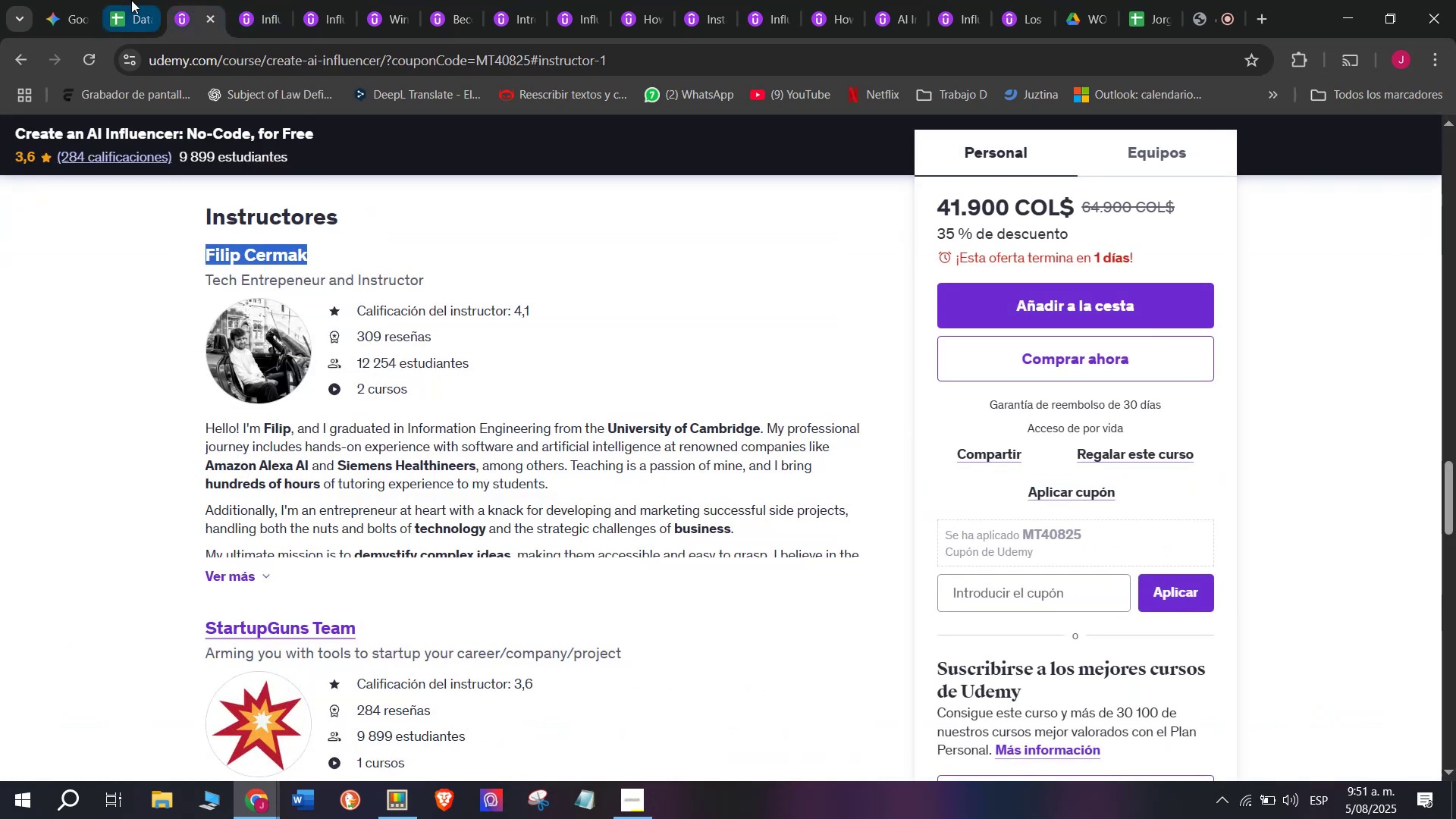 
key(Break)
 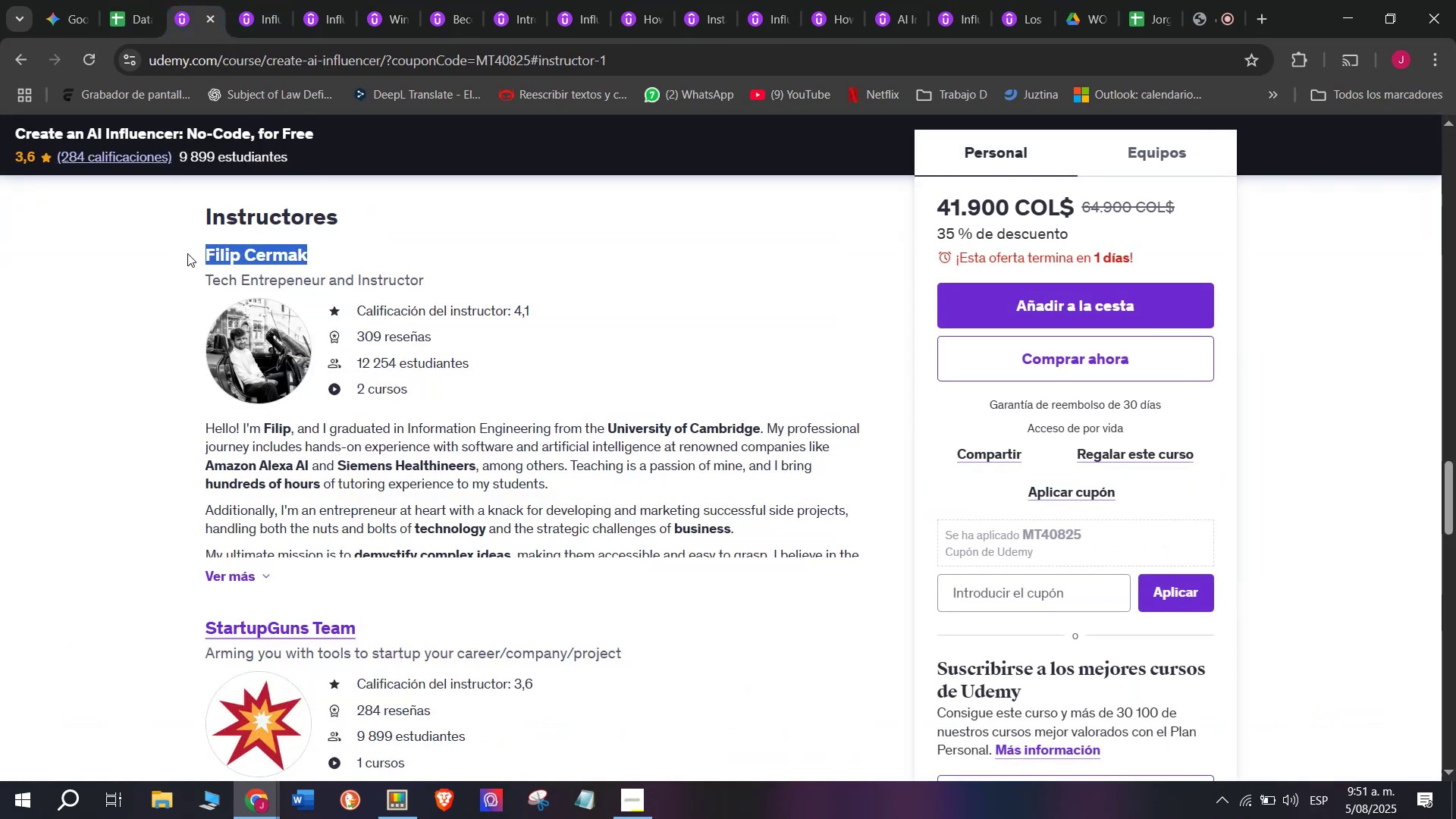 
key(Control+C)
 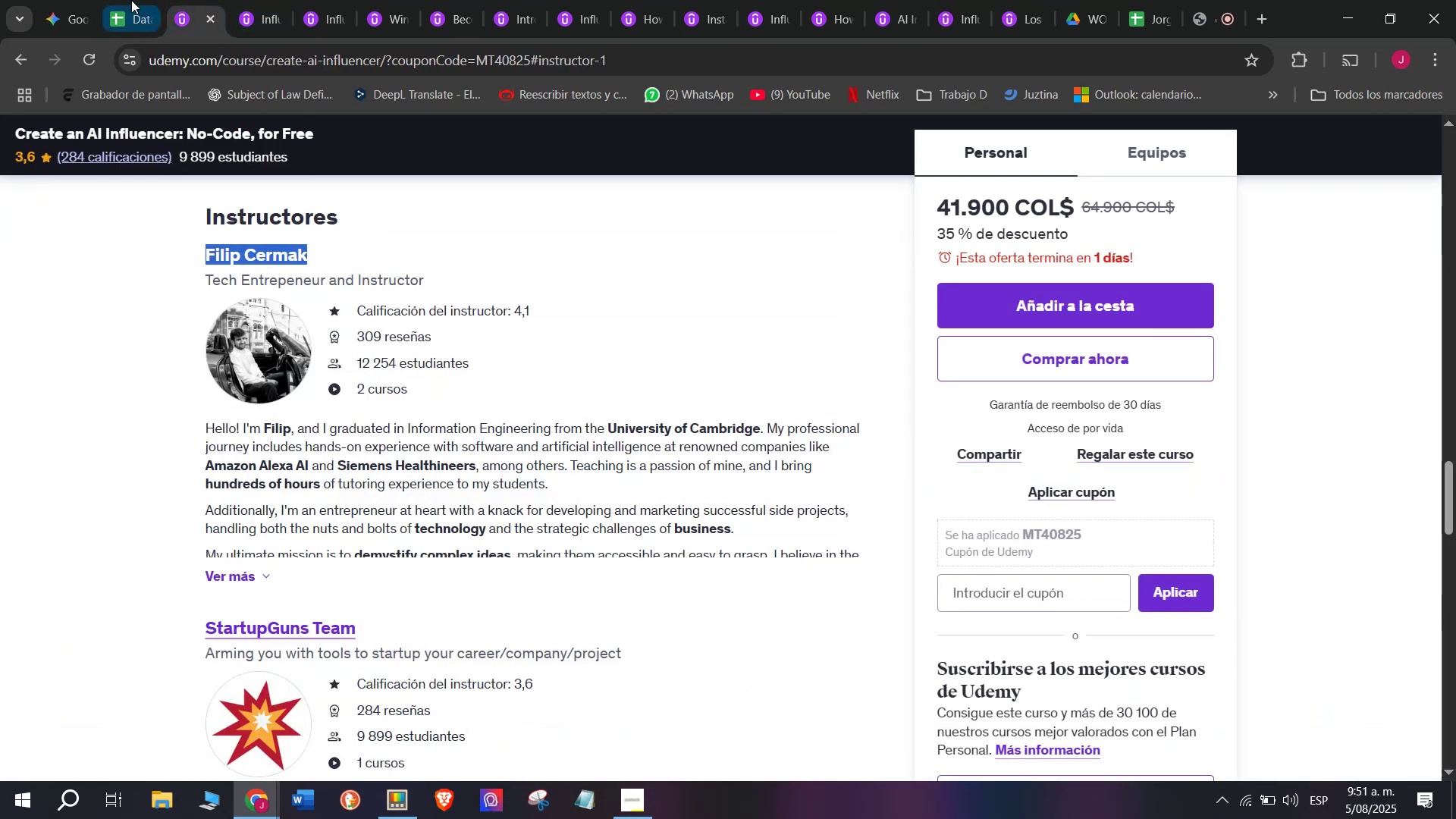 
left_click([131, 0])
 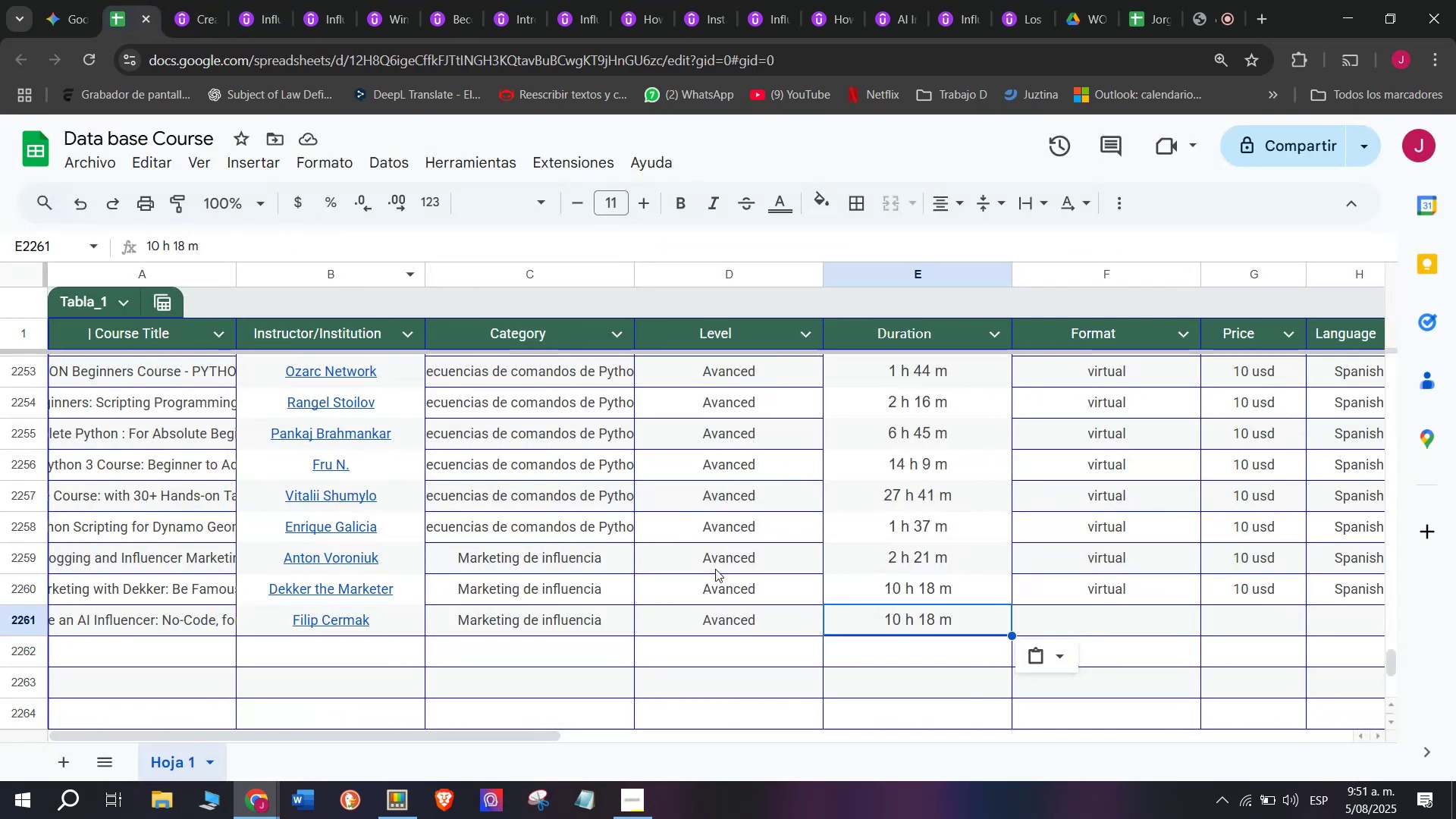 
left_click([168, 0])
 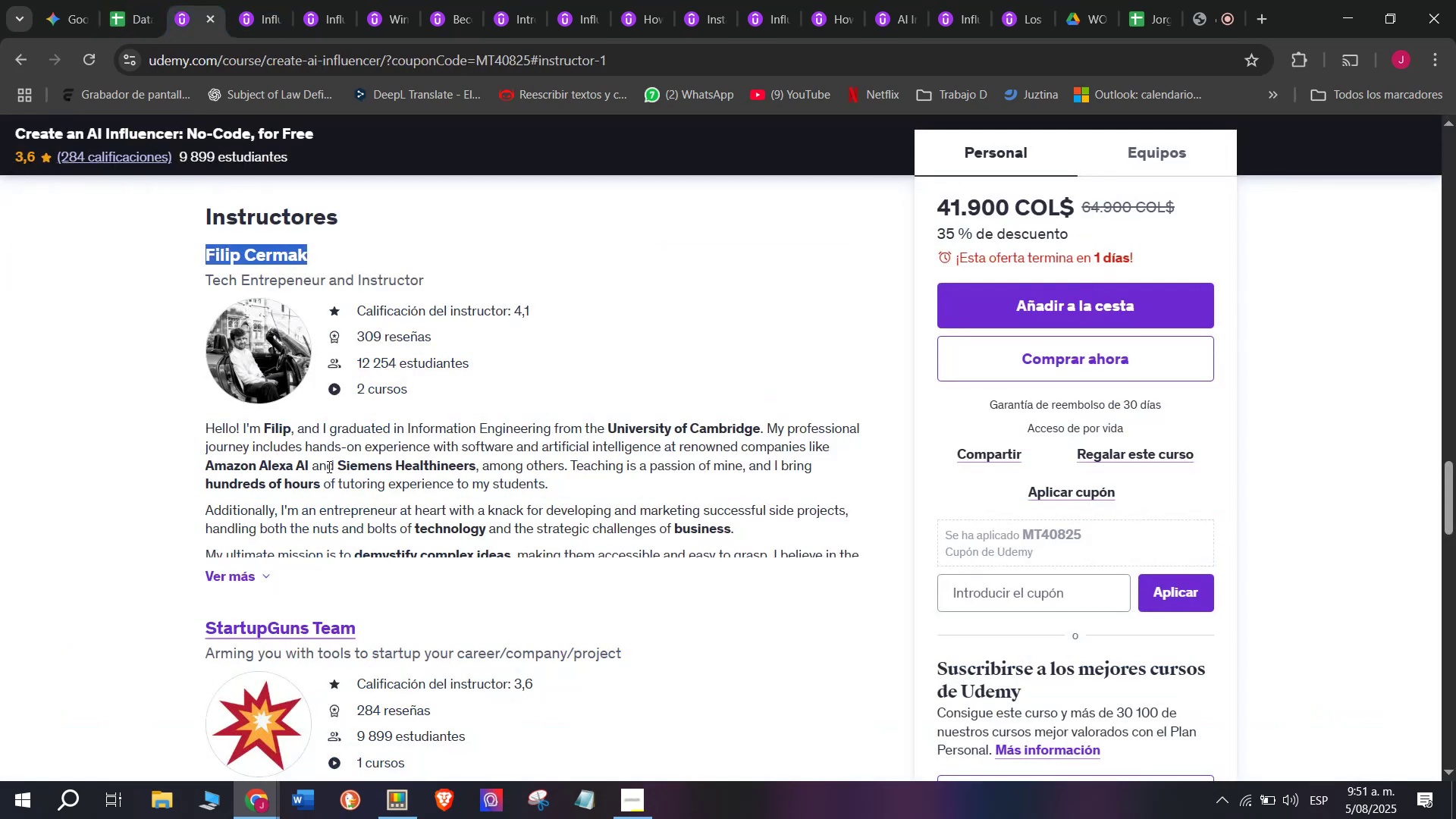 
scroll: coordinate [369, 561], scroll_direction: up, amount: 8.0
 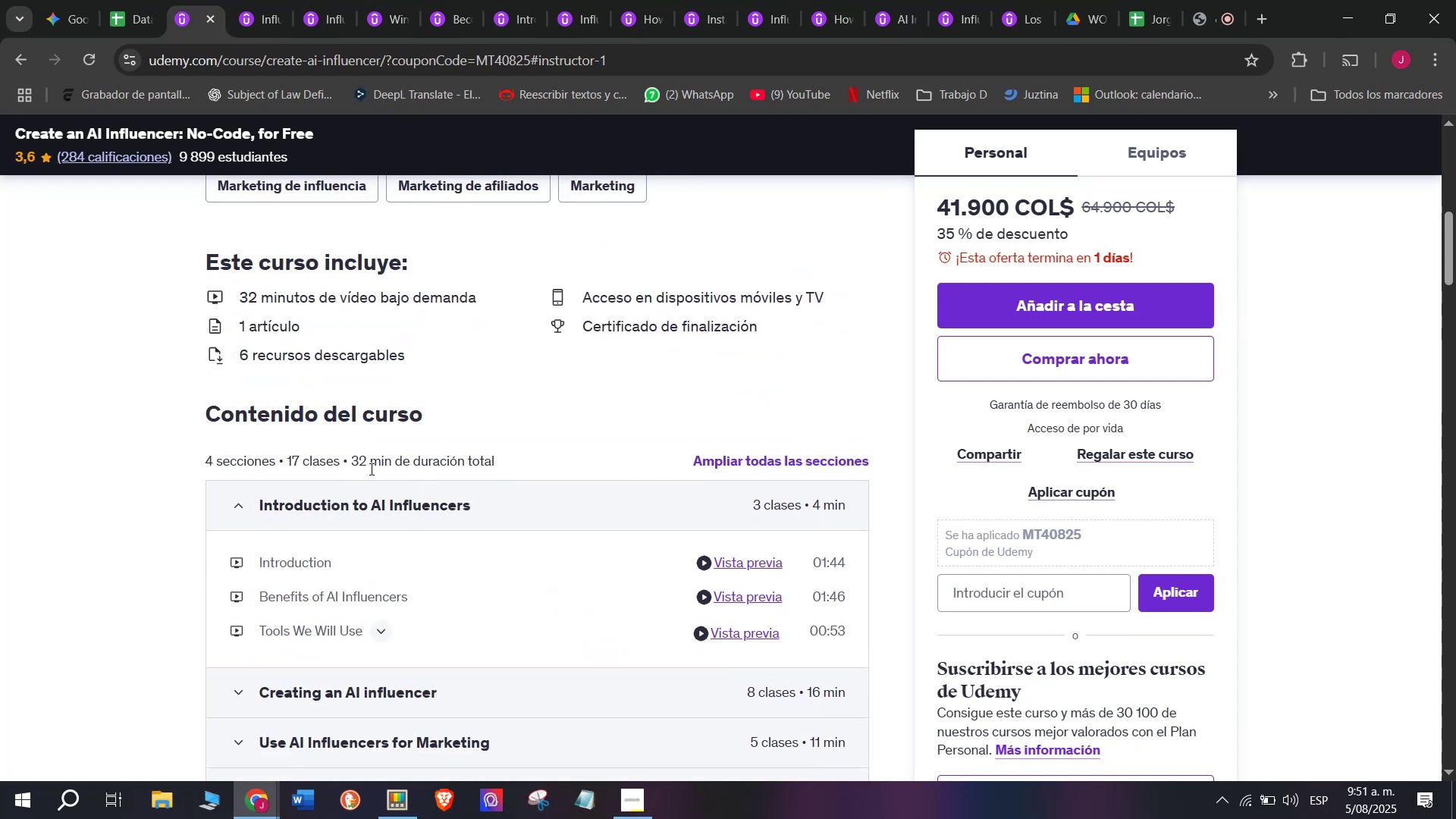 
left_click_drag(start_coordinate=[377, 465], to_coordinate=[350, 457])
 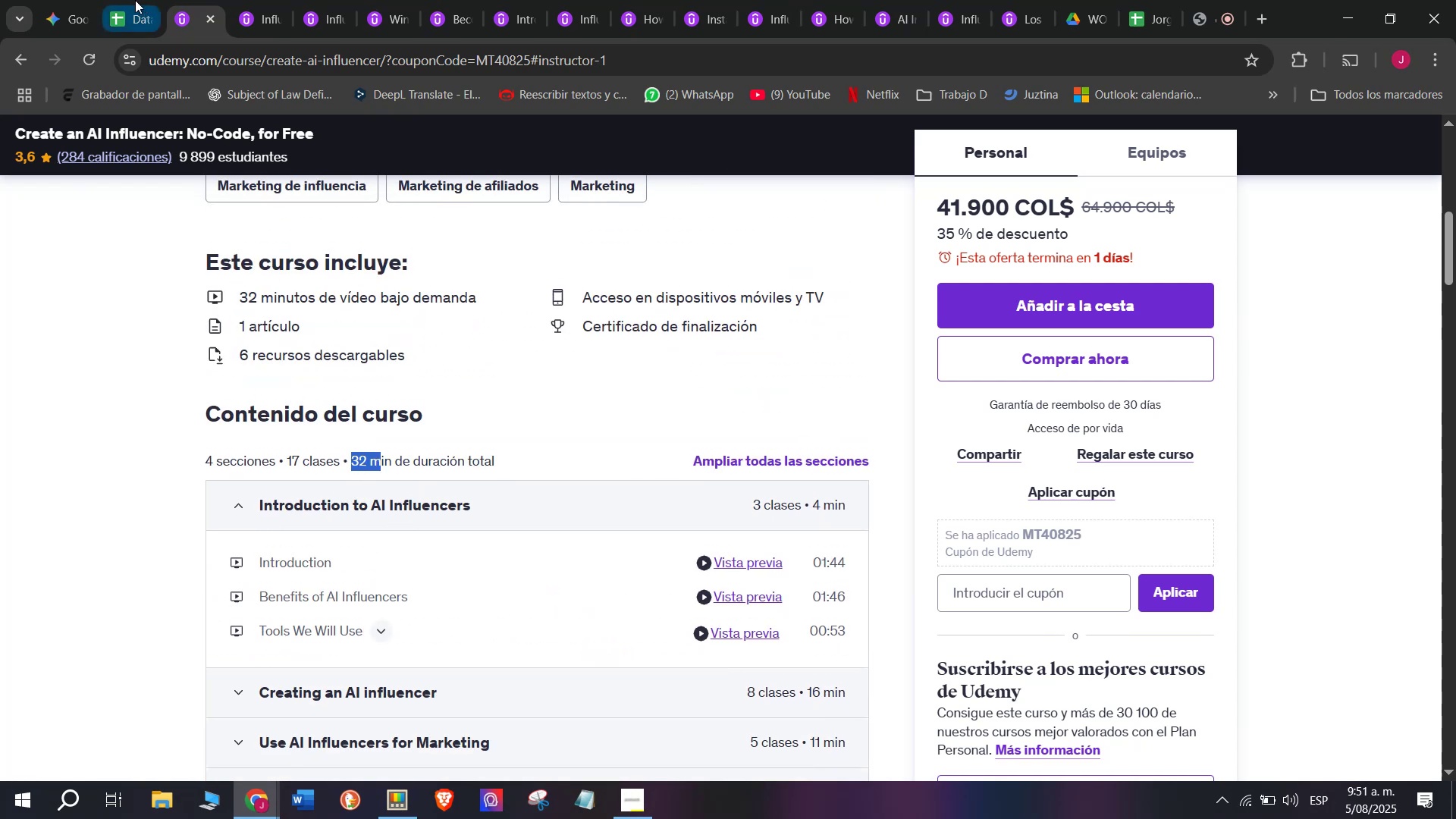 
key(Control+ControlLeft)
 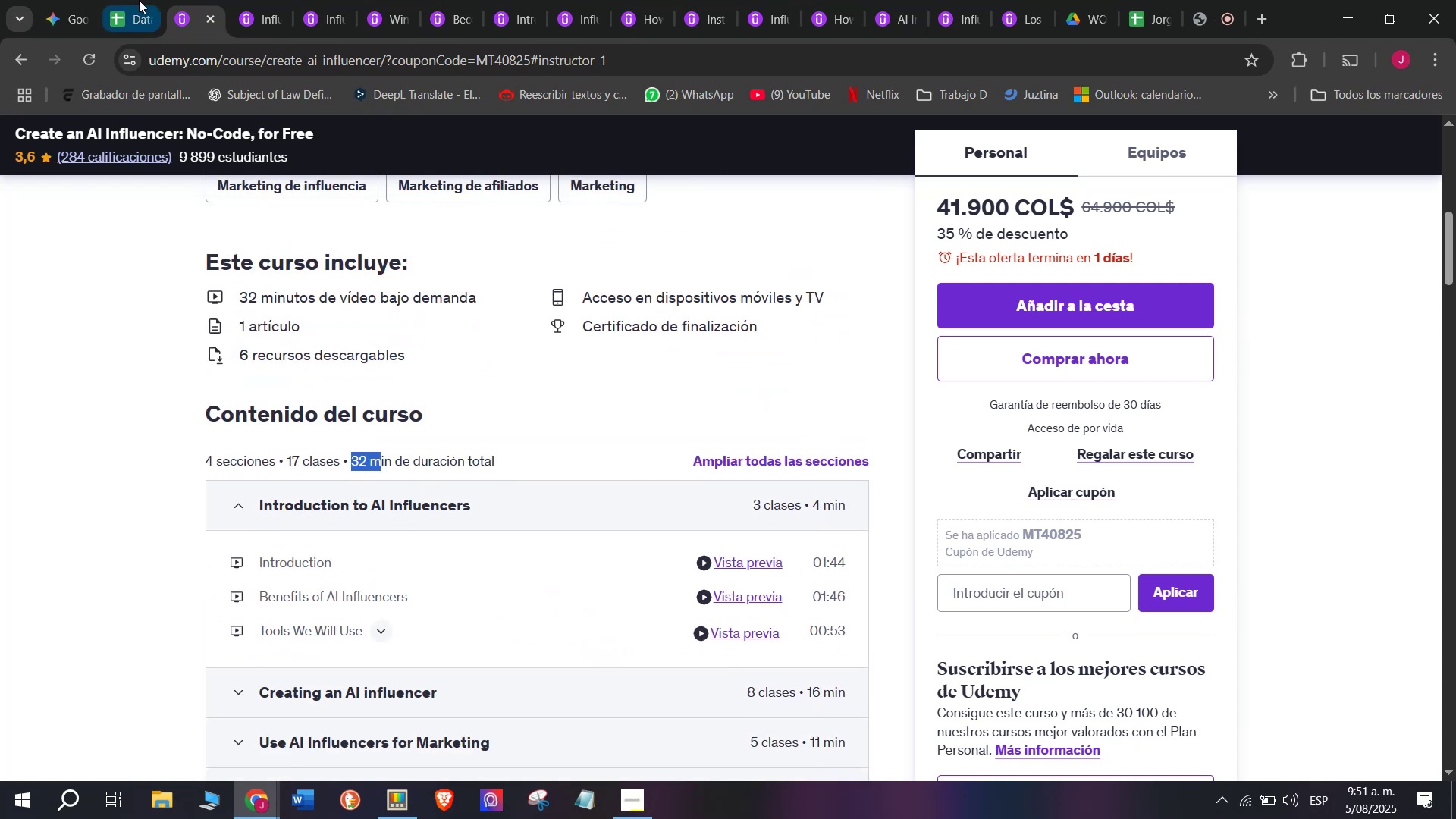 
key(Break)
 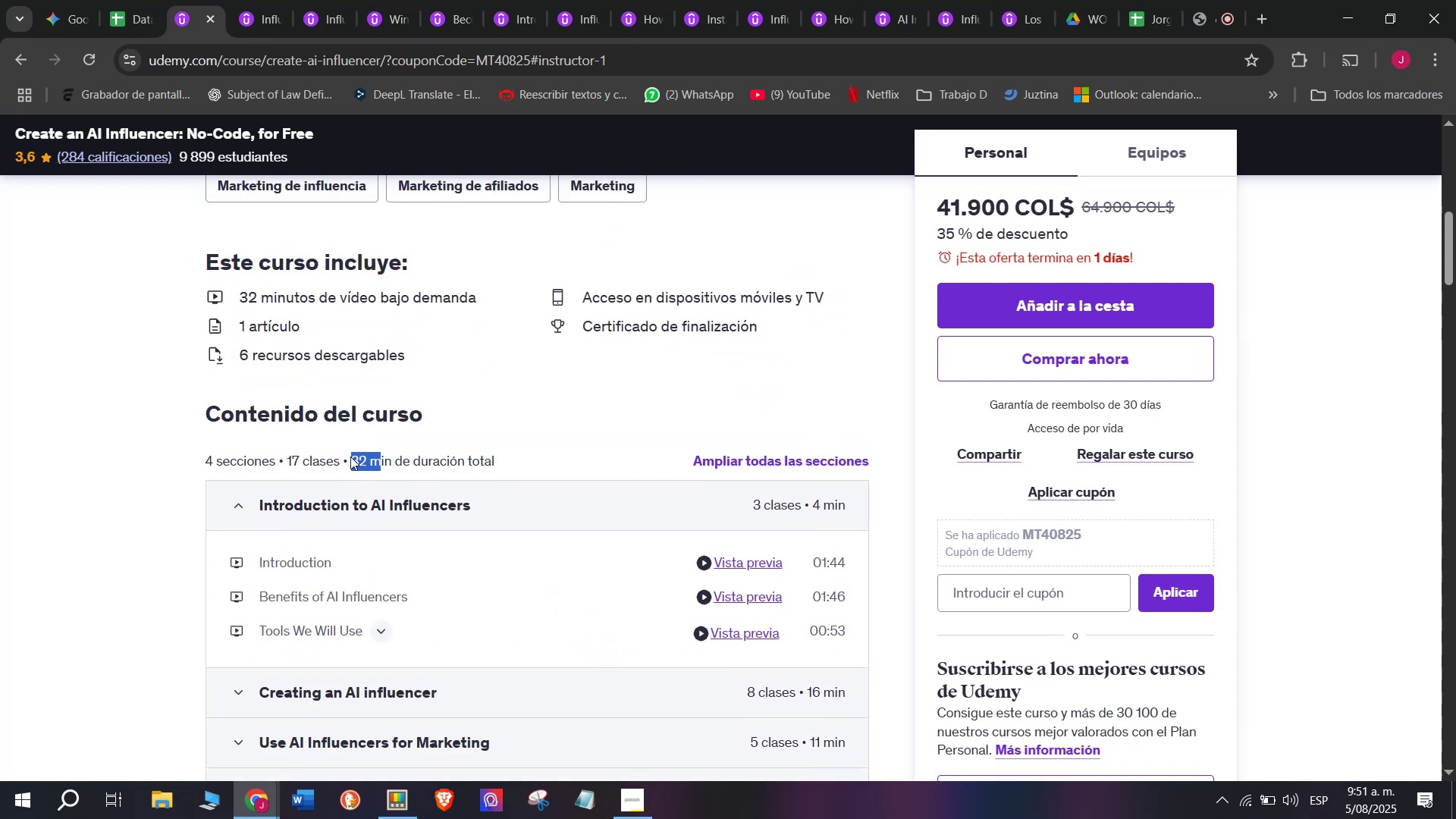 
key(Control+C)
 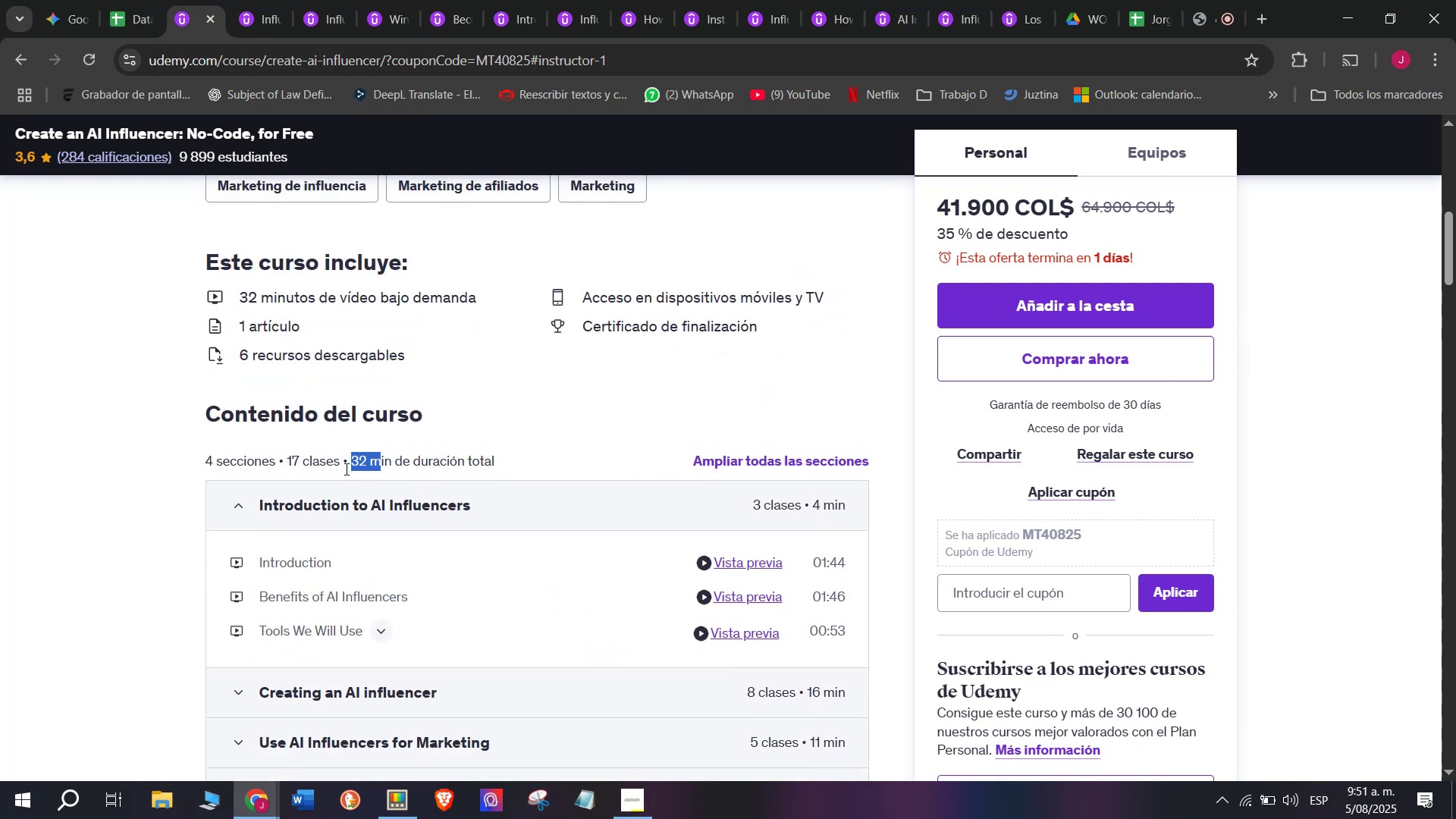 
key(Break)
 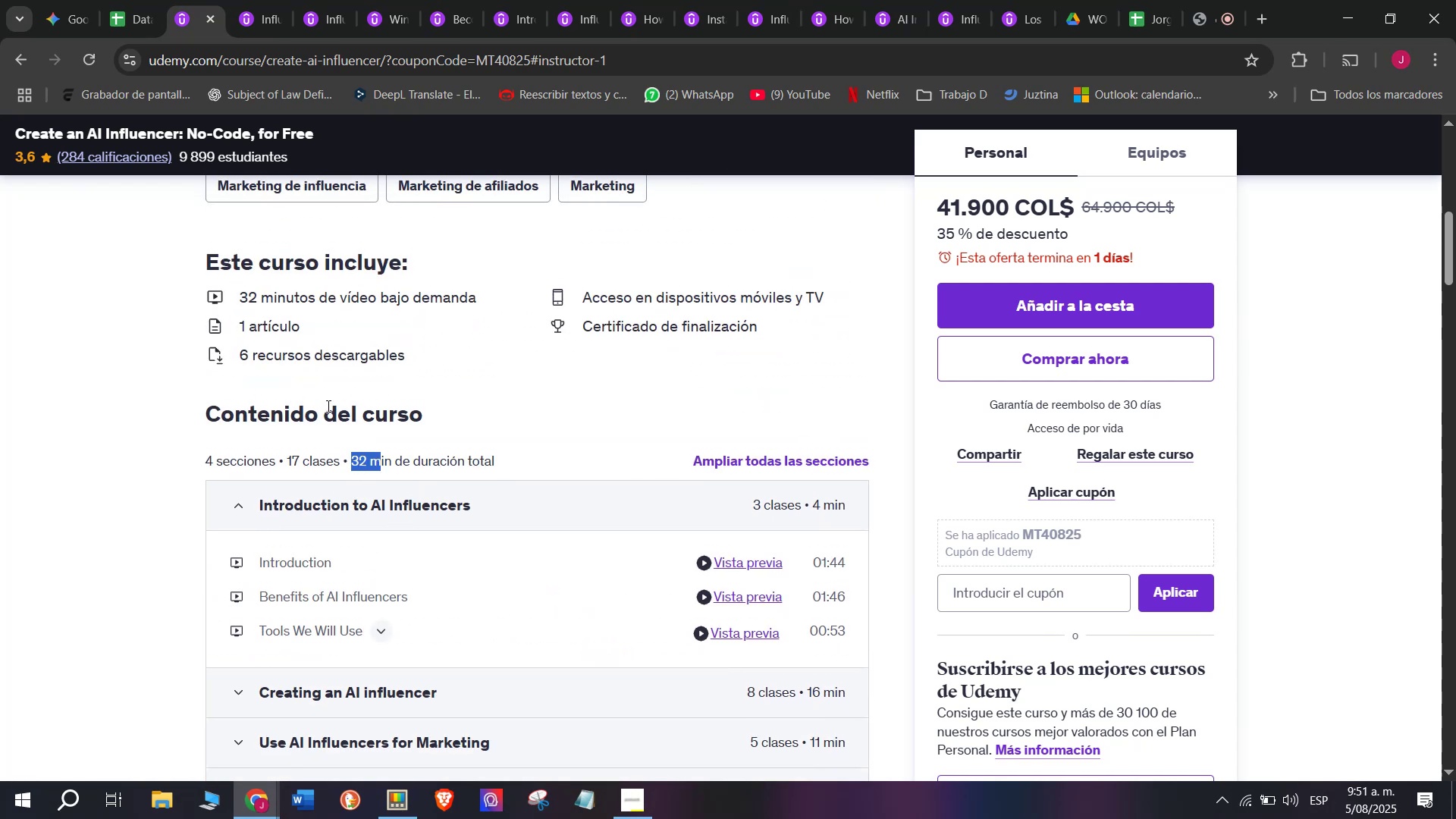 
key(Control+ControlLeft)
 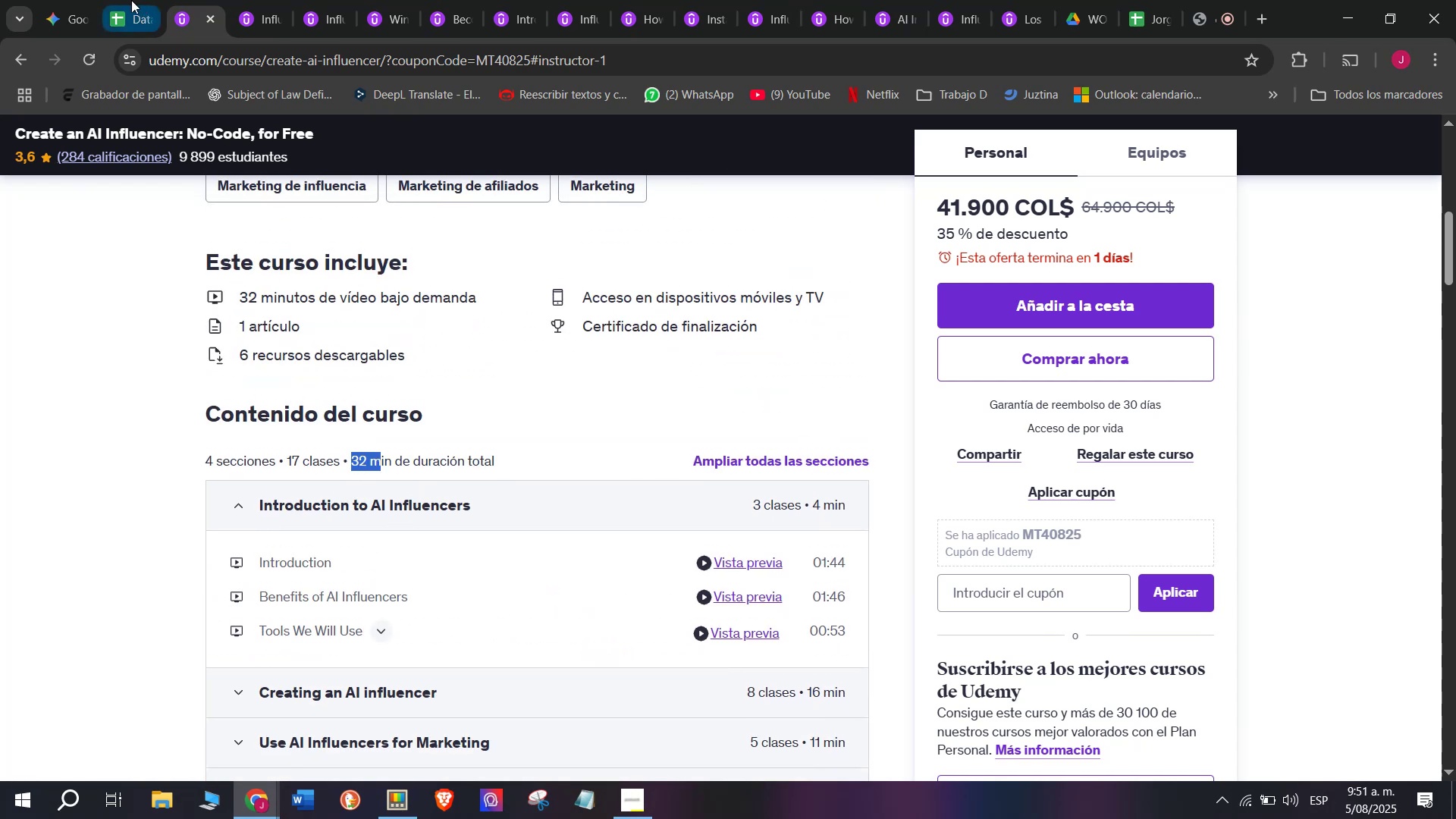 
key(Control+C)
 